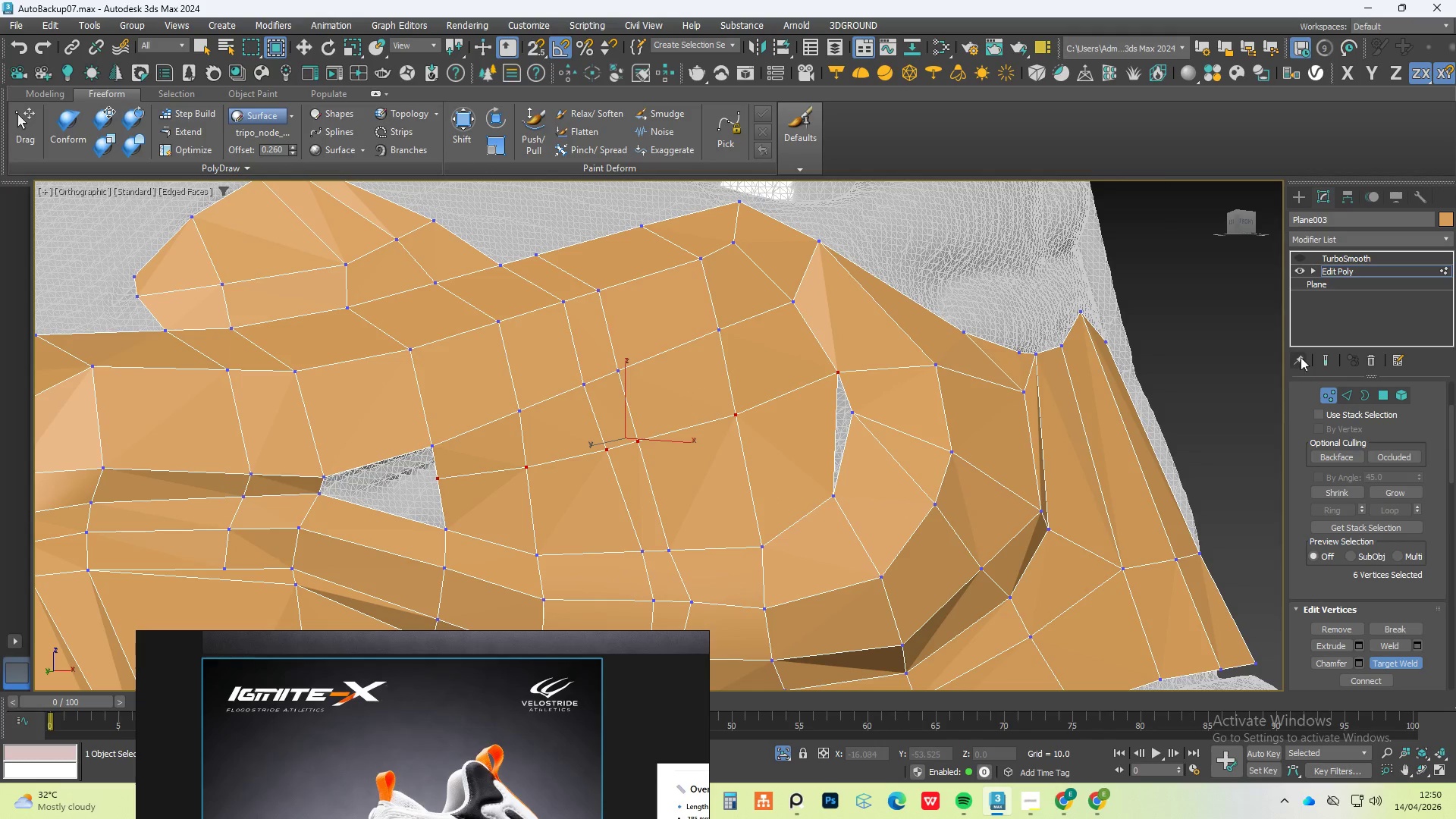 
left_click([1320, 355])
 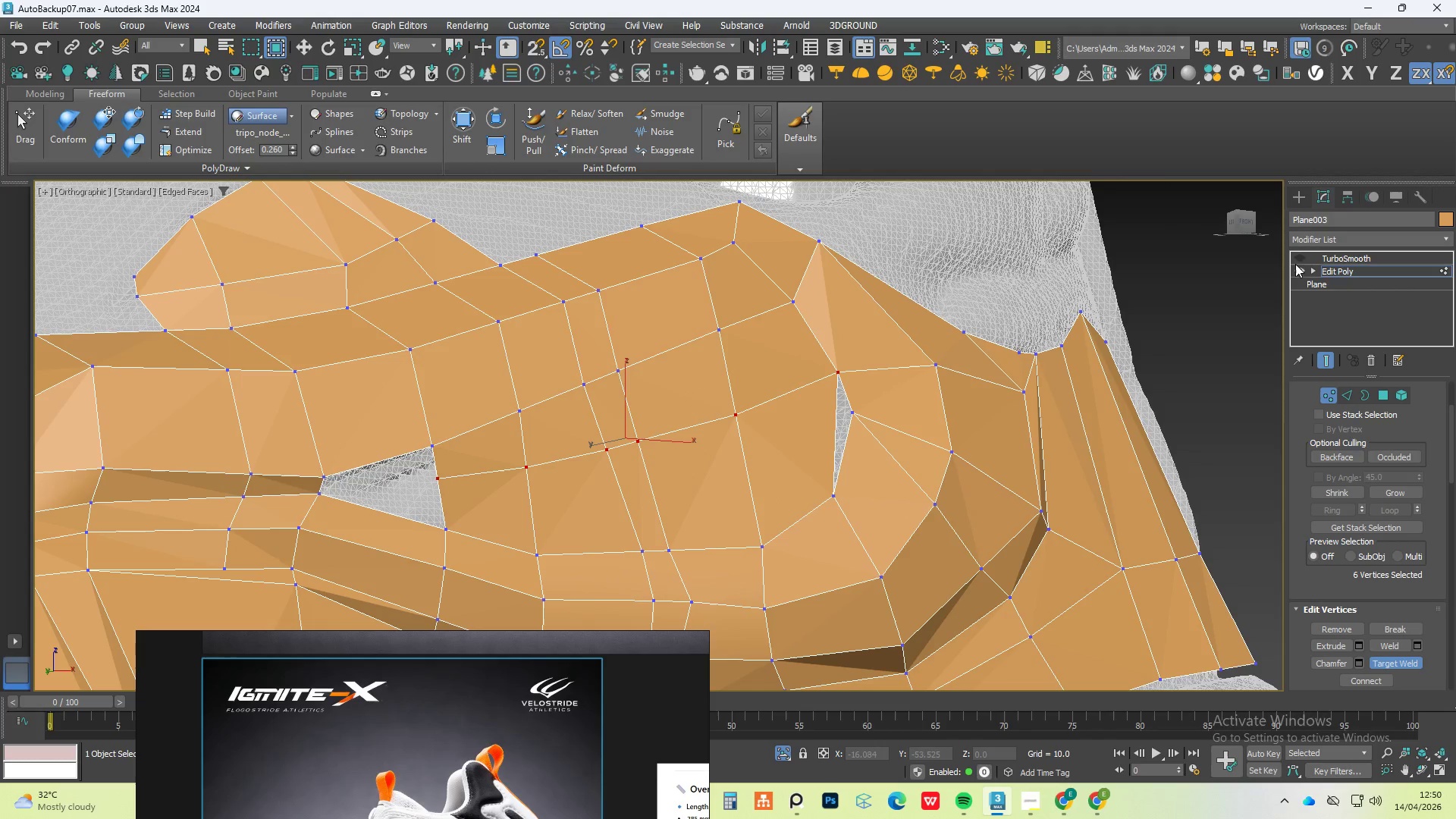 
left_click([1297, 259])
 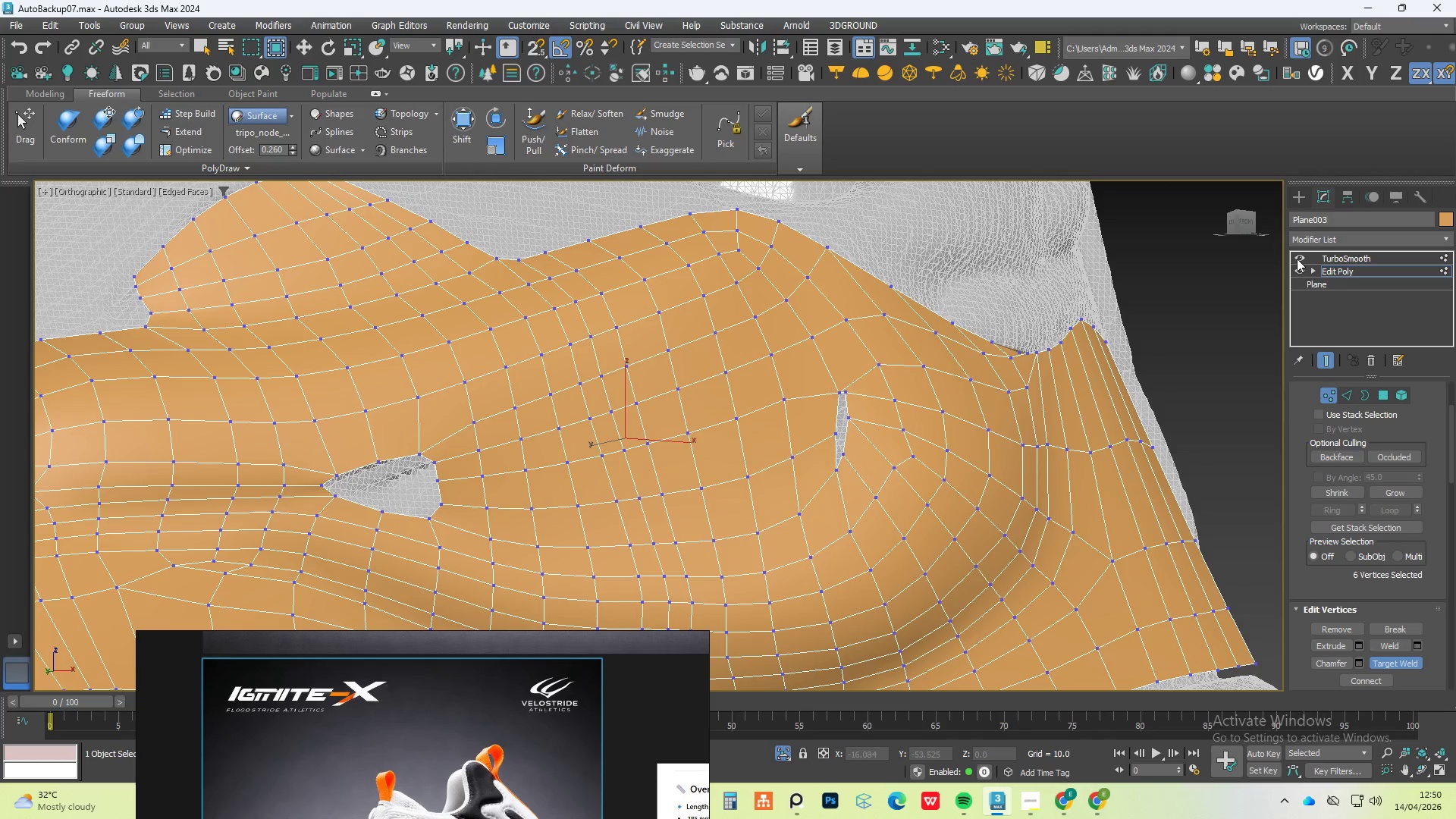 
hold_key(key=AltLeft, duration=1.05)
 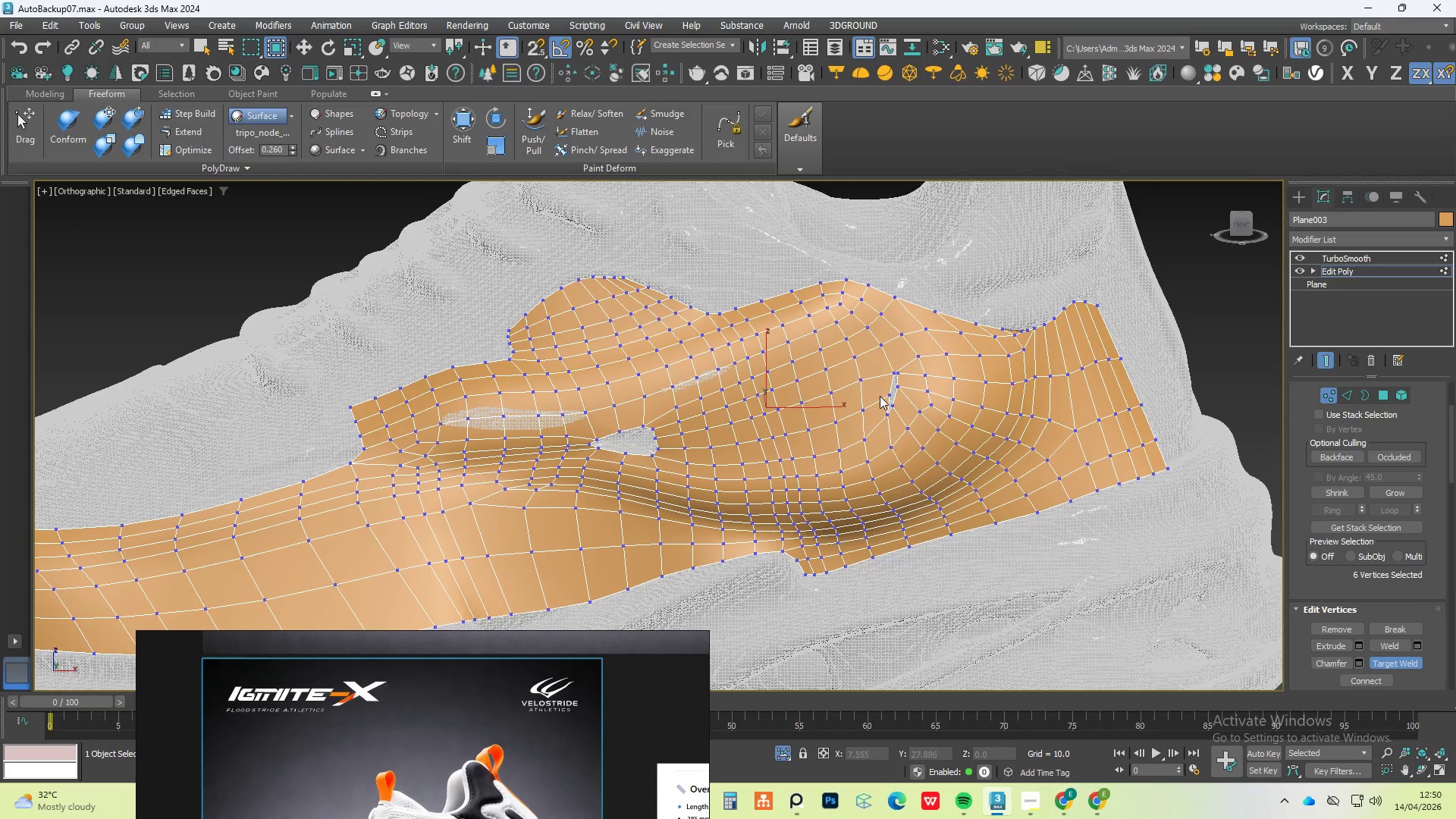 
scroll: coordinate [906, 377], scroll_direction: down, amount: 2.0
 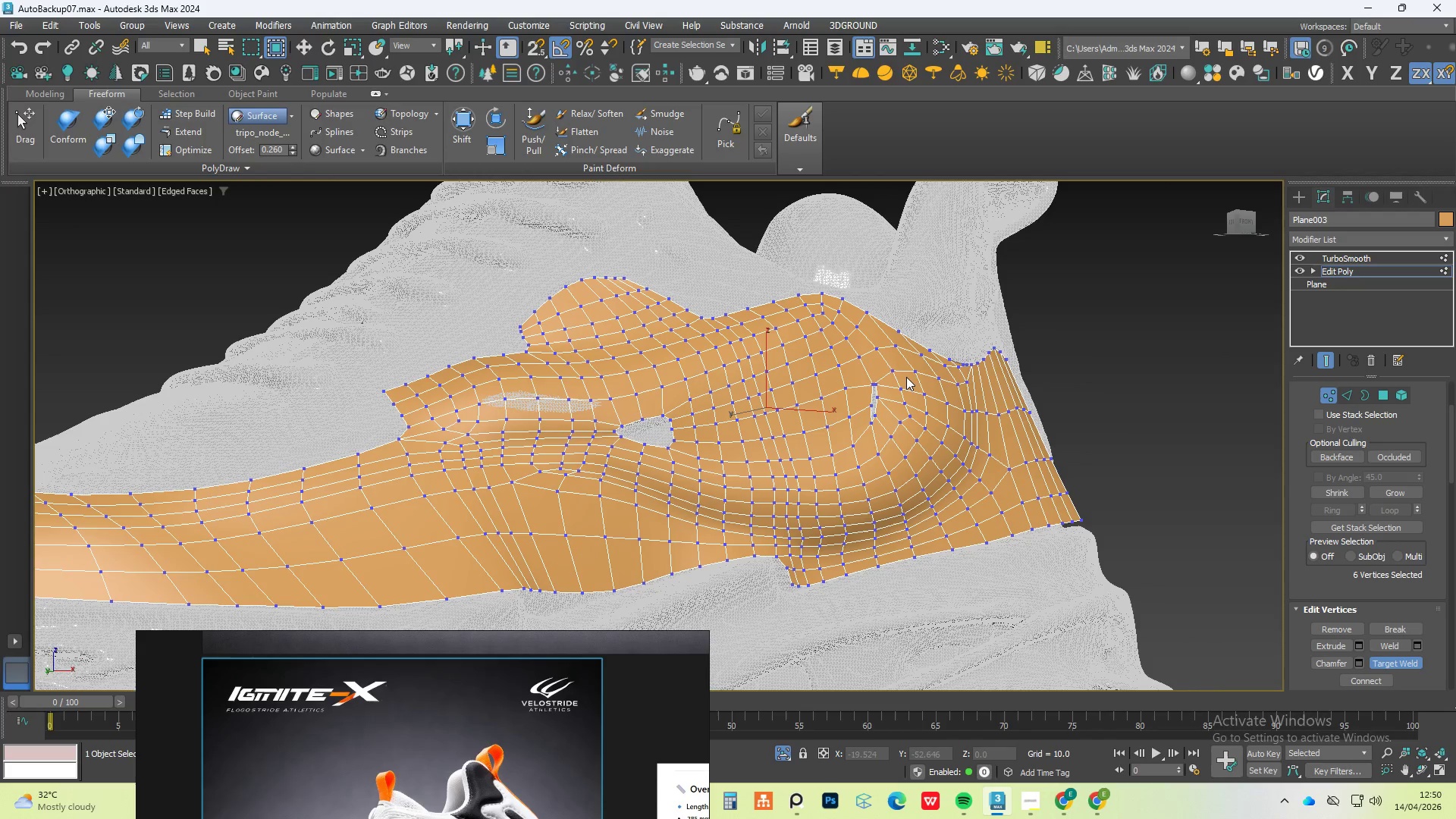 
scroll: coordinate [891, 392], scroll_direction: up, amount: 3.0
 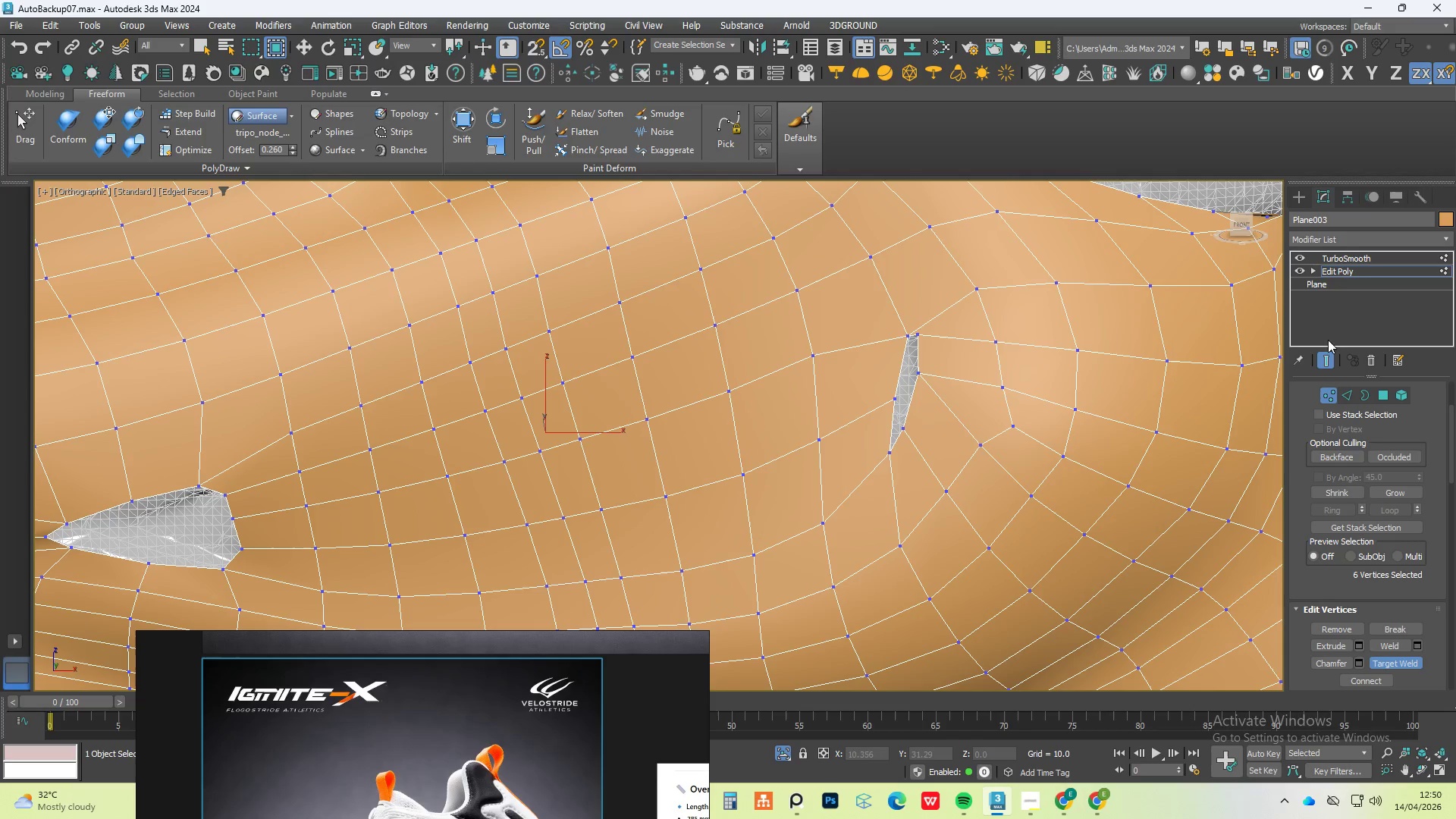 
left_click([1331, 362])
 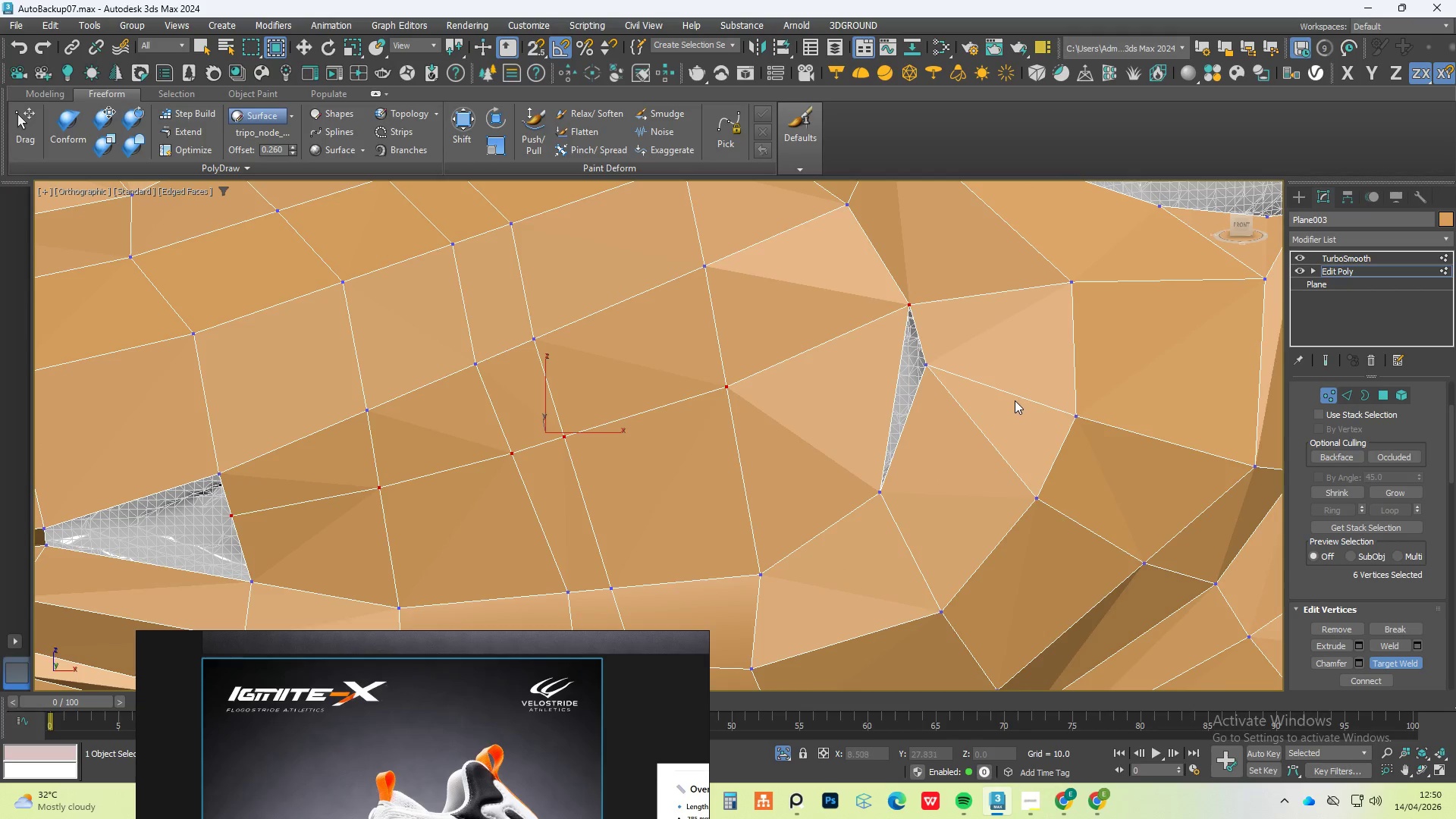 
key(Control+Z)
 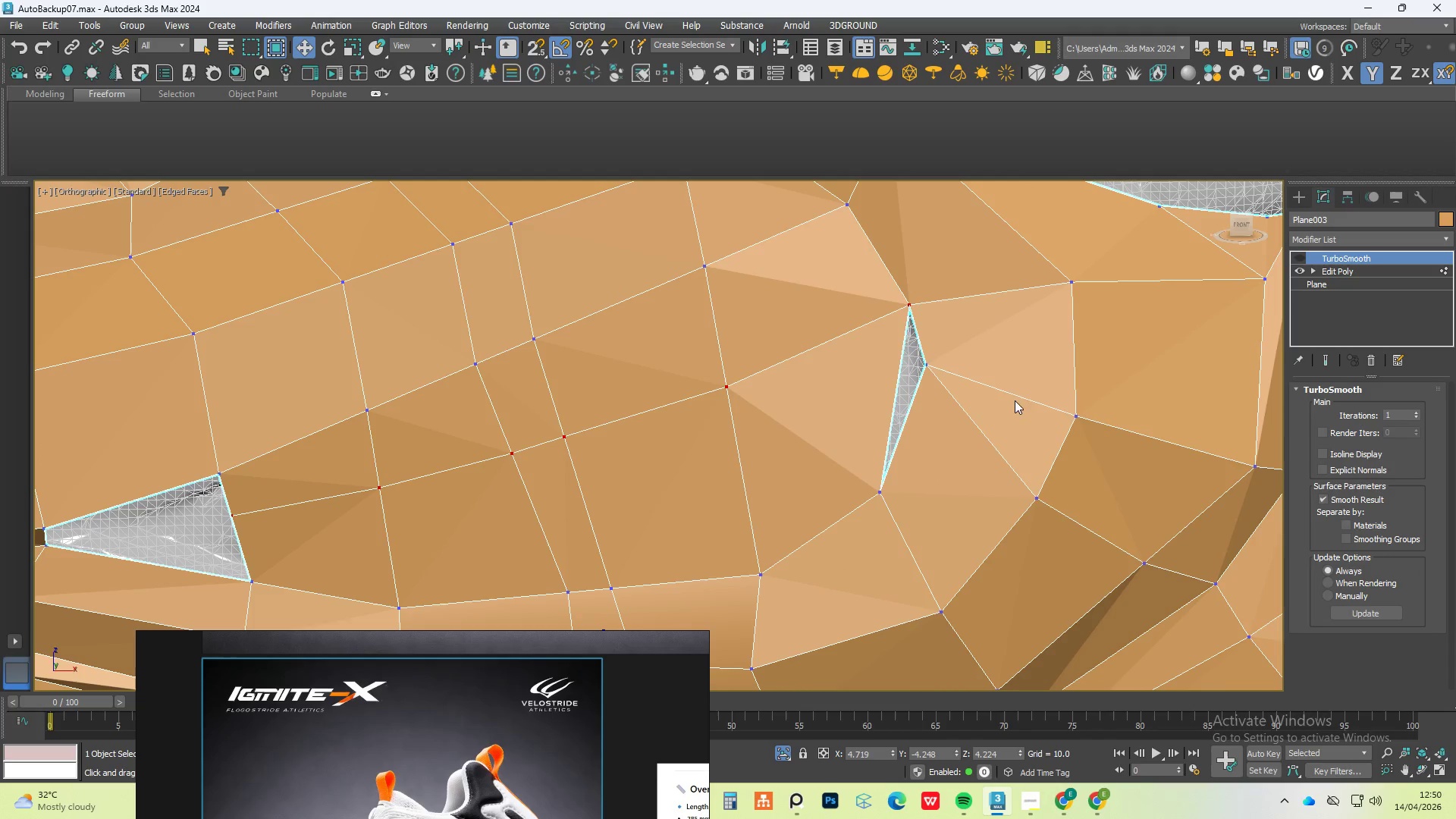 
key(Control+Z)
 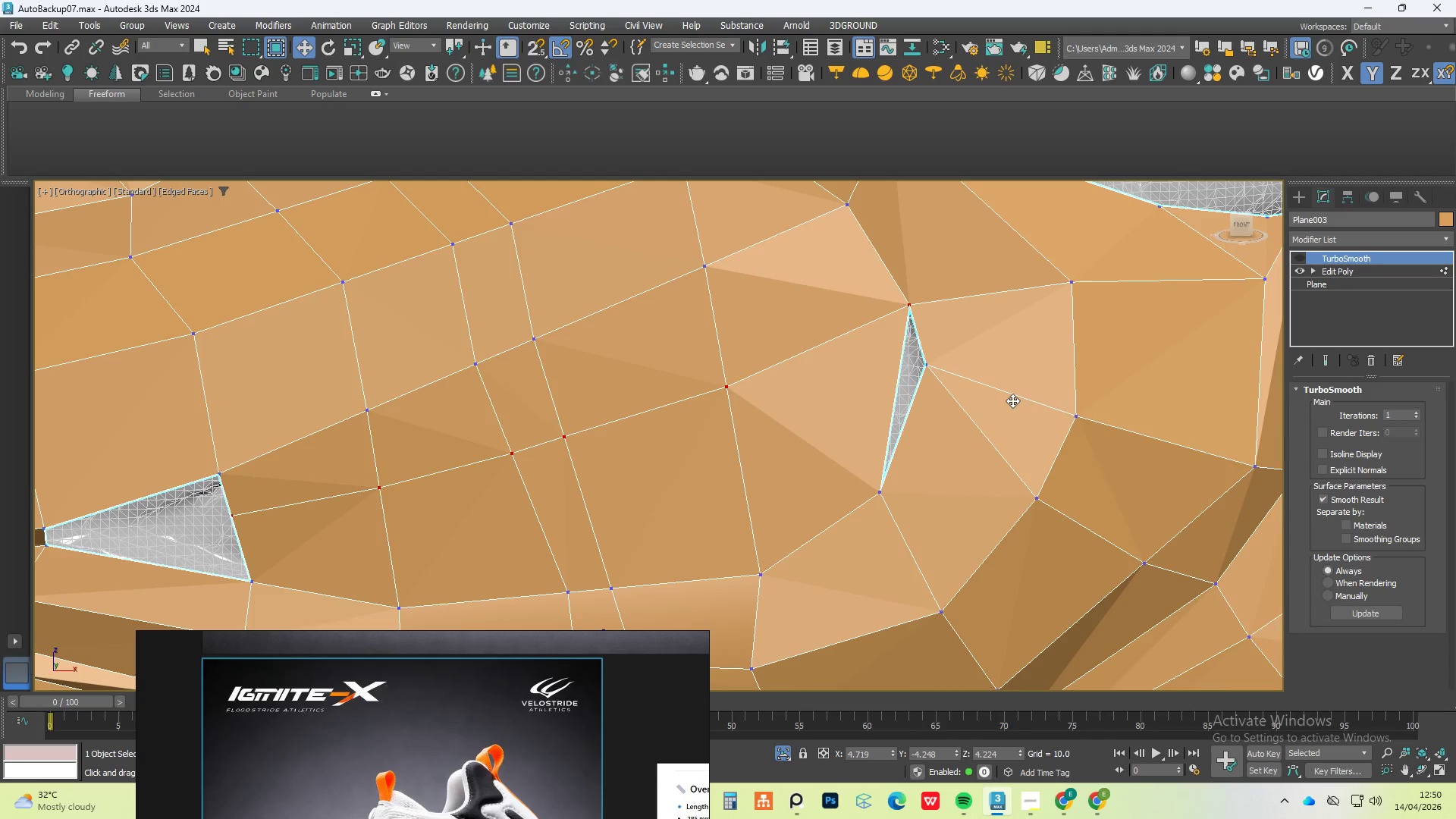 
key(Control+Z)
 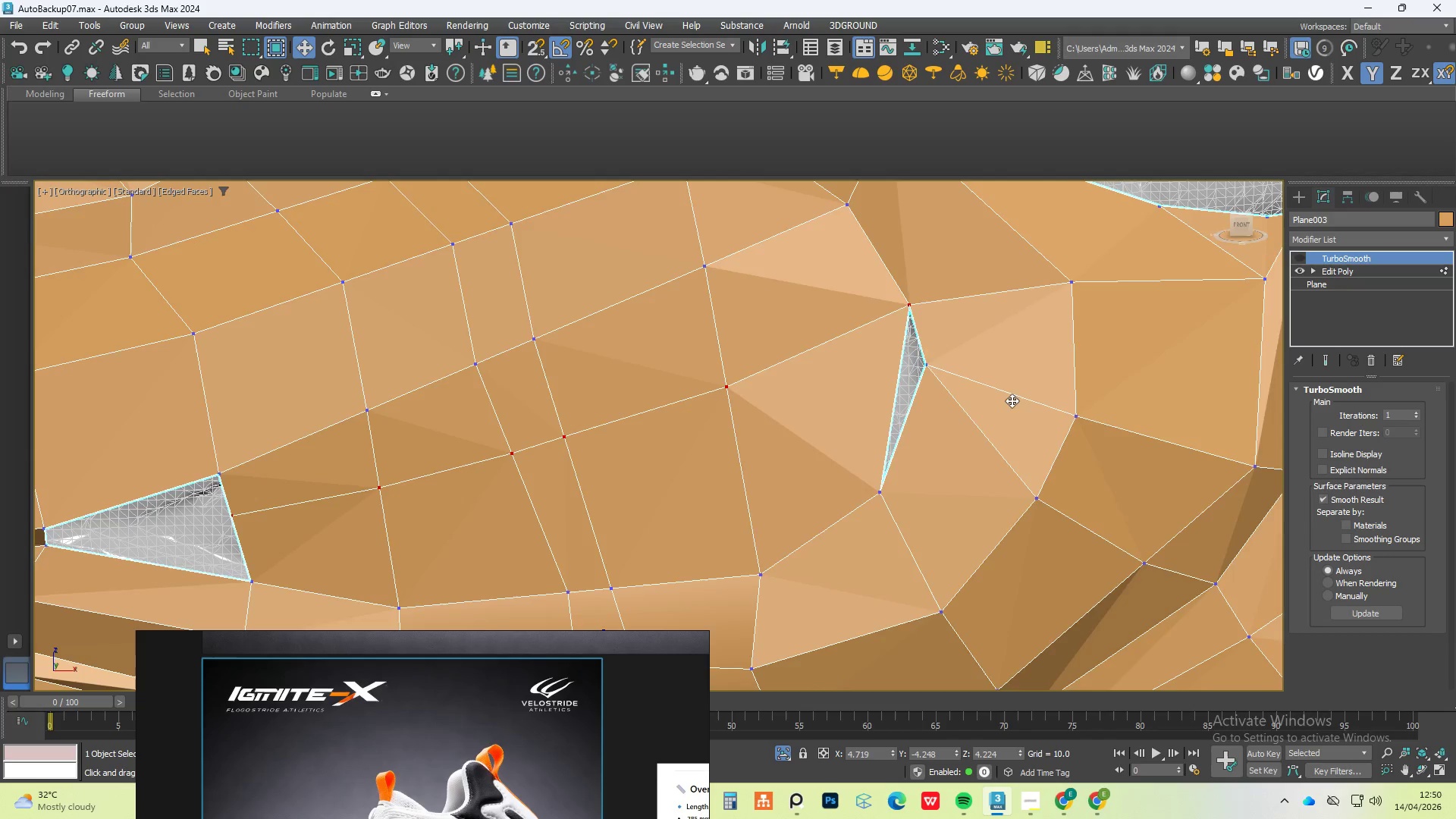 
key(Control+Z)
 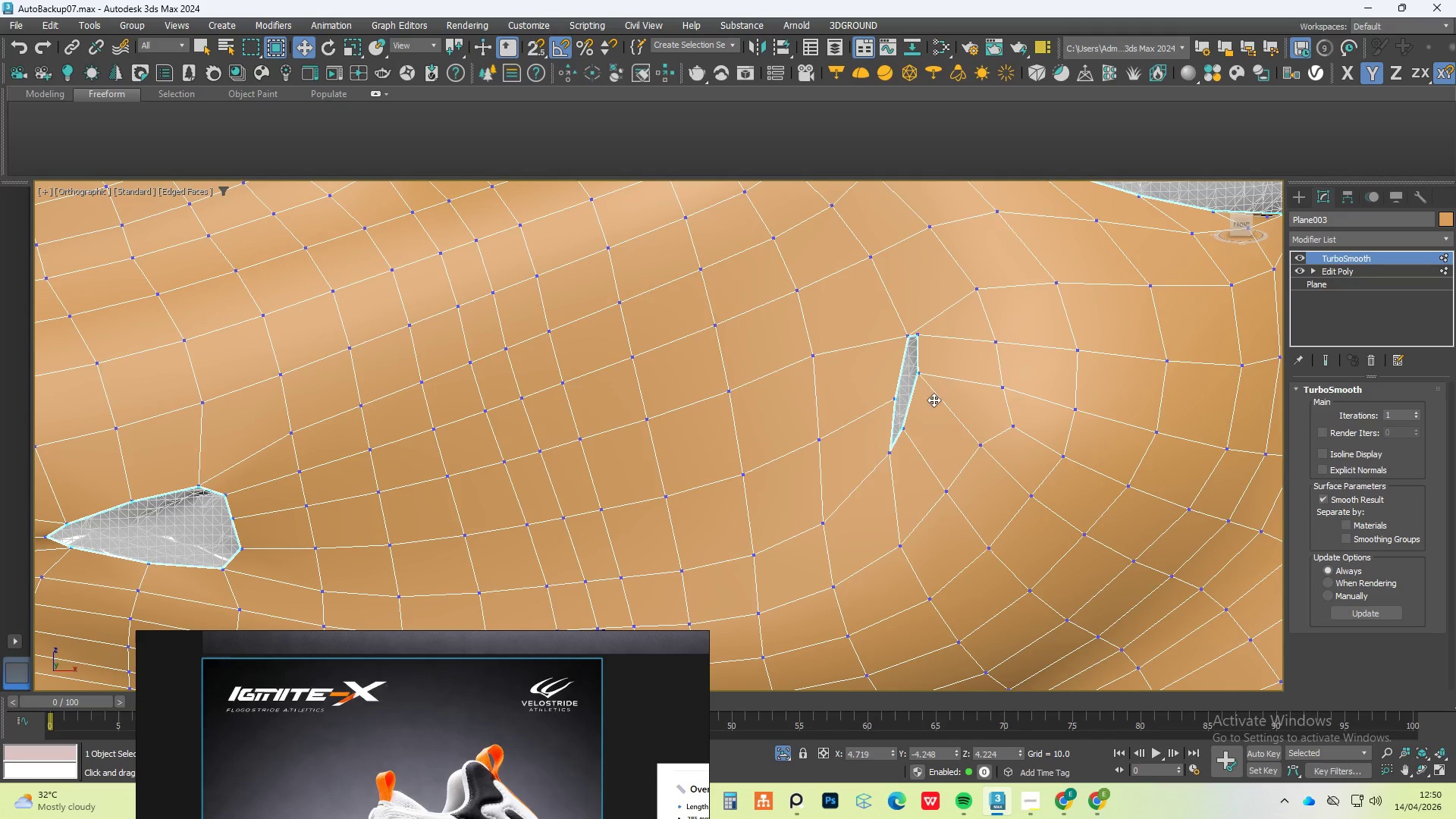 
key(Control+Z)
 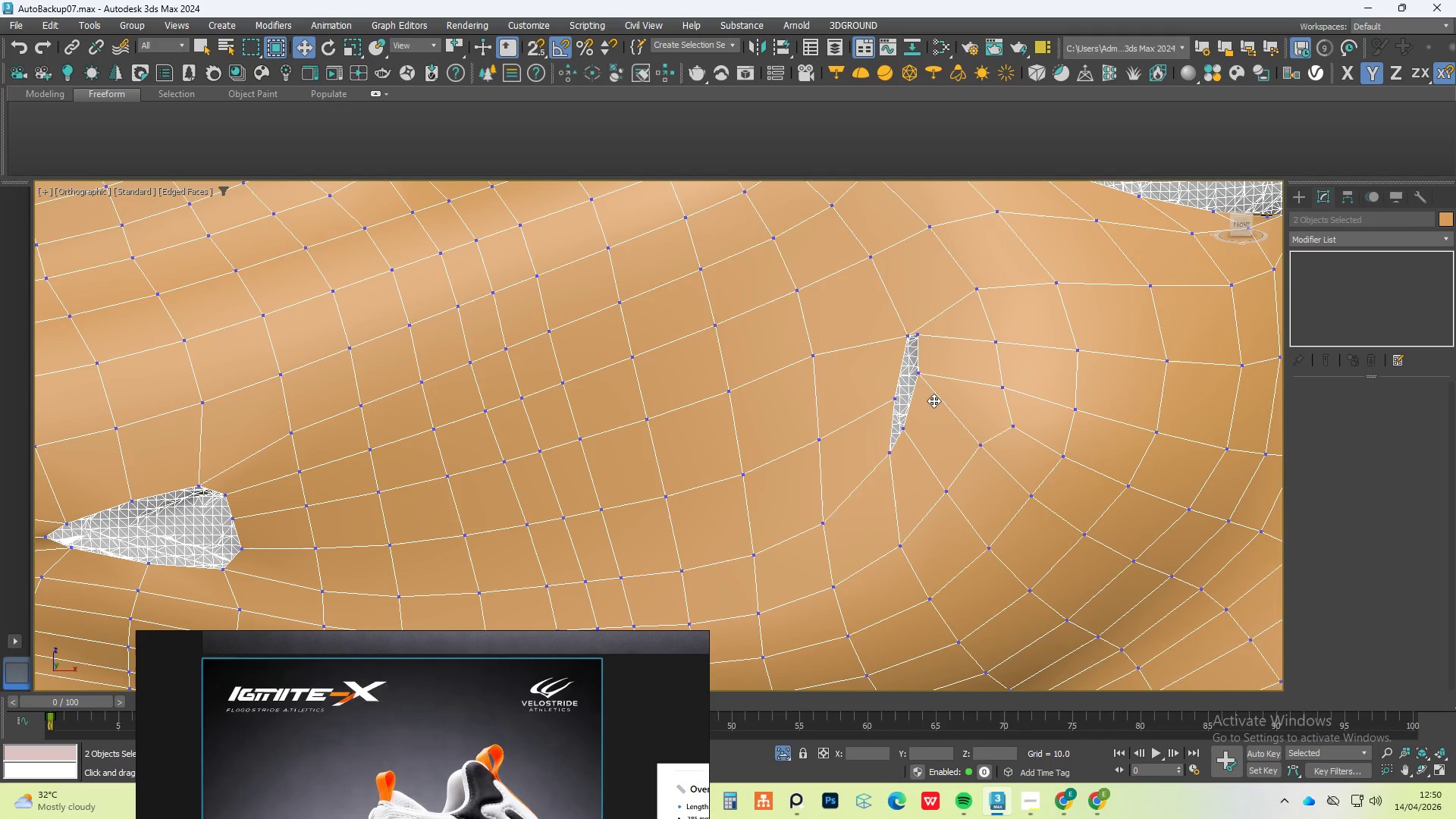 
key(Control+Z)
 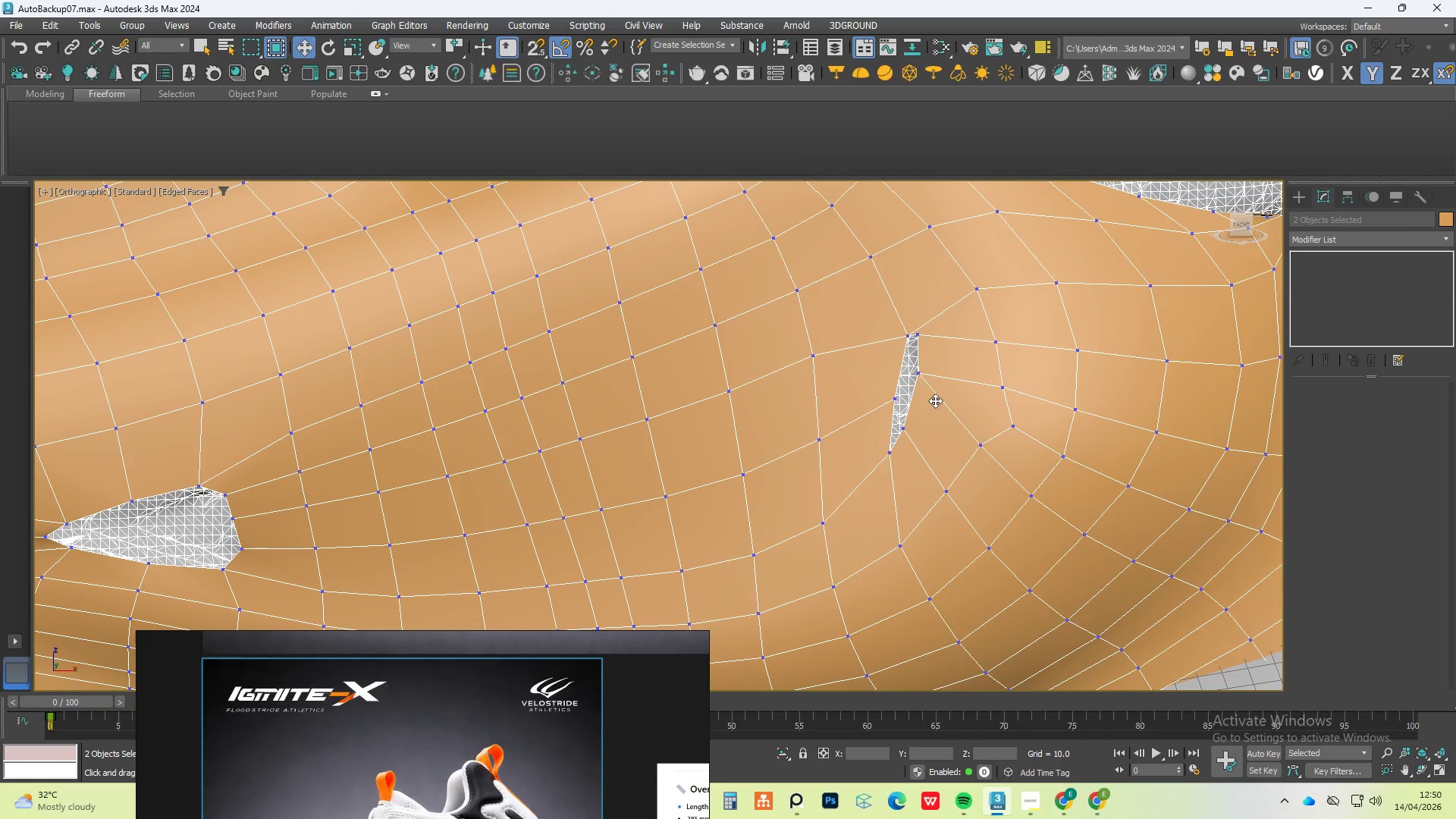 
key(Control+Z)
 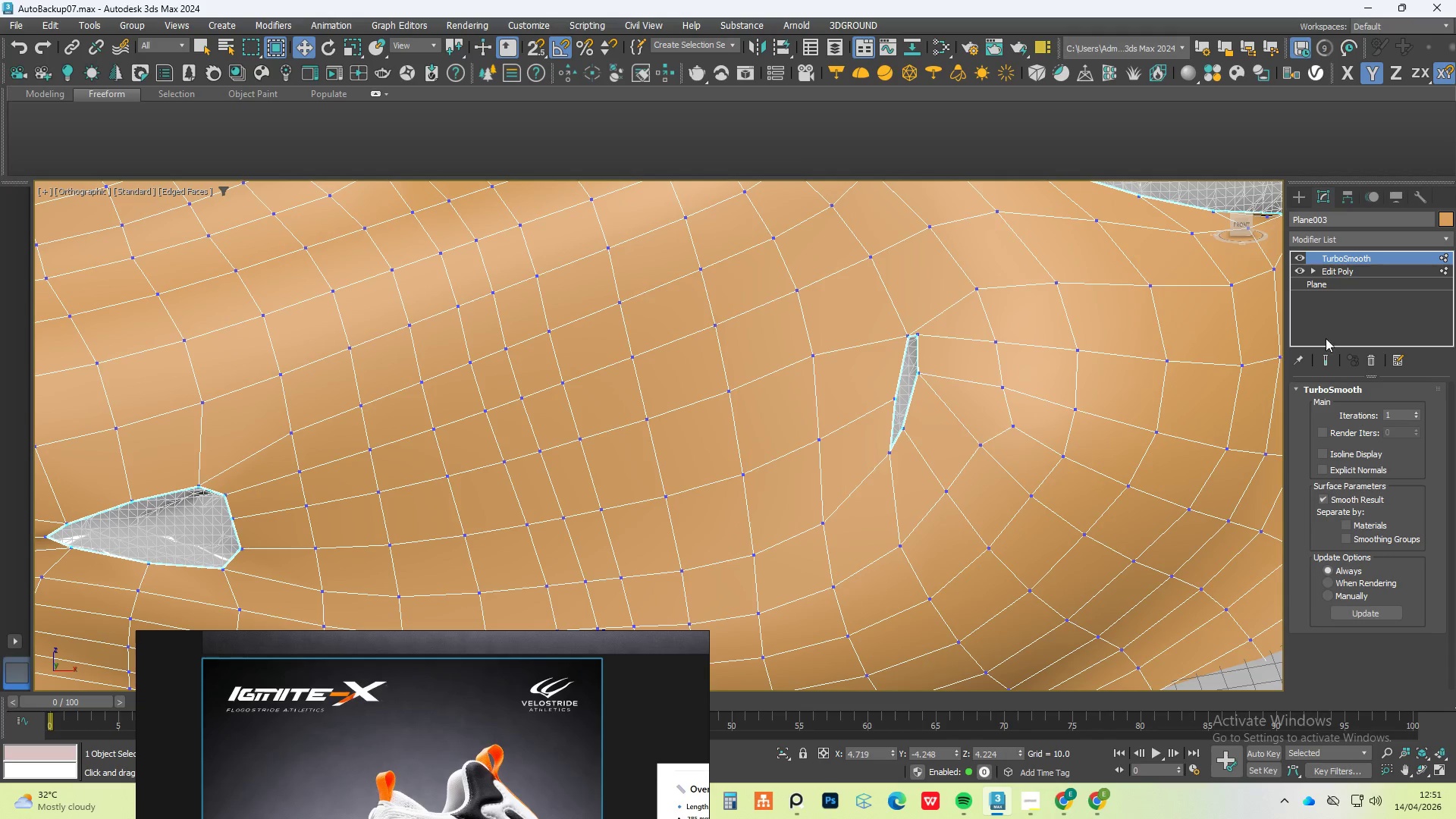 
left_click([1332, 358])
 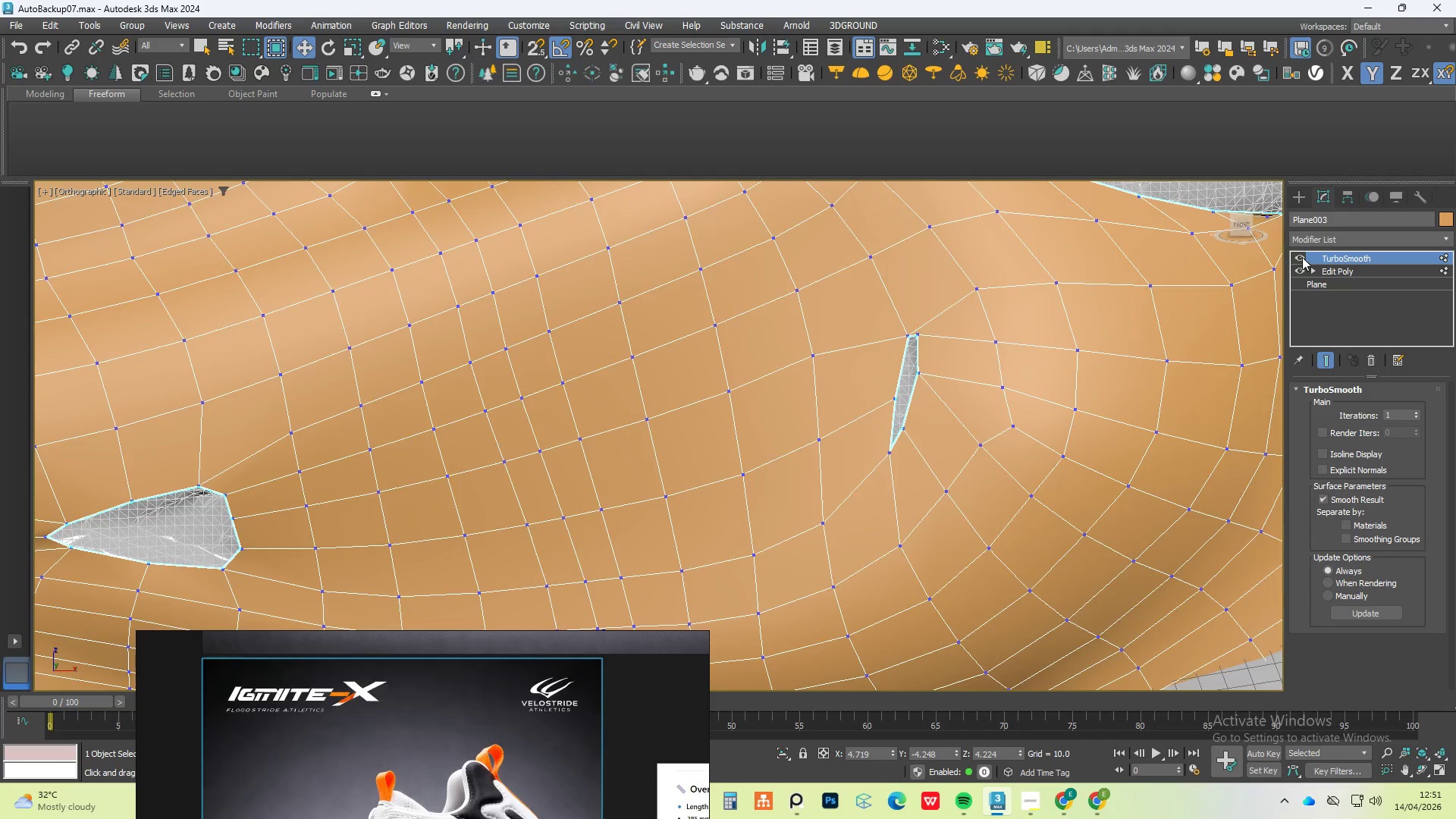 
double_click([1323, 275])
 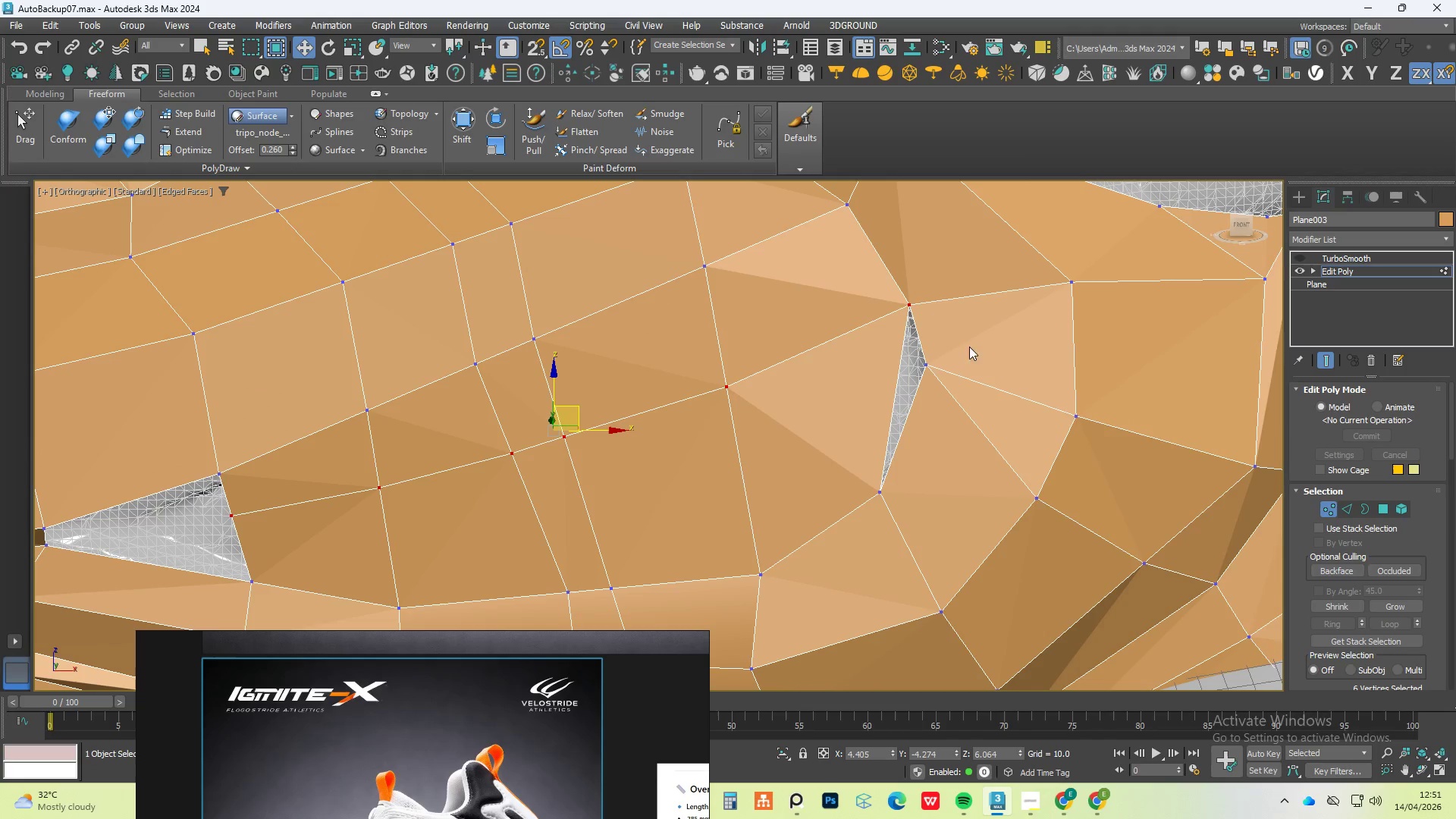 
key(Control+Z)
 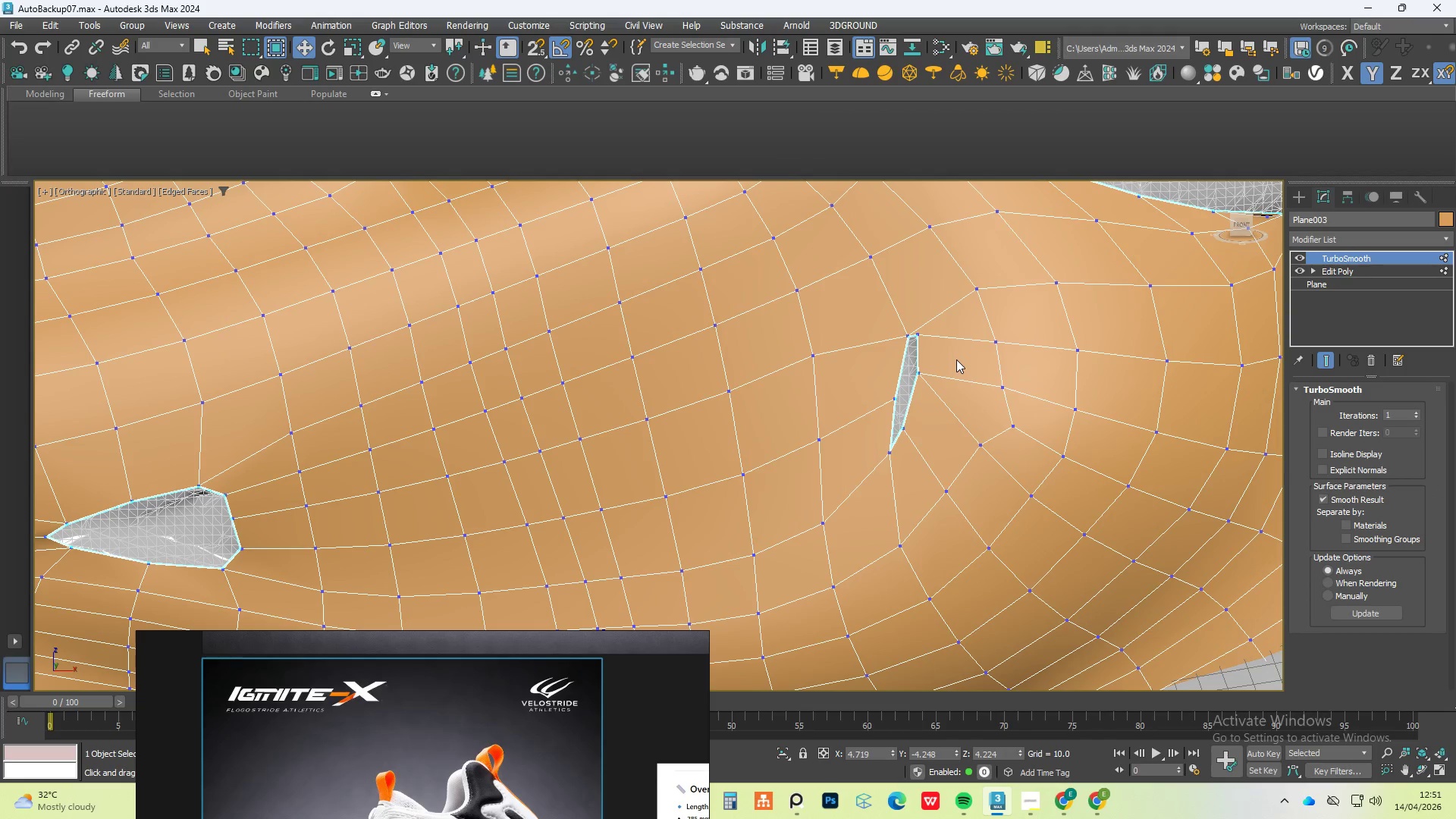 
key(Control+Z)
 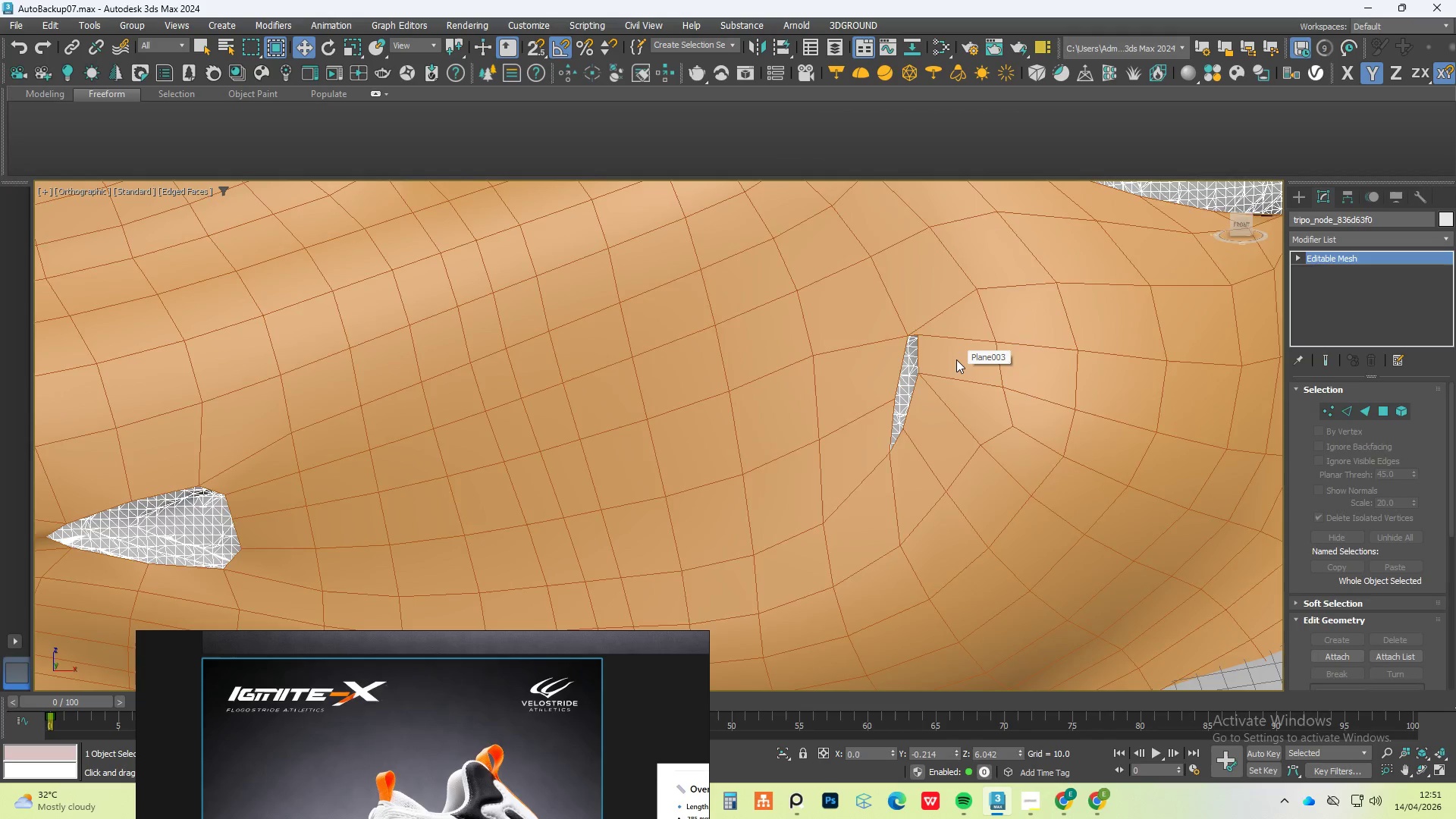 
key(Control+Z)
 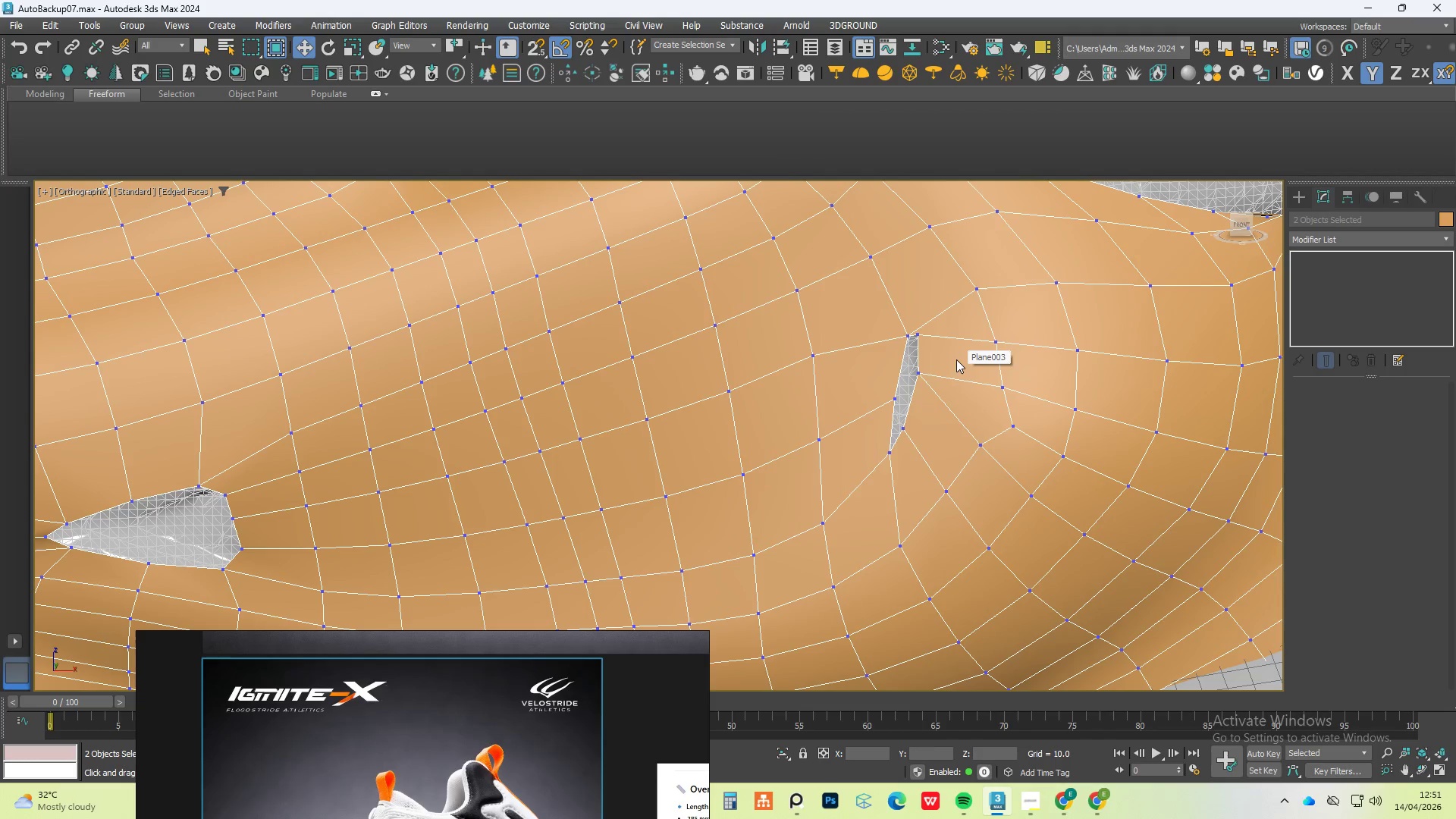 
key(Control+Z)
 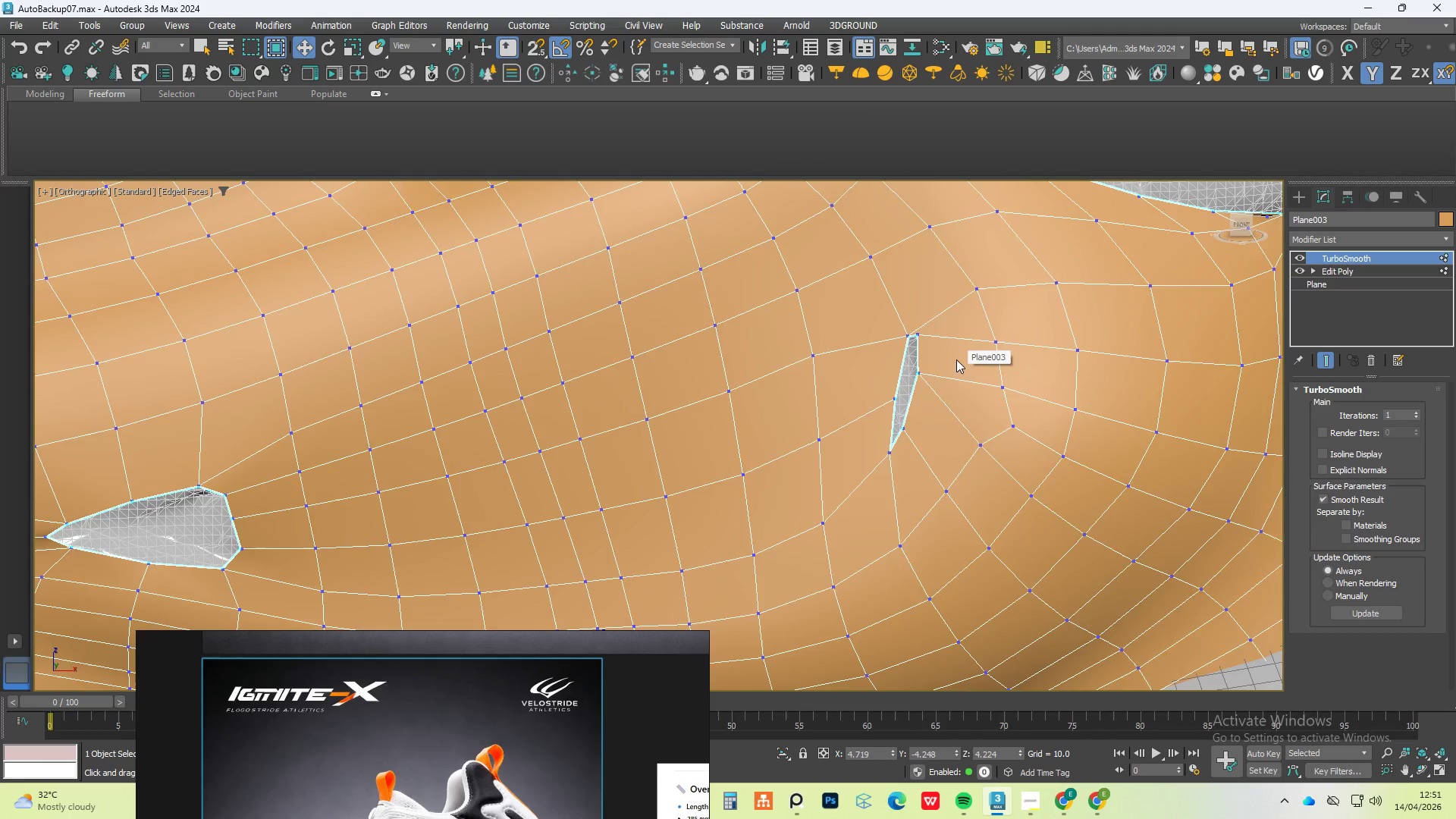 
key(Control+Z)
 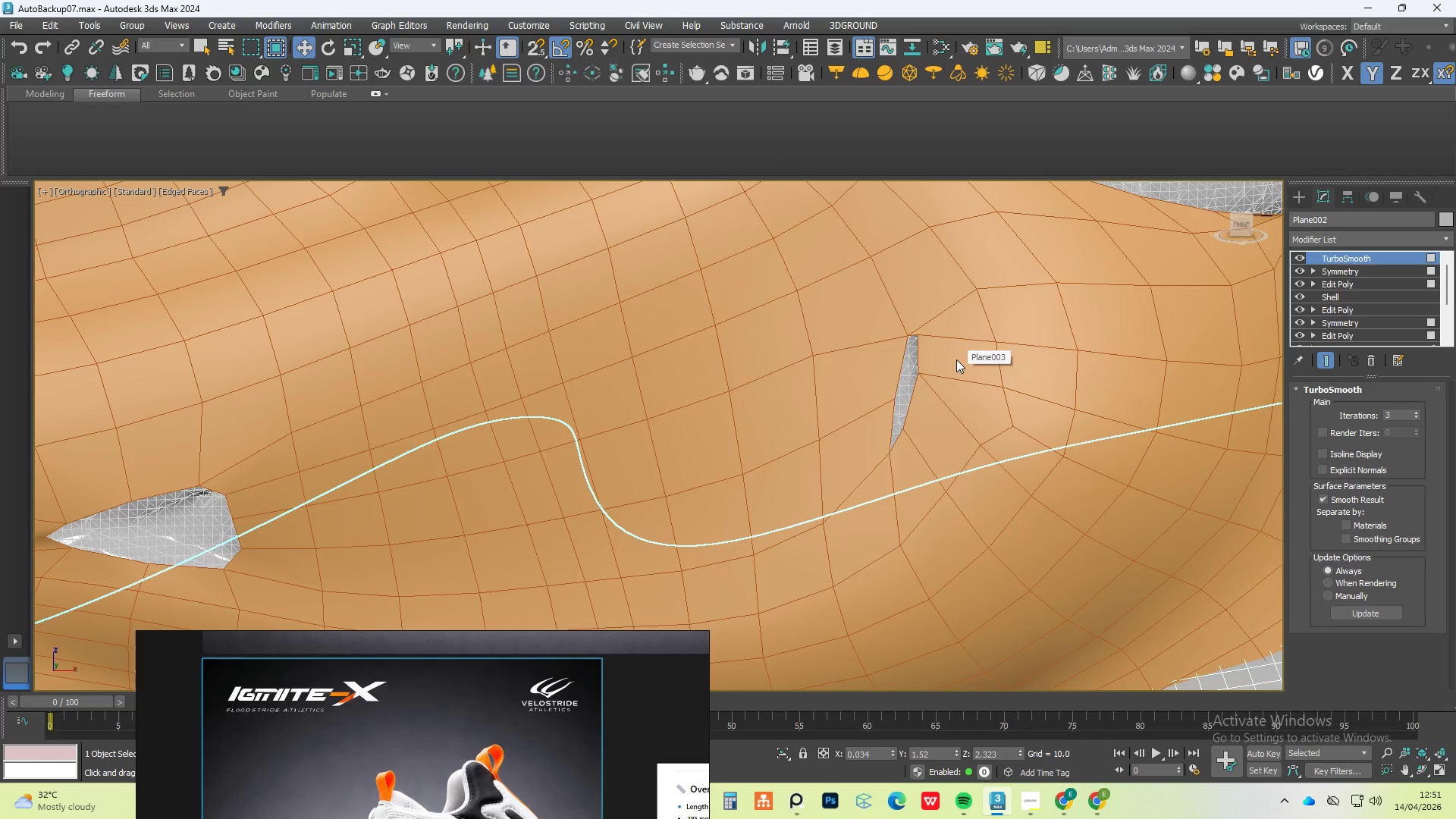 
key(Control+Z)
 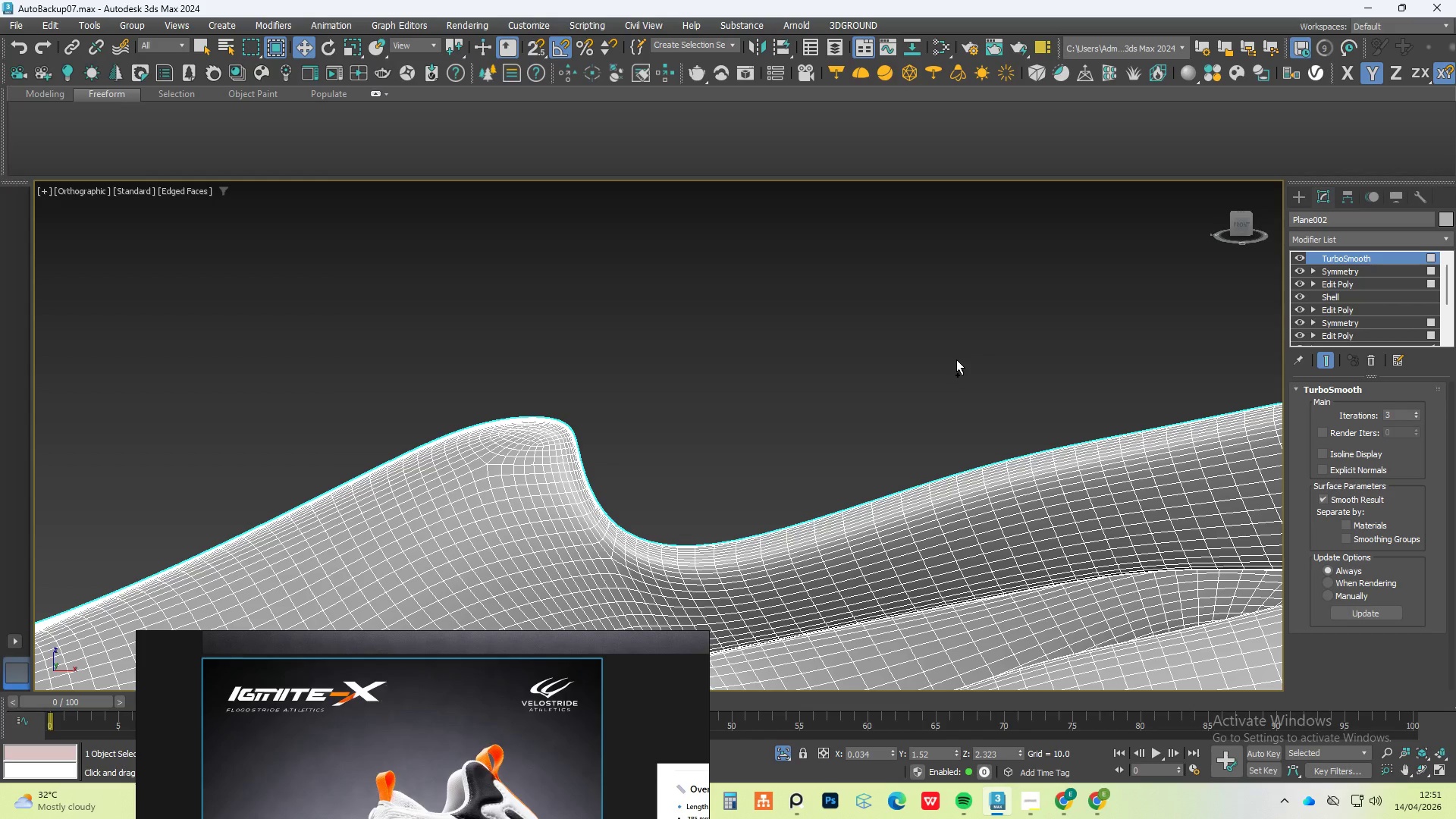 
scroll: coordinate [956, 359], scroll_direction: down, amount: 3.0
 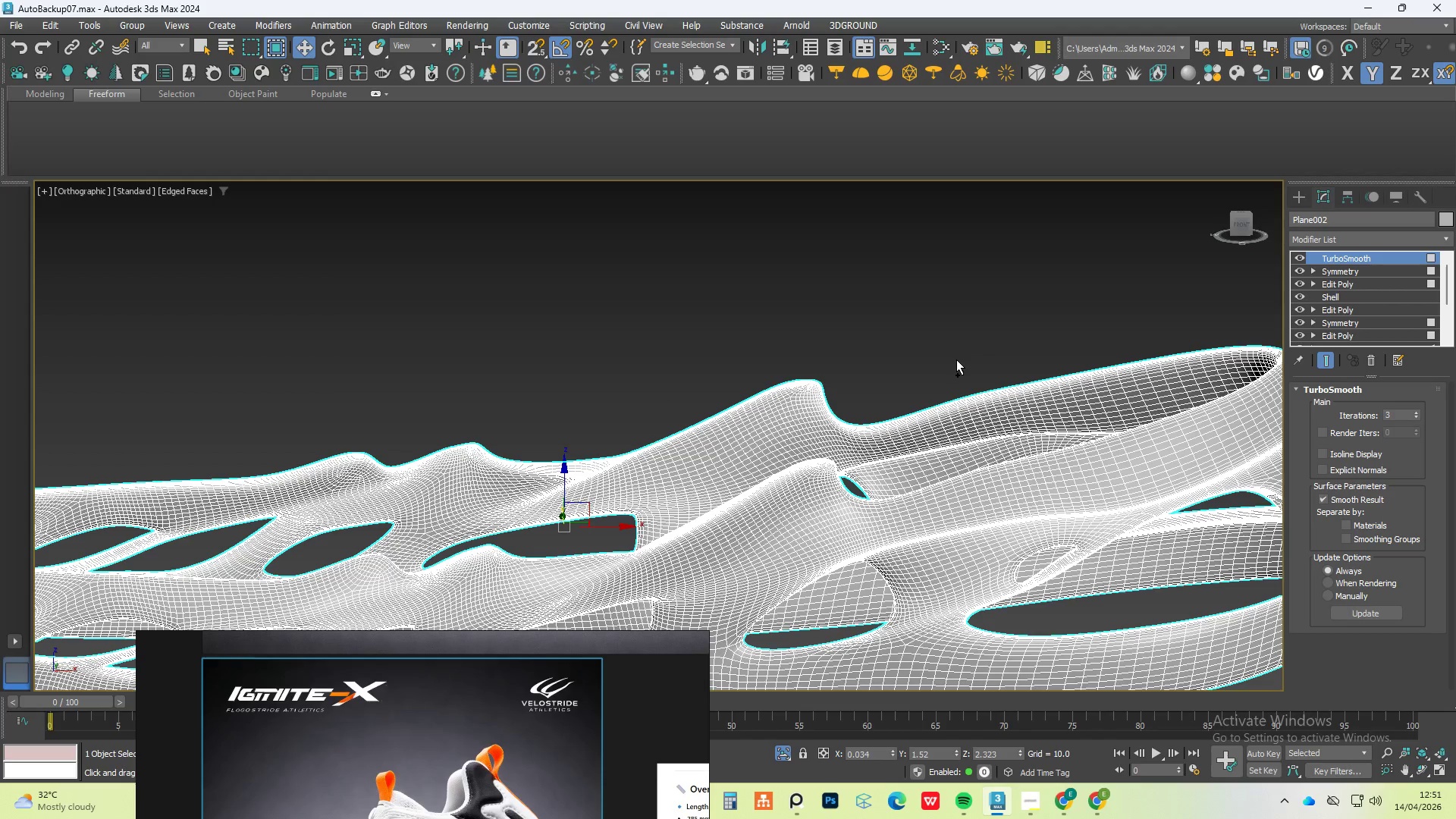 
hold_key(key=ControlLeft, duration=2.2)
 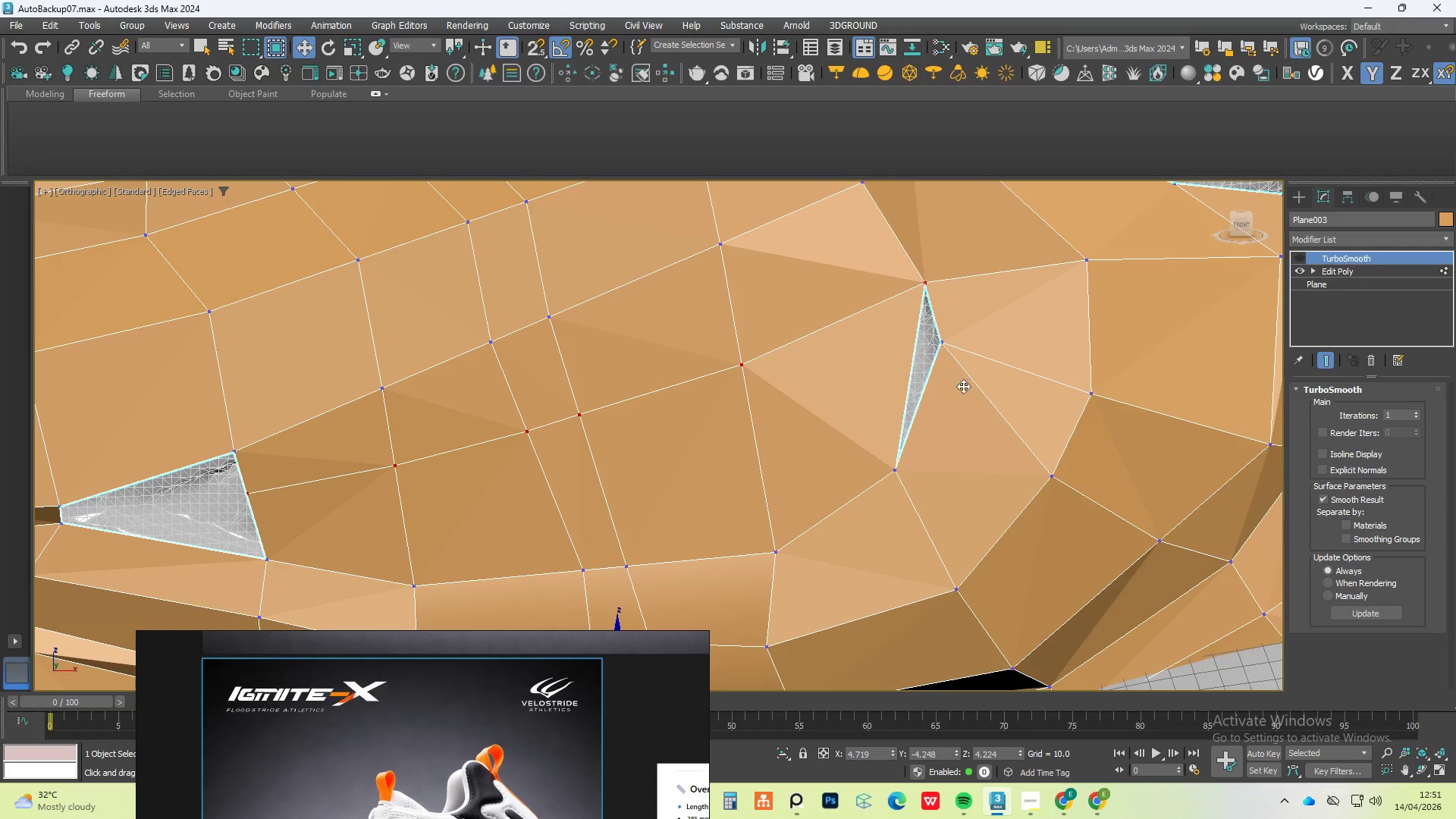 
hold_key(key=Y, duration=1.42)
 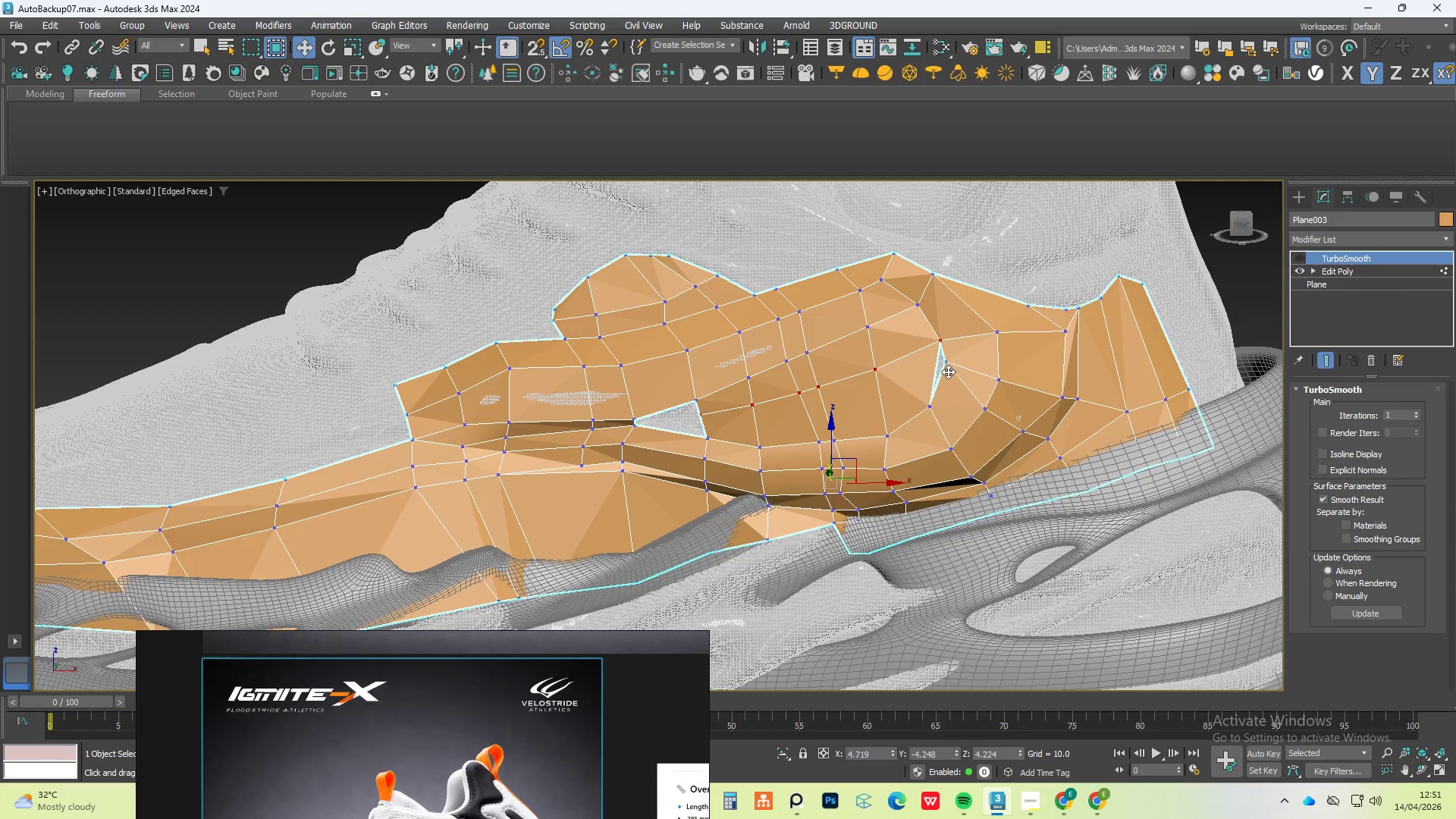 
key(Control+Z)
 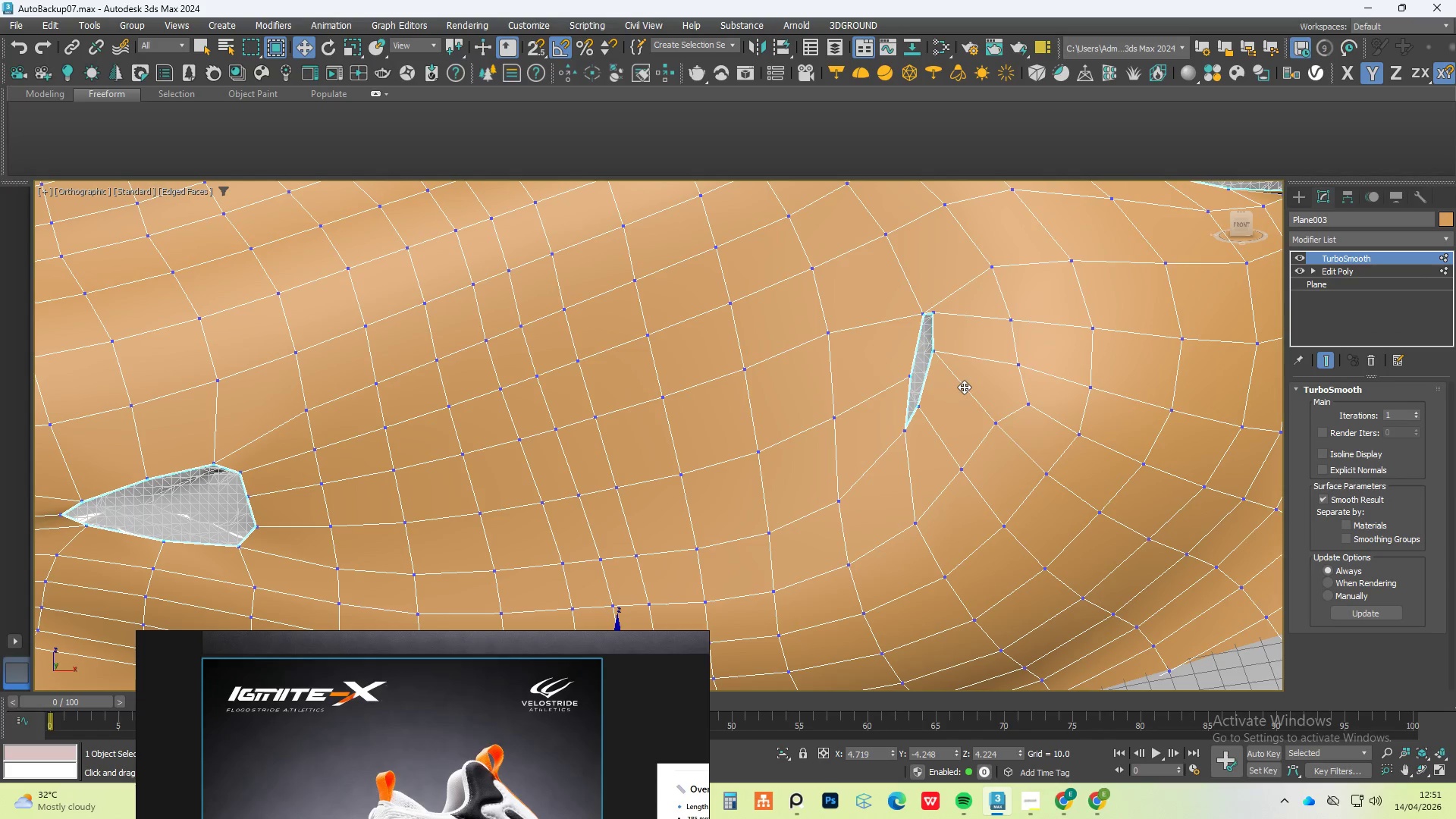 
scroll: coordinate [948, 372], scroll_direction: up, amount: 3.0
 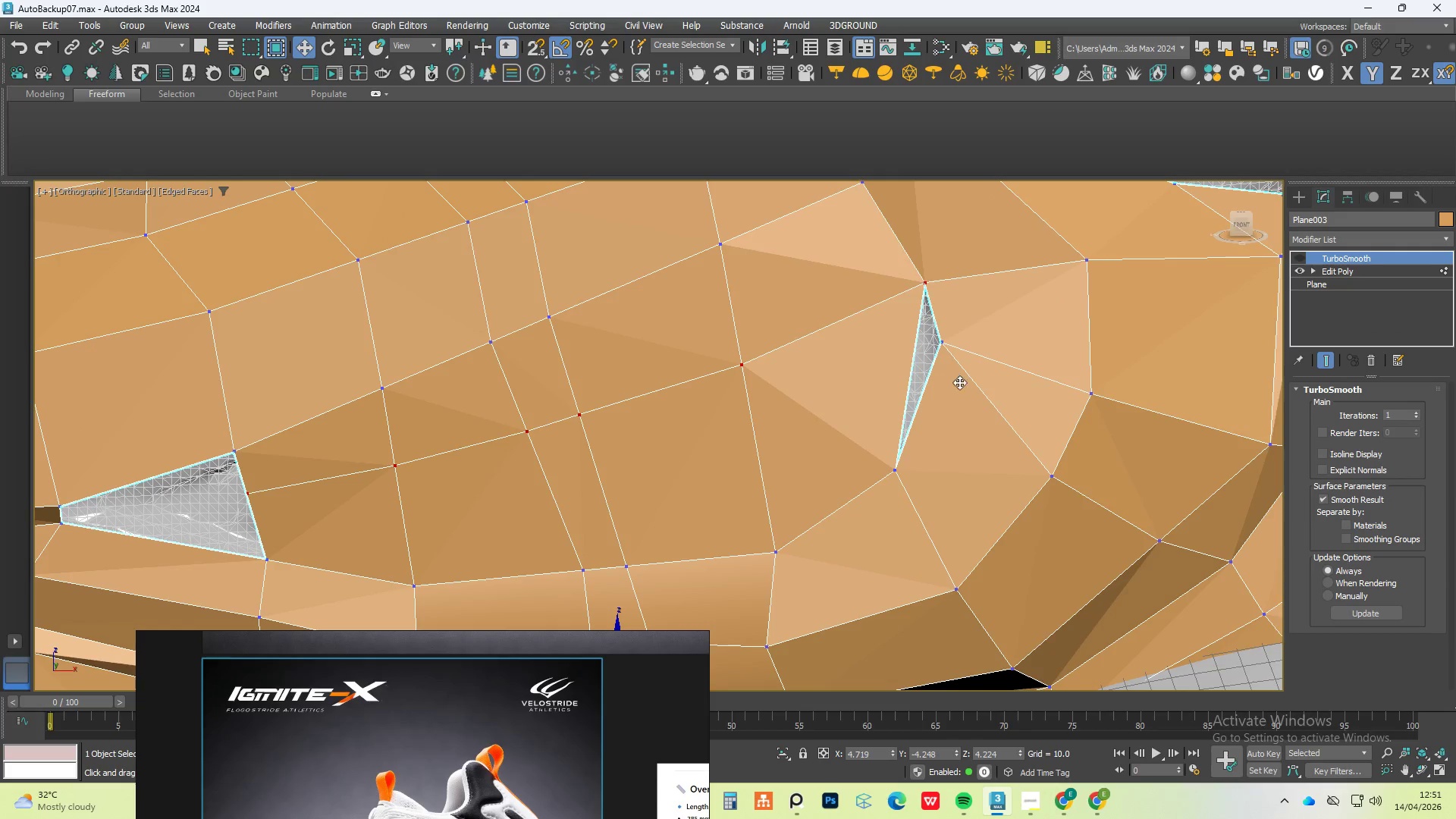 
key(Control+Z)
 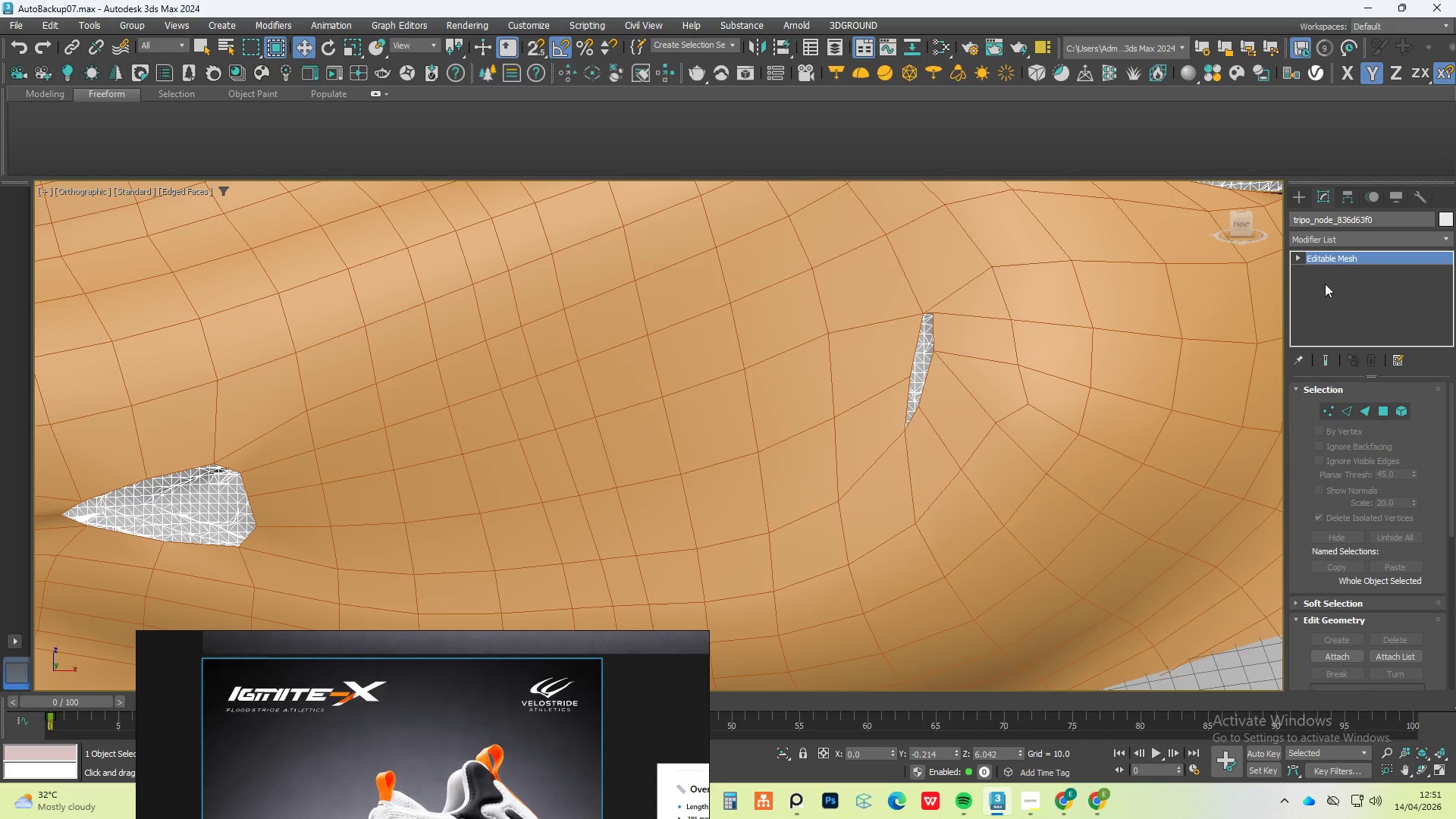 
left_click([945, 350])
 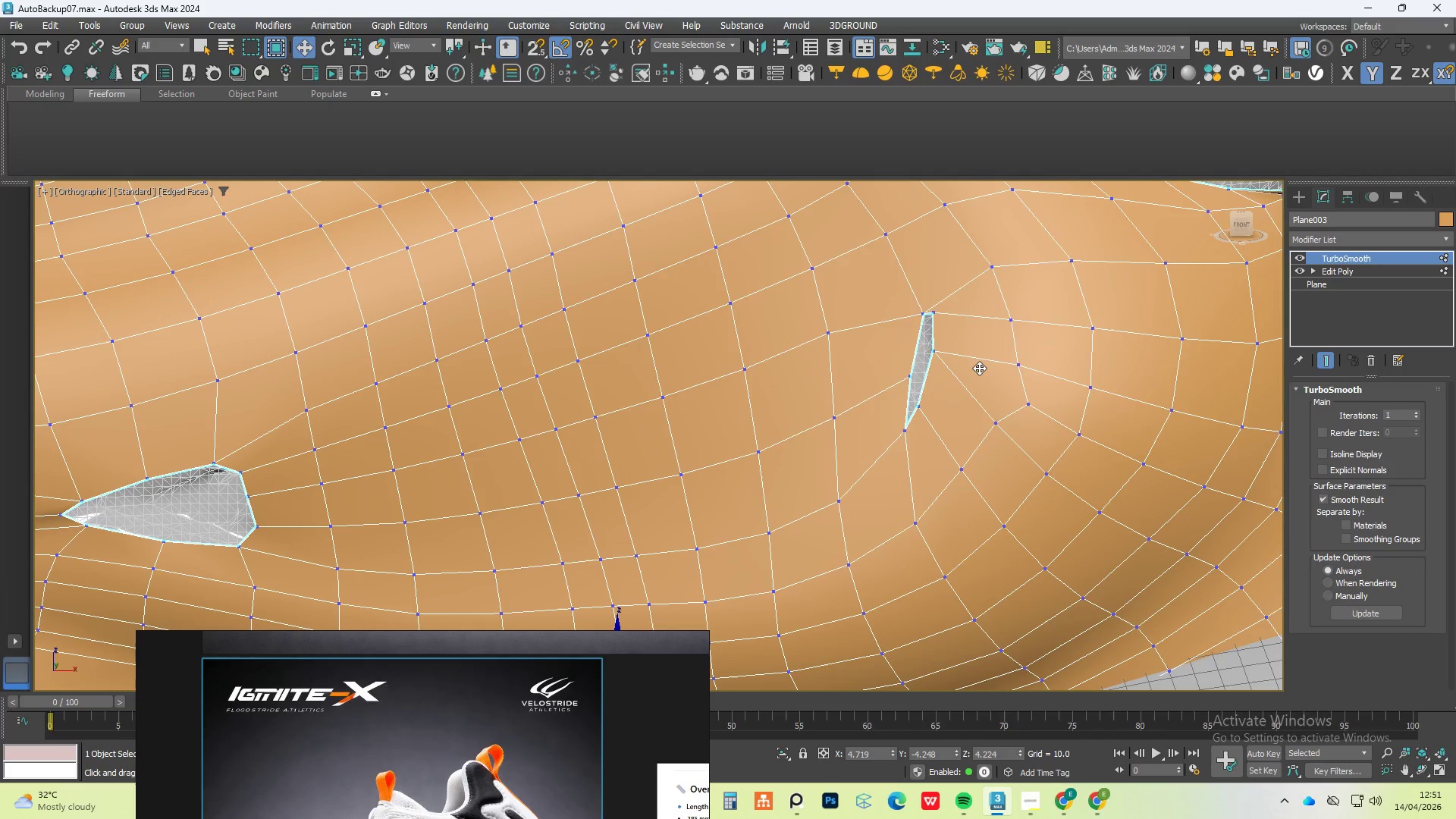 
key(Control+Z)
 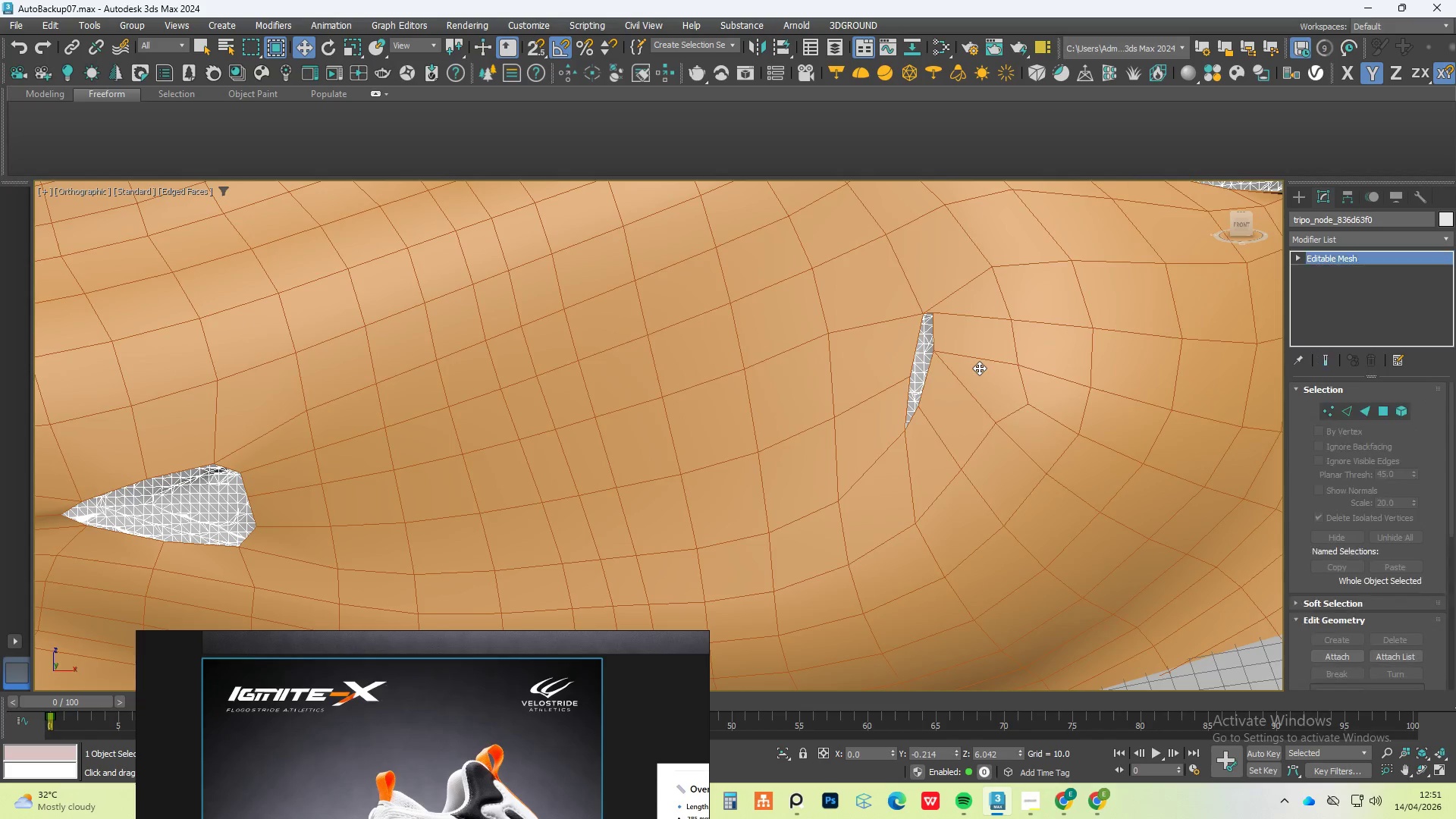 
key(Control+Z)
 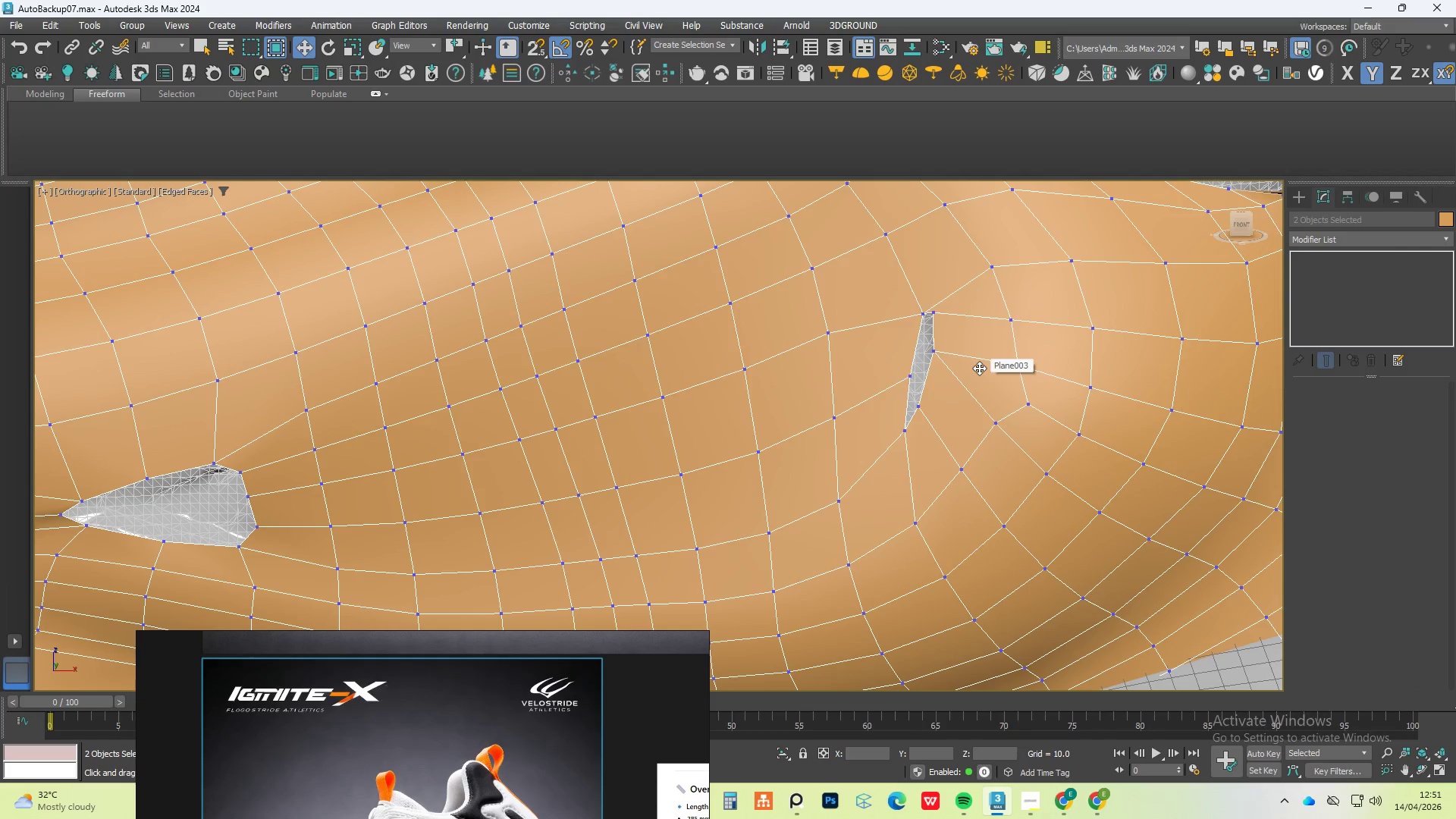 
key(Control+Z)
 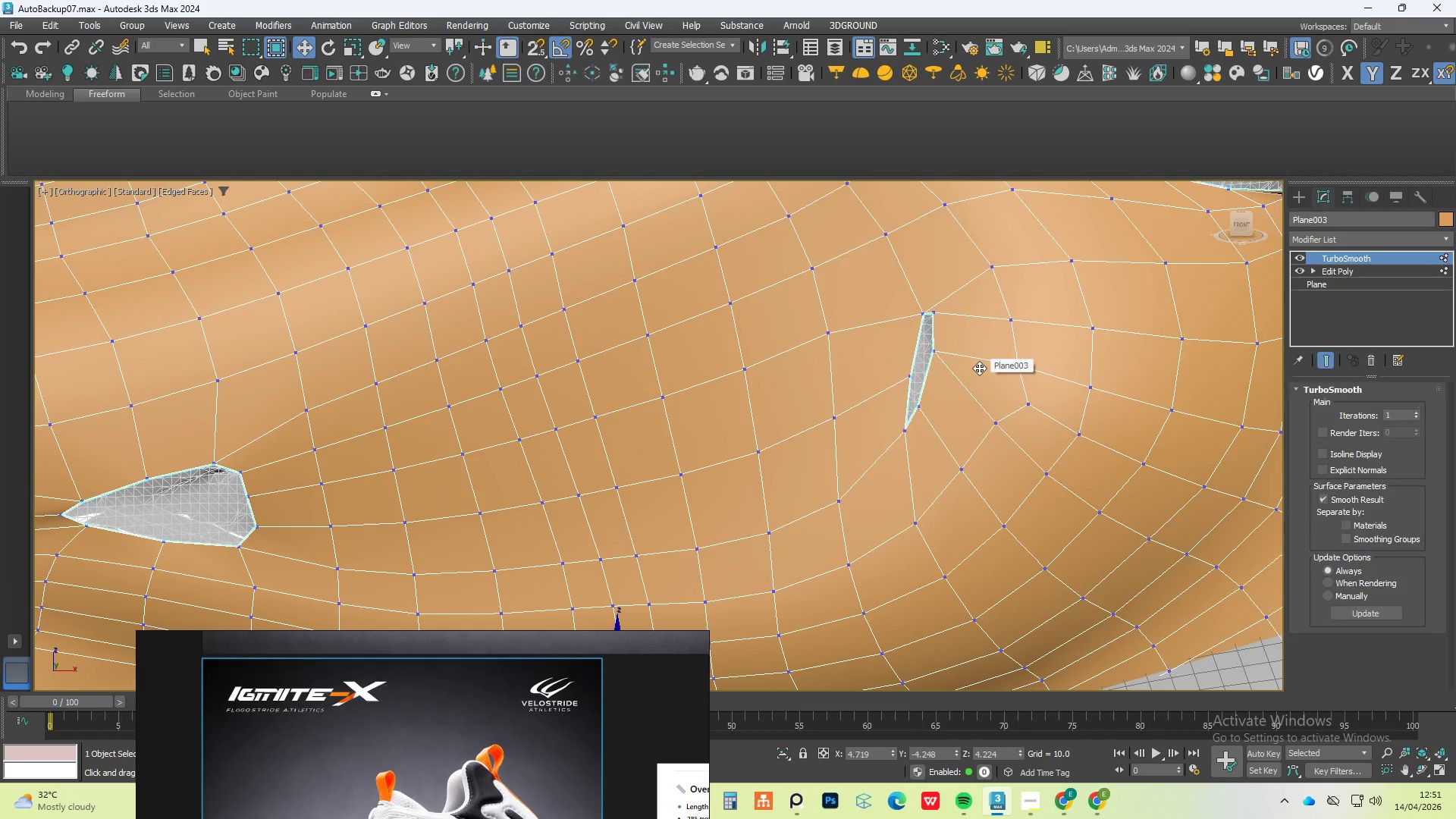 
key(Control+Z)
 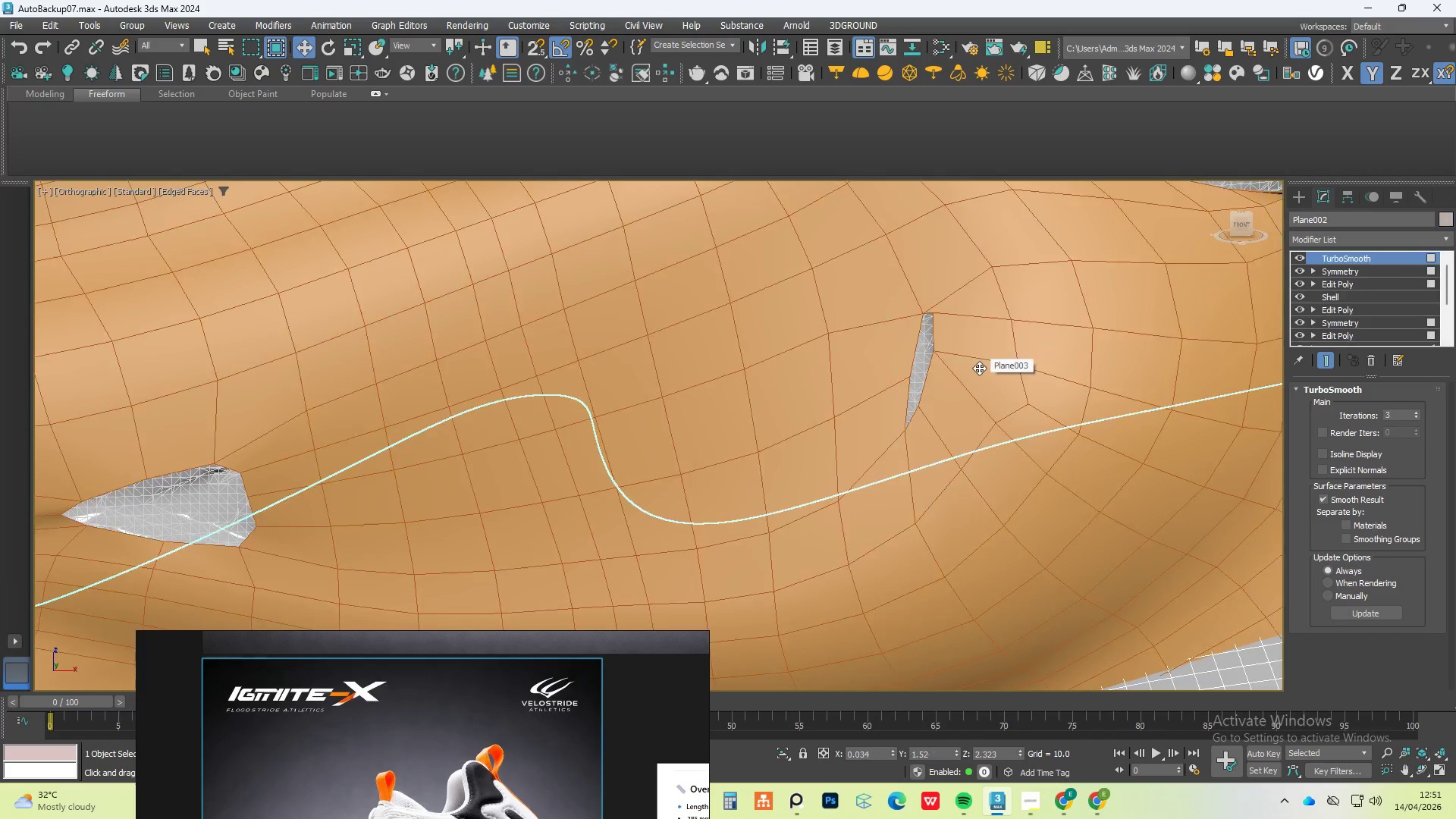 
key(Control+Z)
 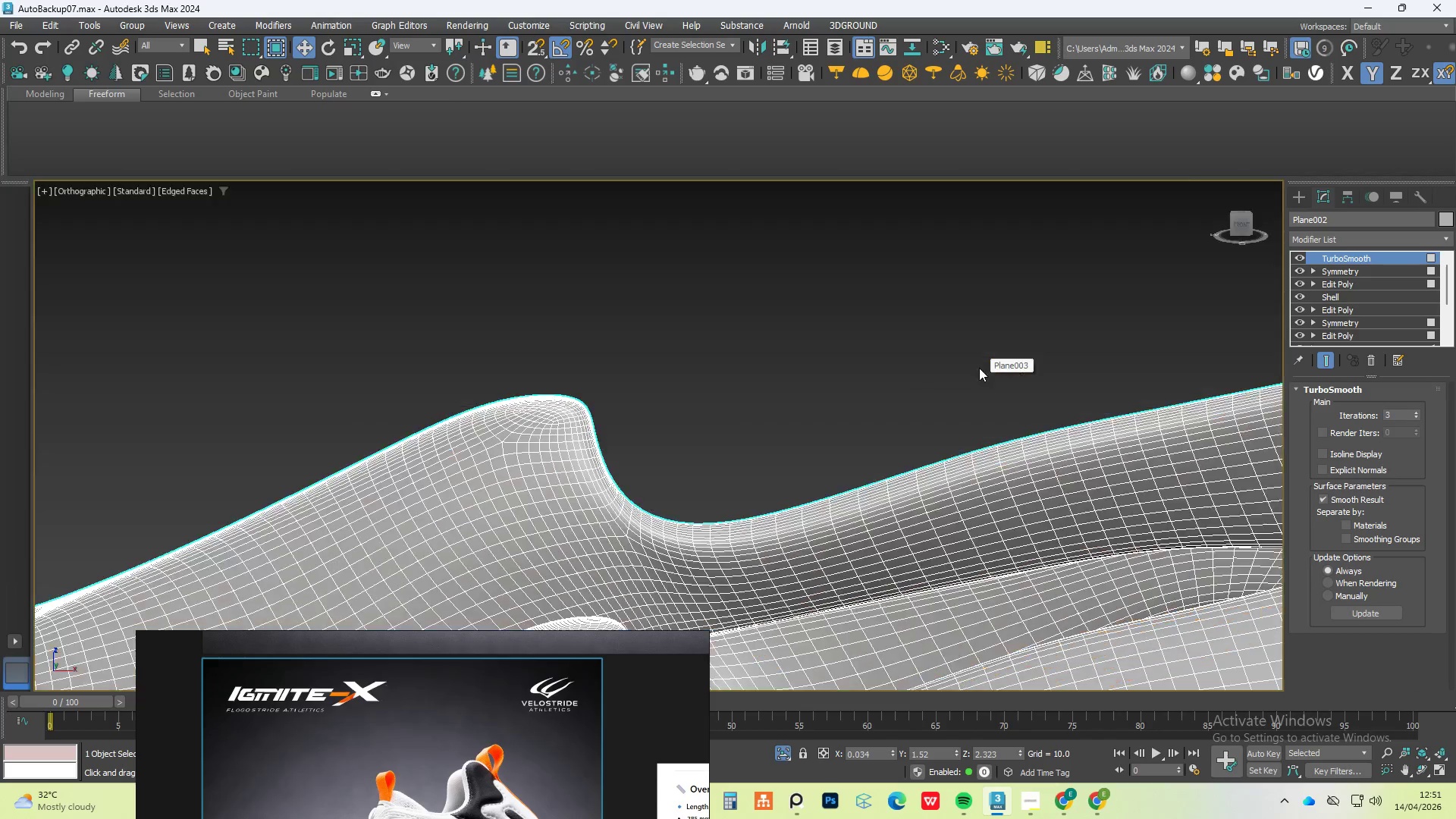 
key(Control+Z)
 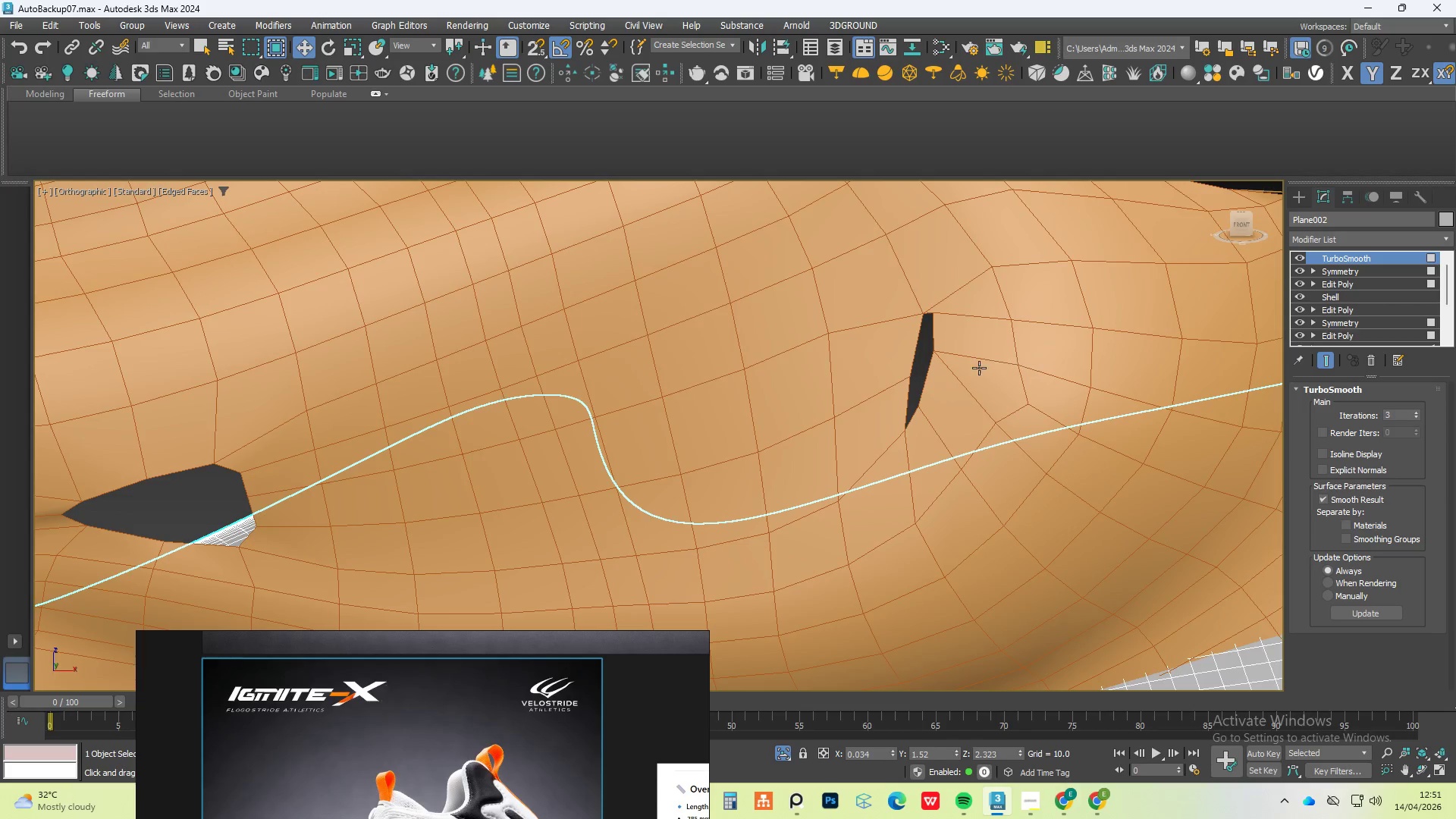 
key(Control+Z)
 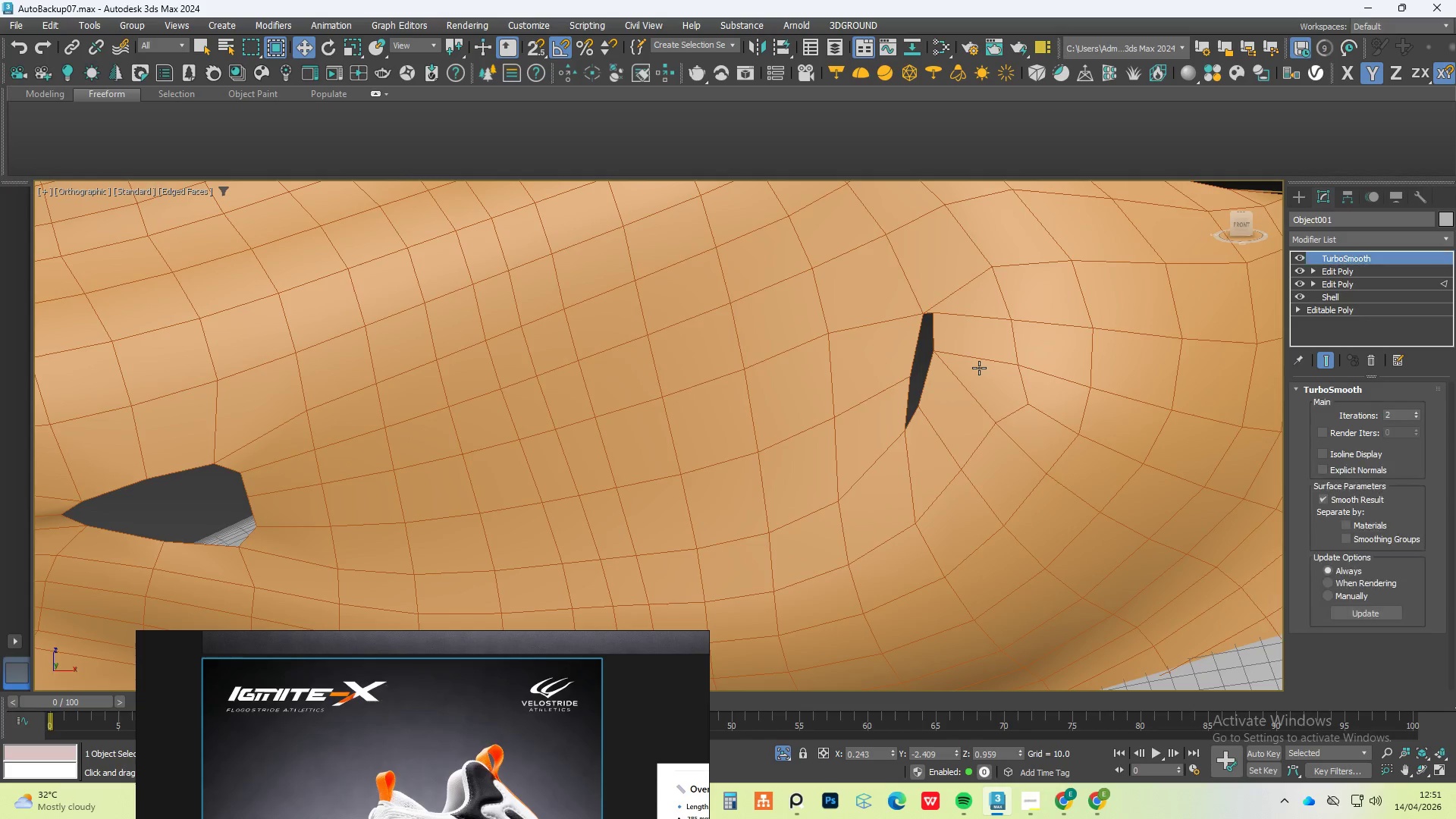 
key(Control+Z)
 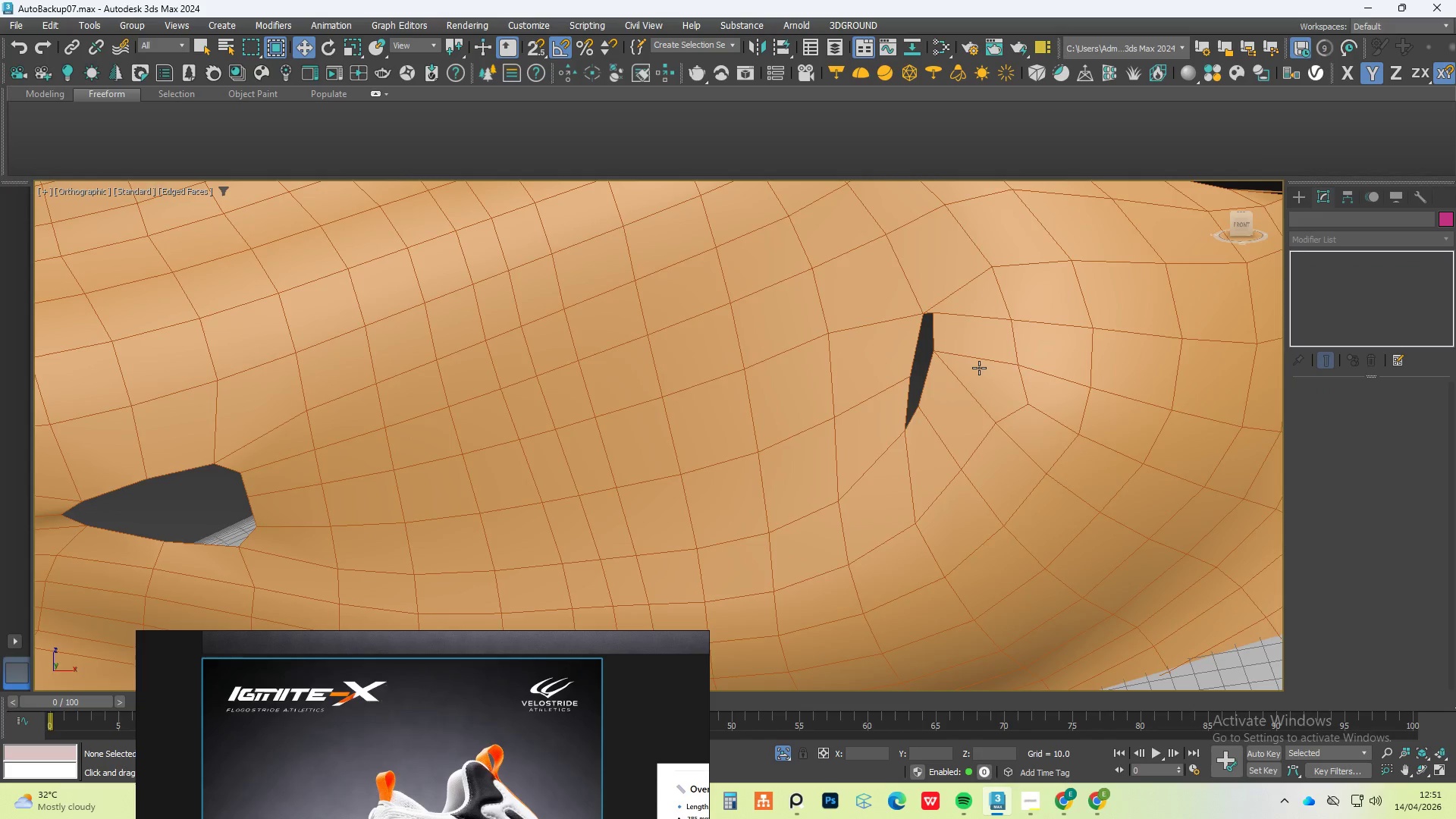 
key(Control+Z)
 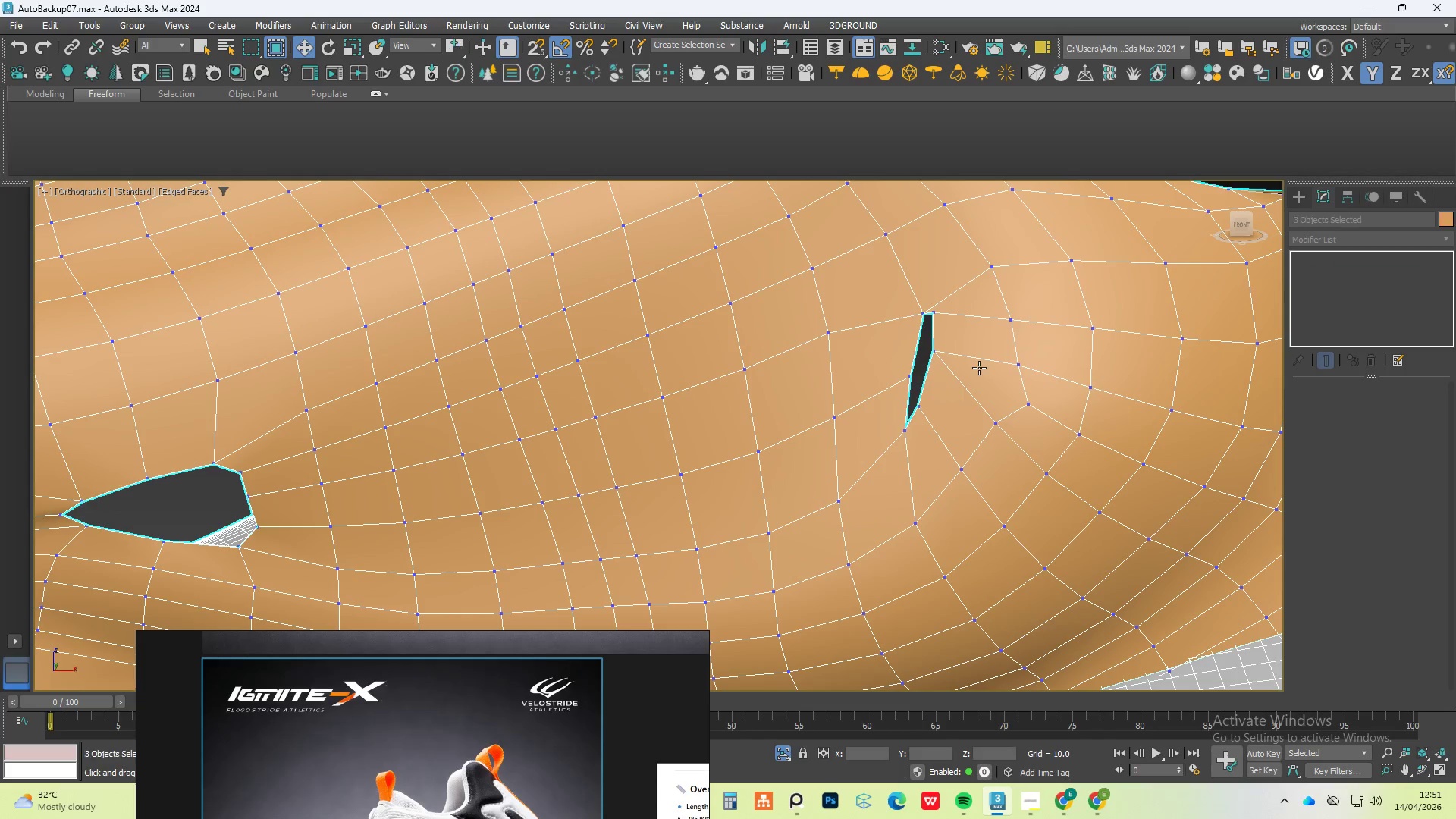 
key(Control+Z)
 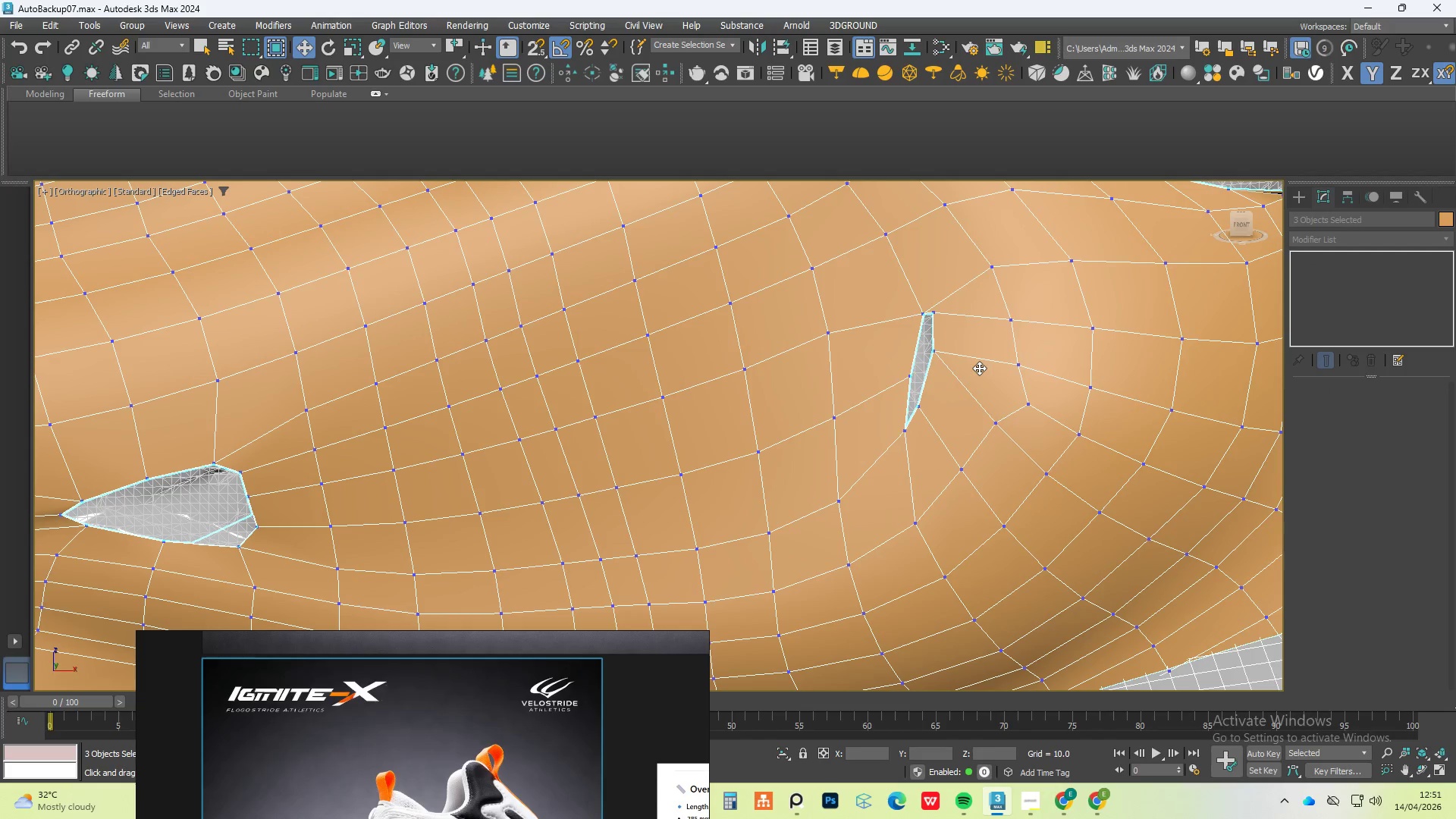 
key(Control+Z)
 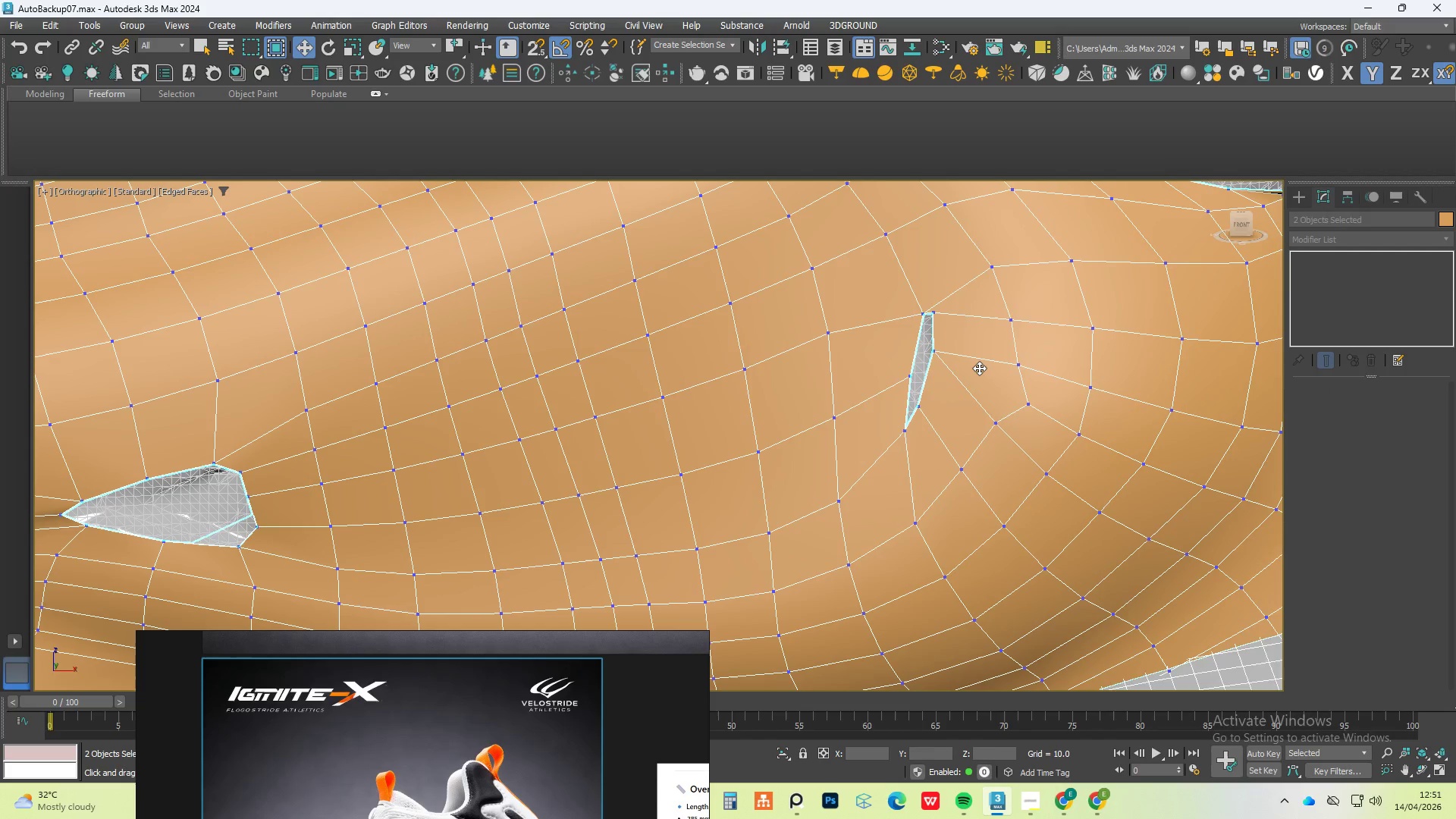 
key(Control+Z)
 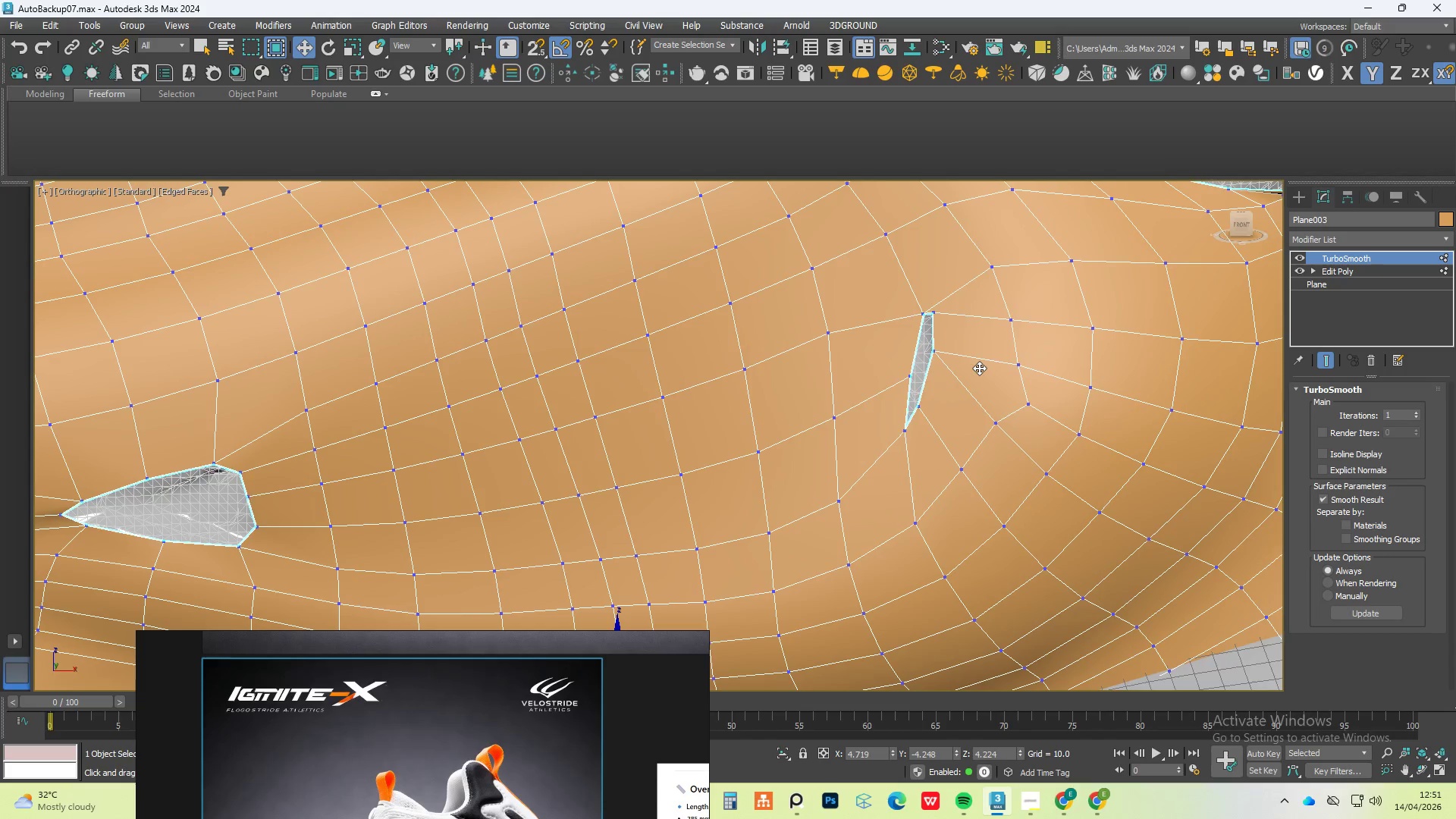 
key(Control+Z)
 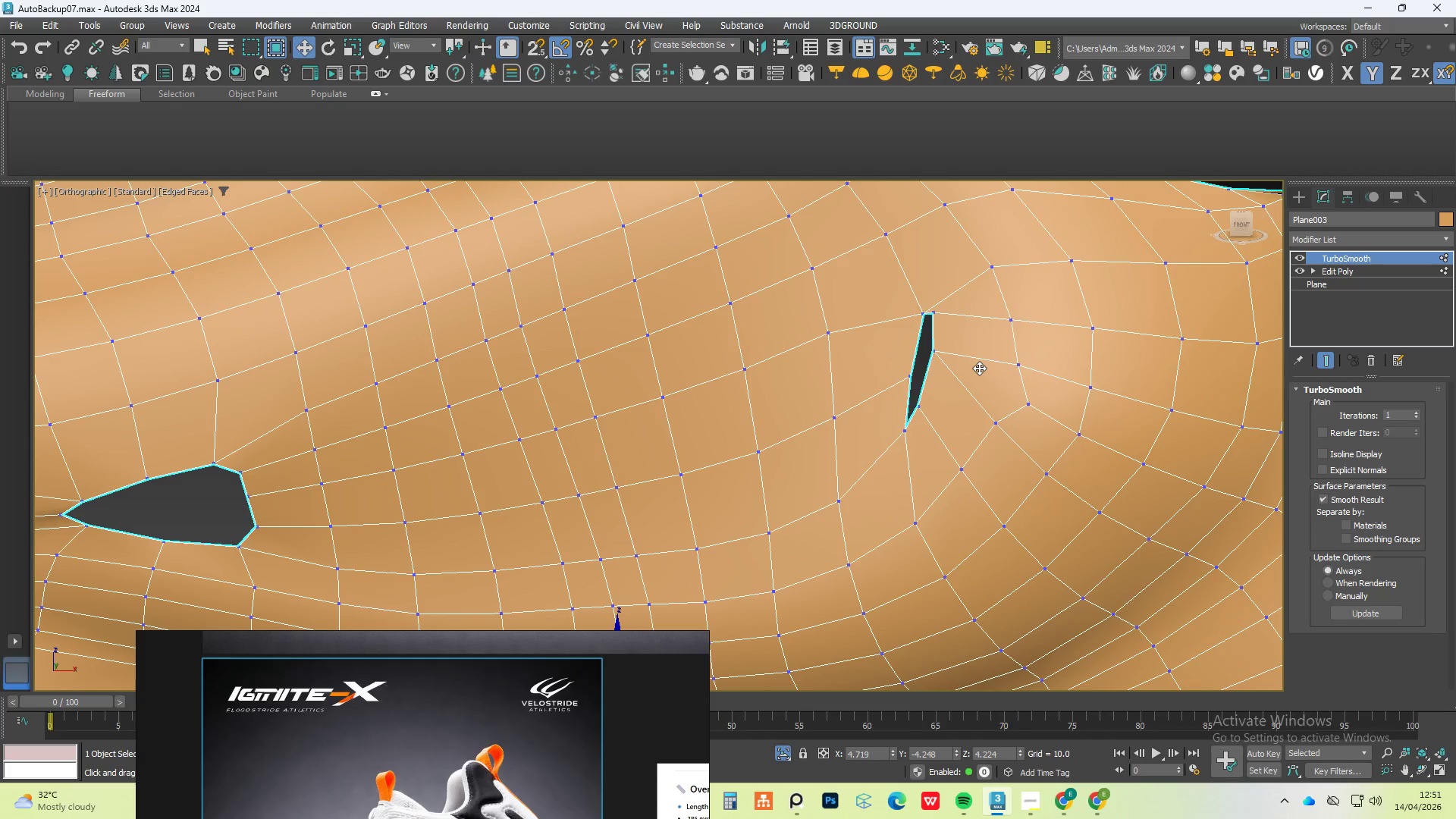 
key(Control+Z)
 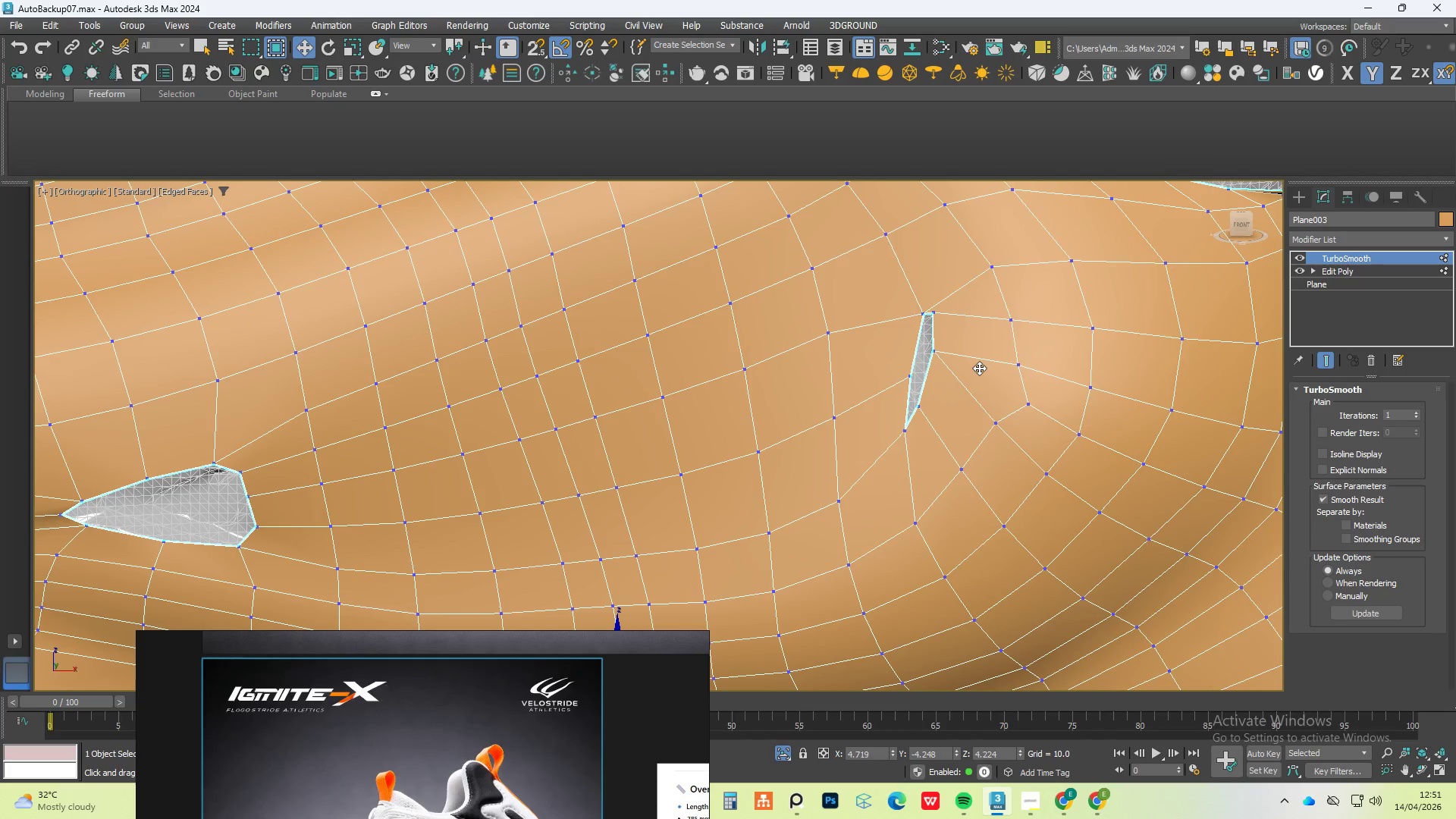 
key(Control+Z)
 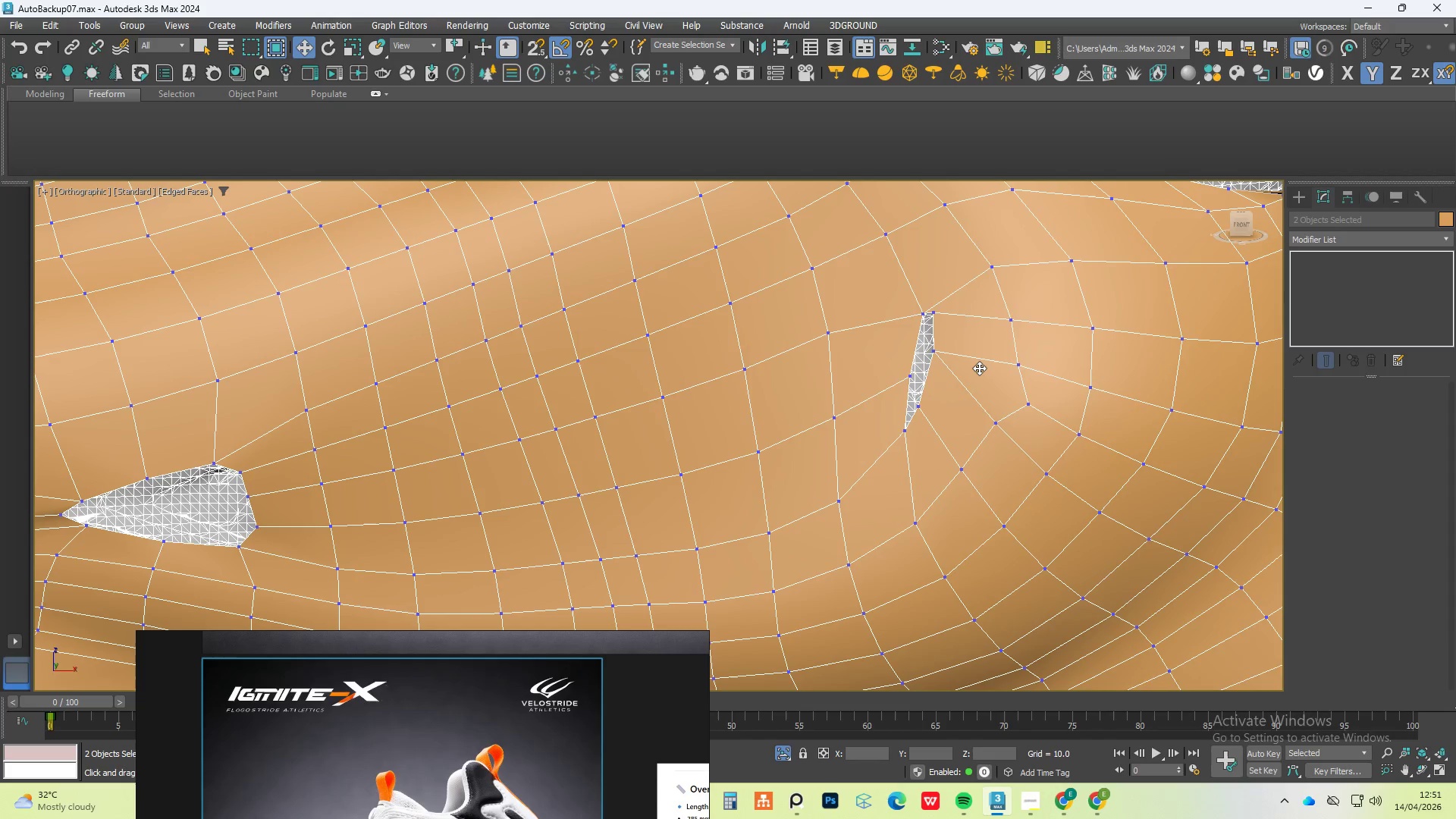 
key(Control+Z)
 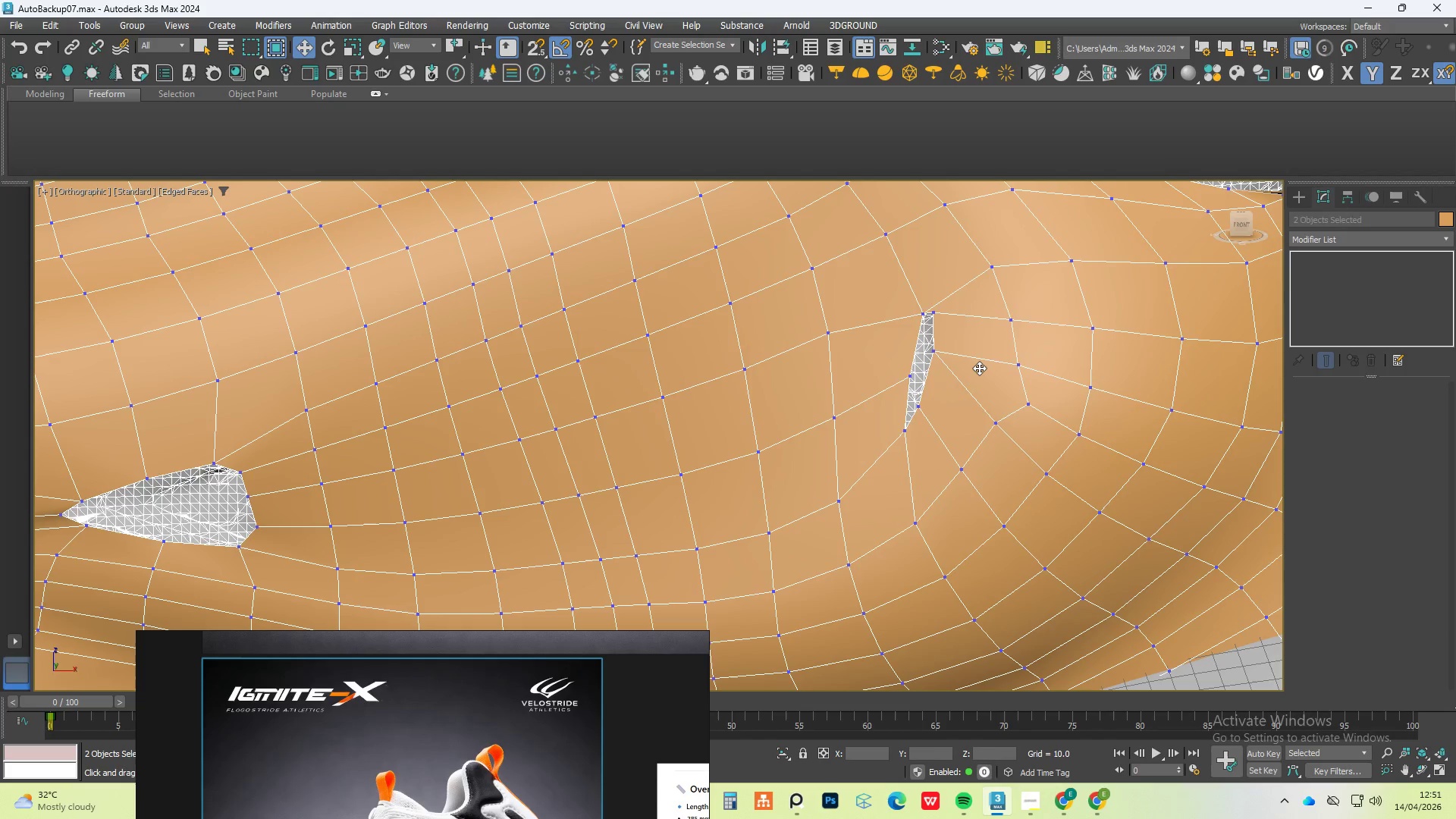 
key(Control+Z)
 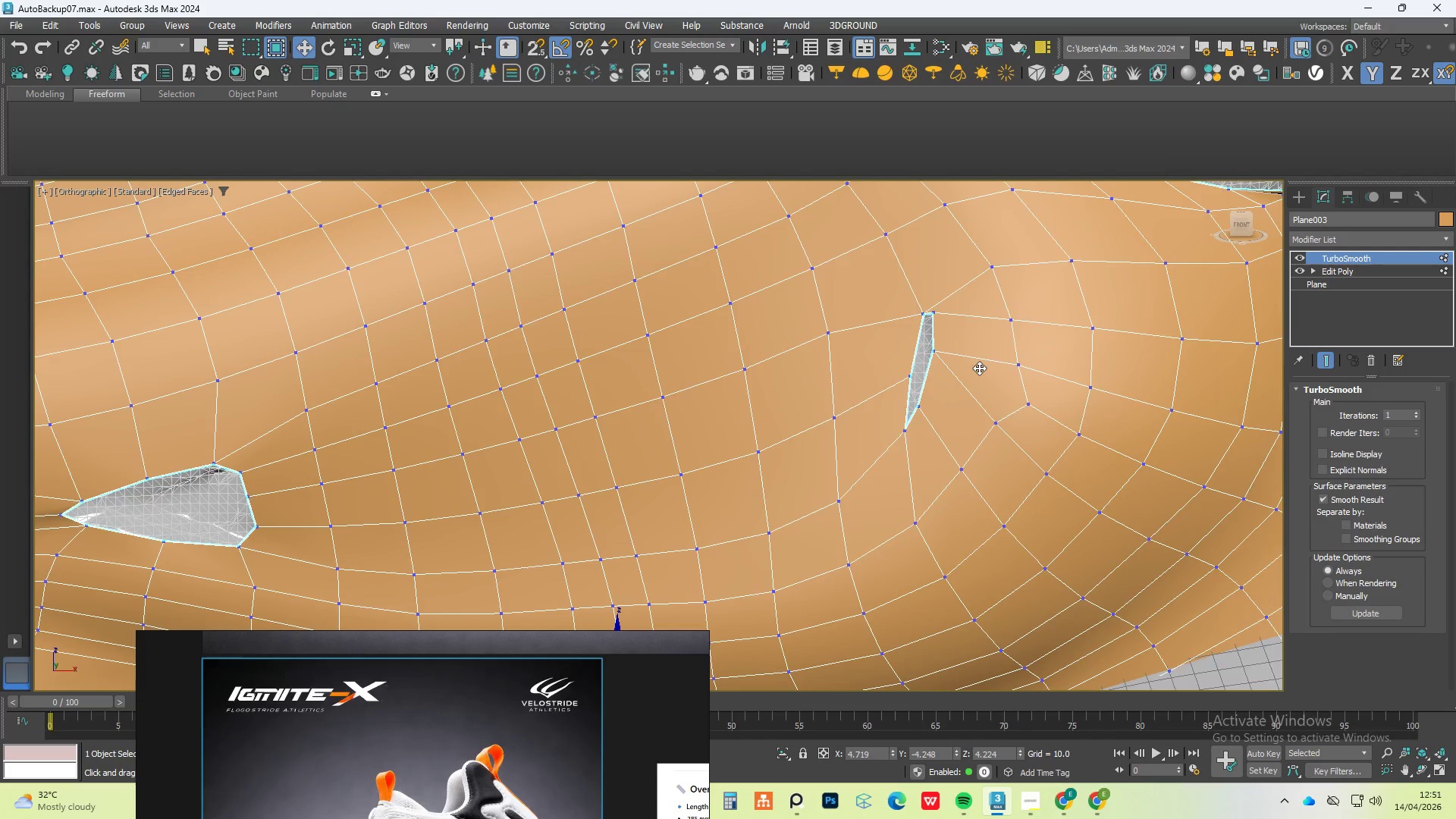 
key(Control+Z)
 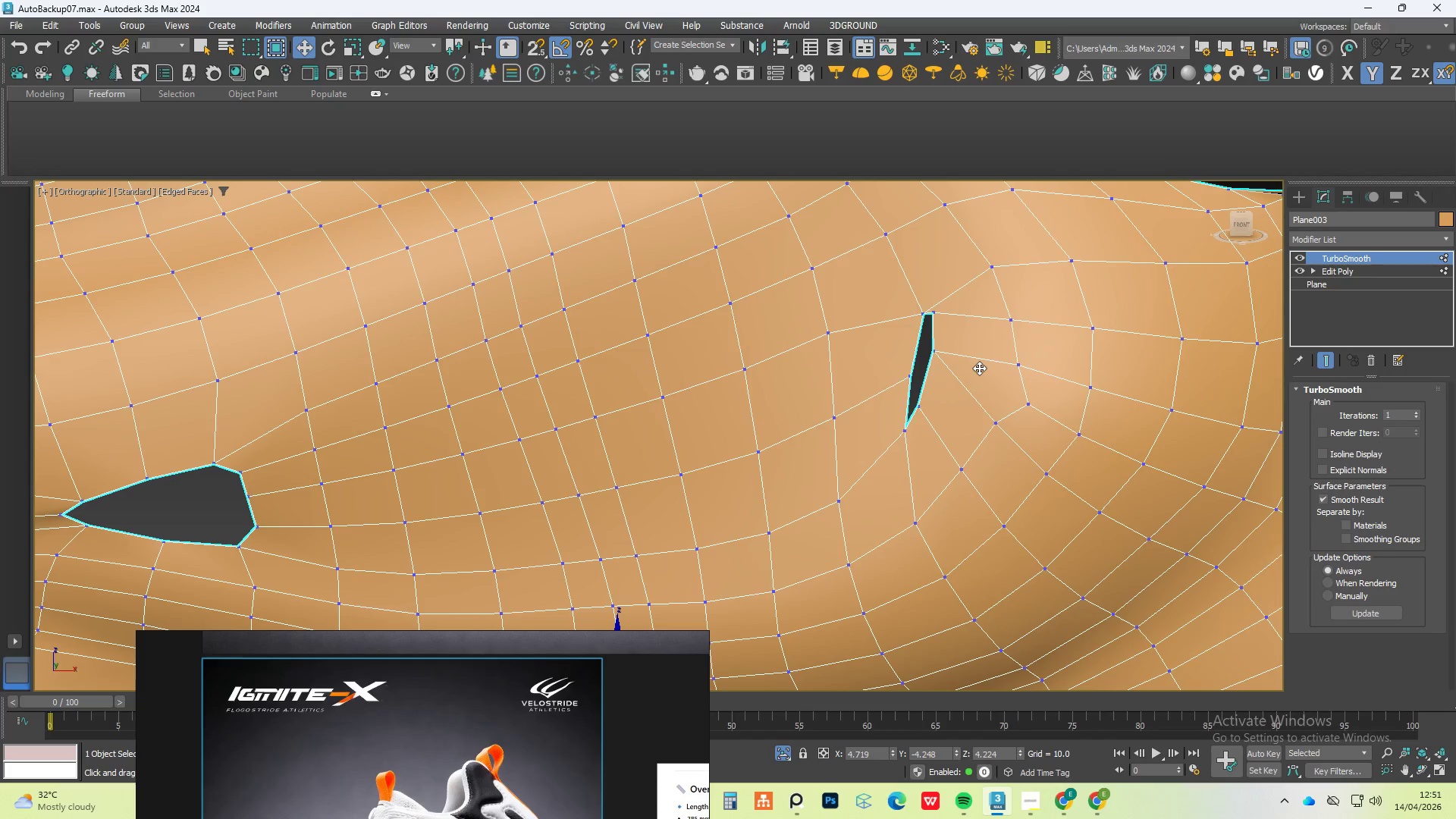 
key(Control+Z)
 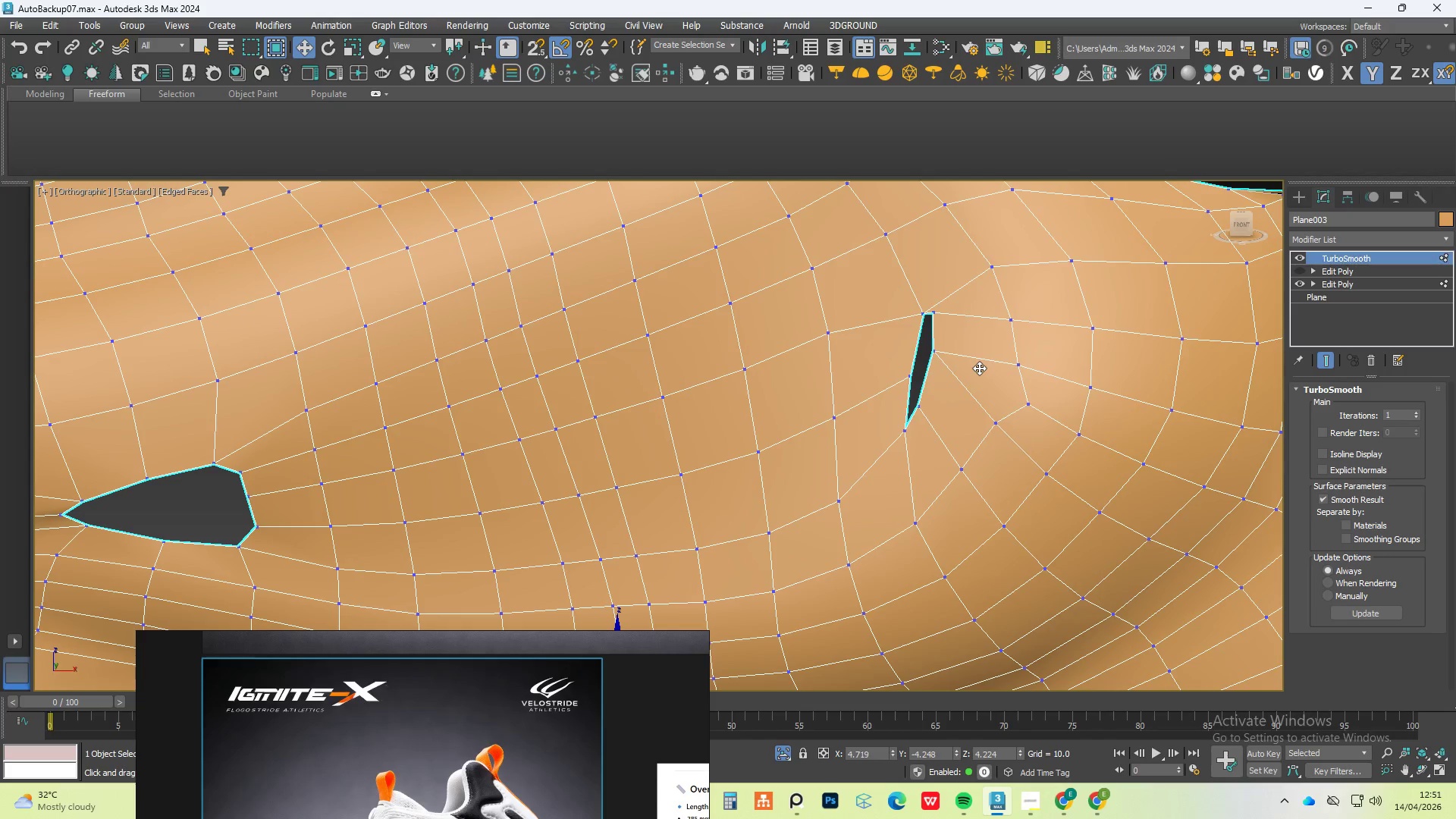 
key(Control+Z)
 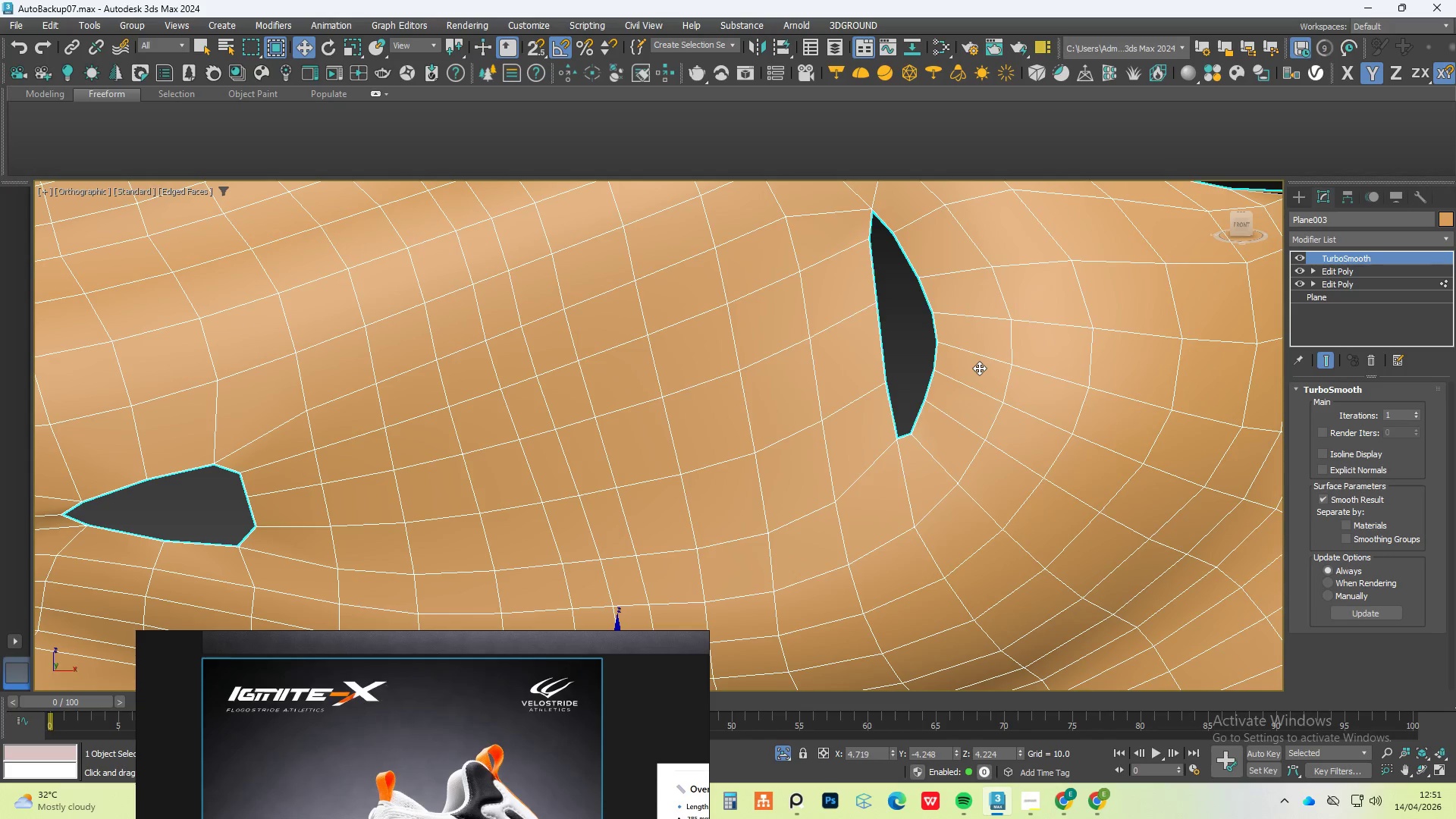 
key(Control+Z)
 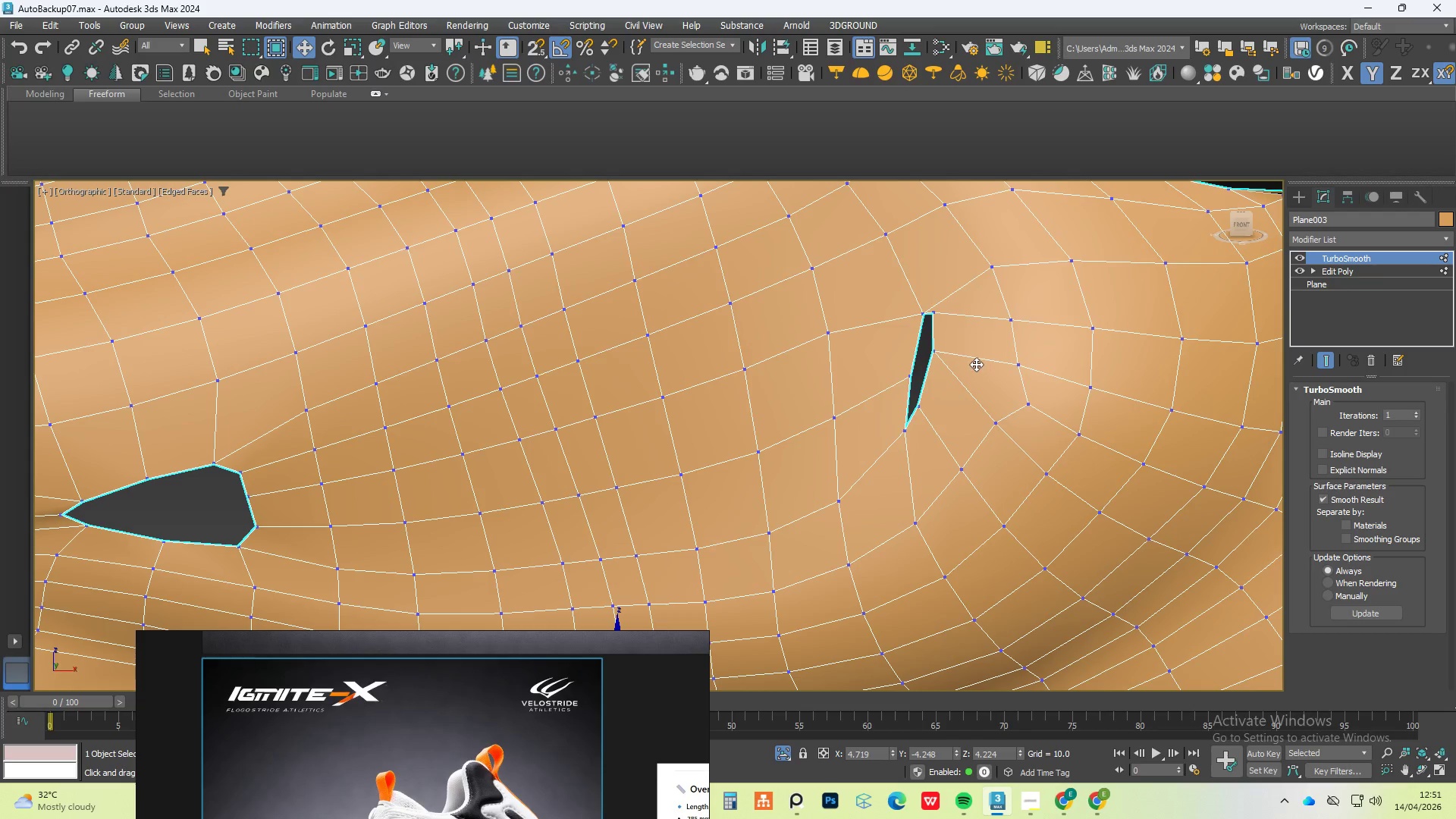 
key(Control+Y)
 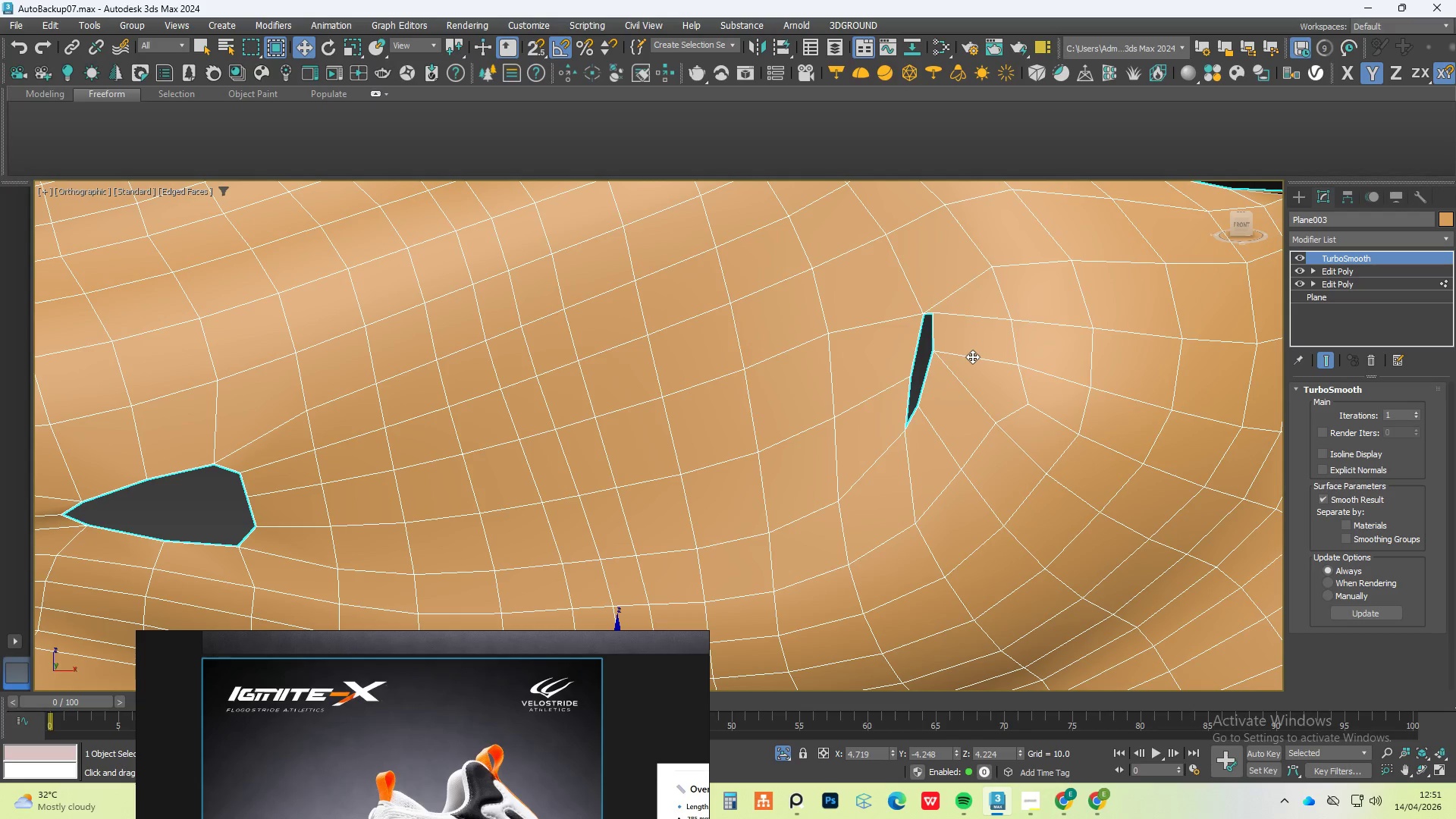 
key(Control+Y)
 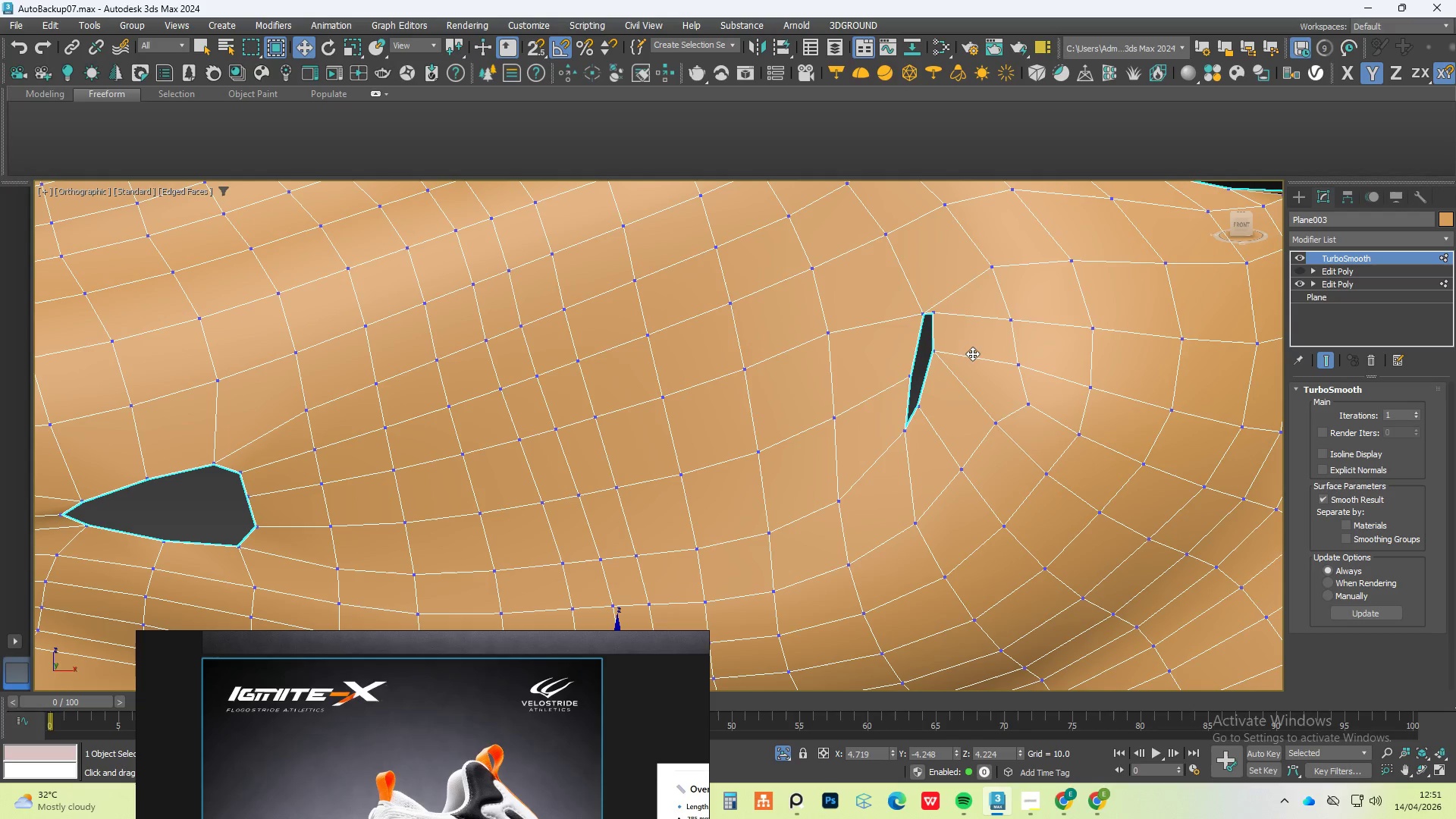 
key(Control+Y)
 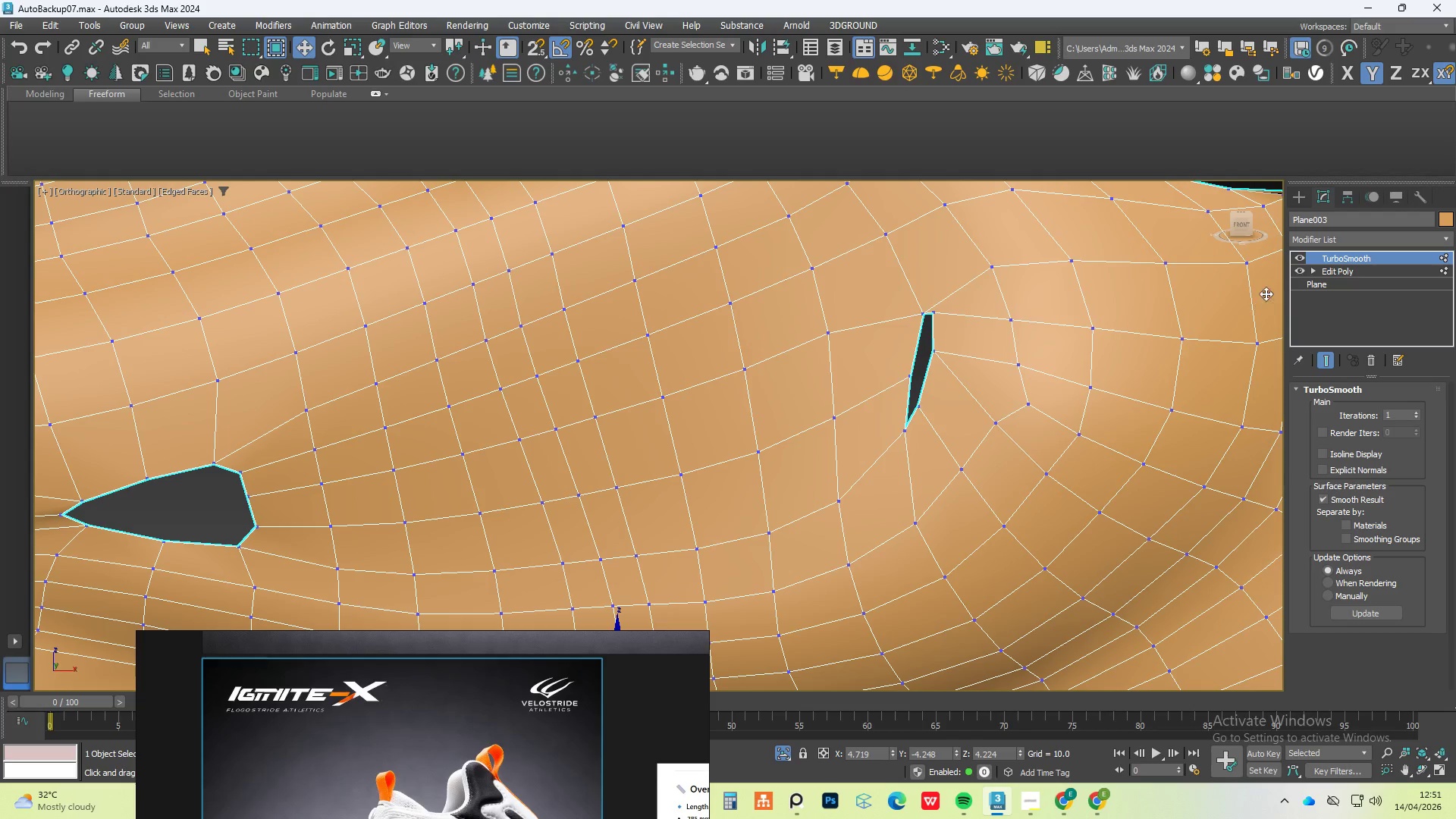 
key(Control+Z)
 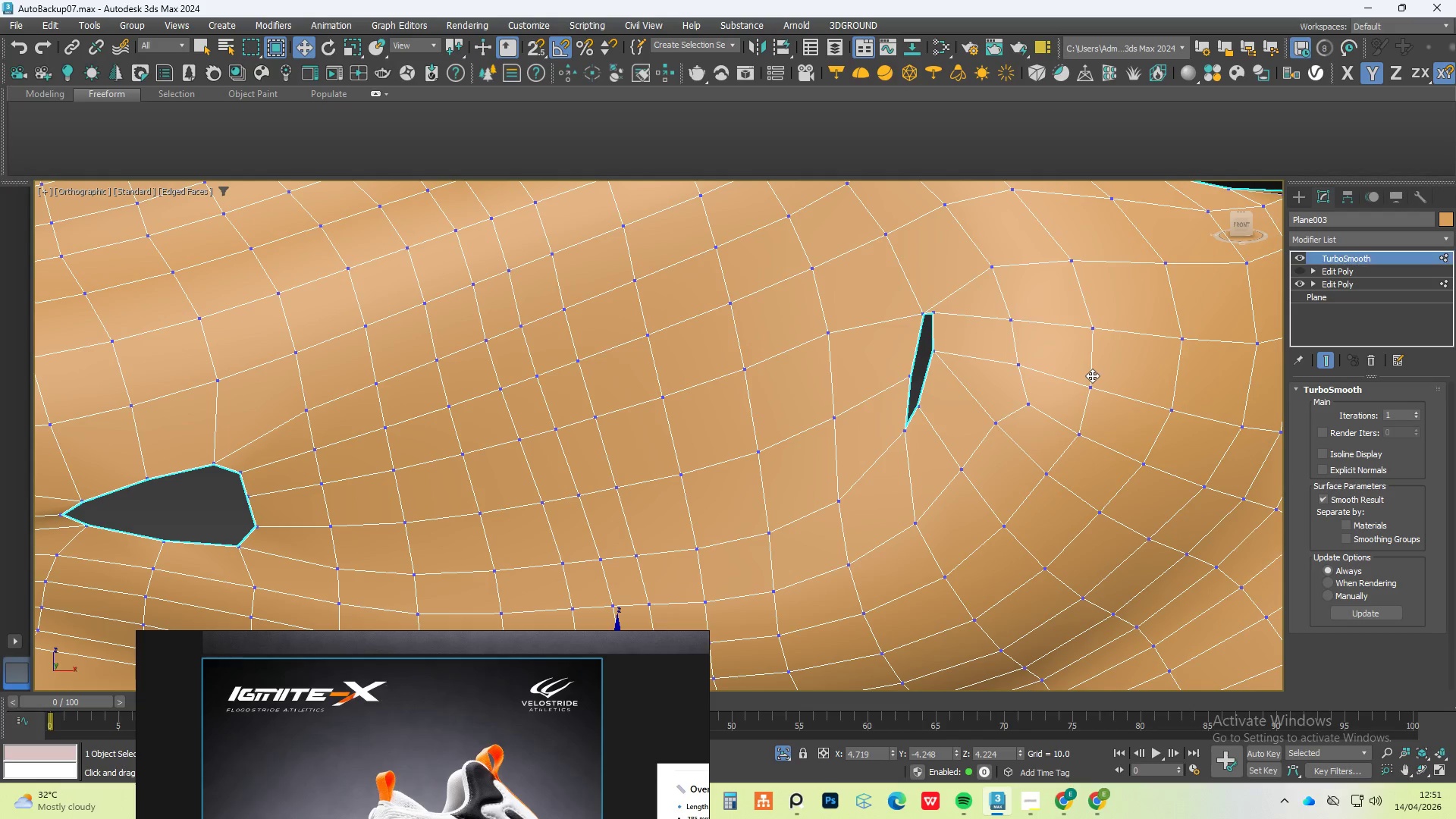 
key(Control+Z)
 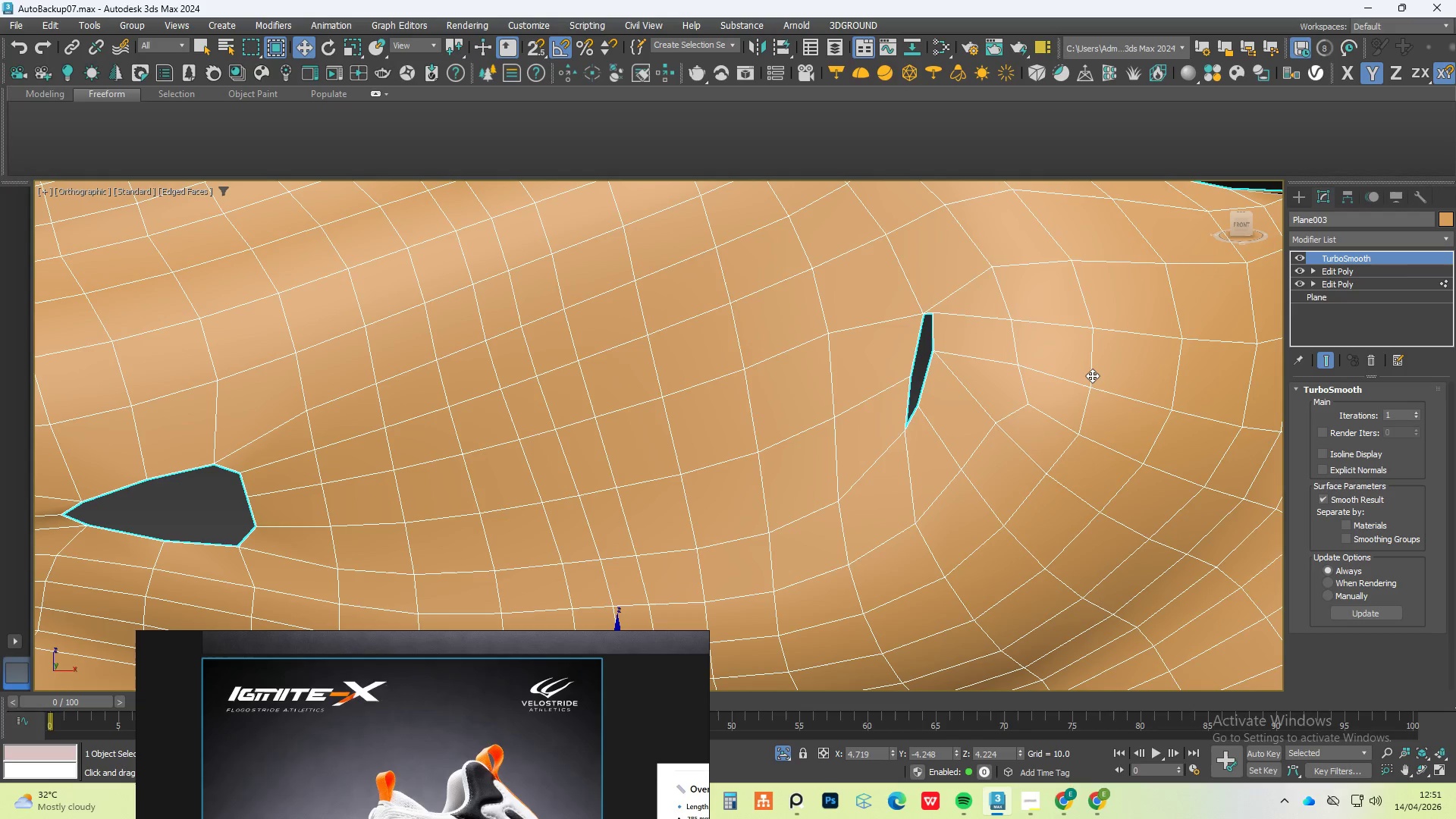 
key(Control+Z)
 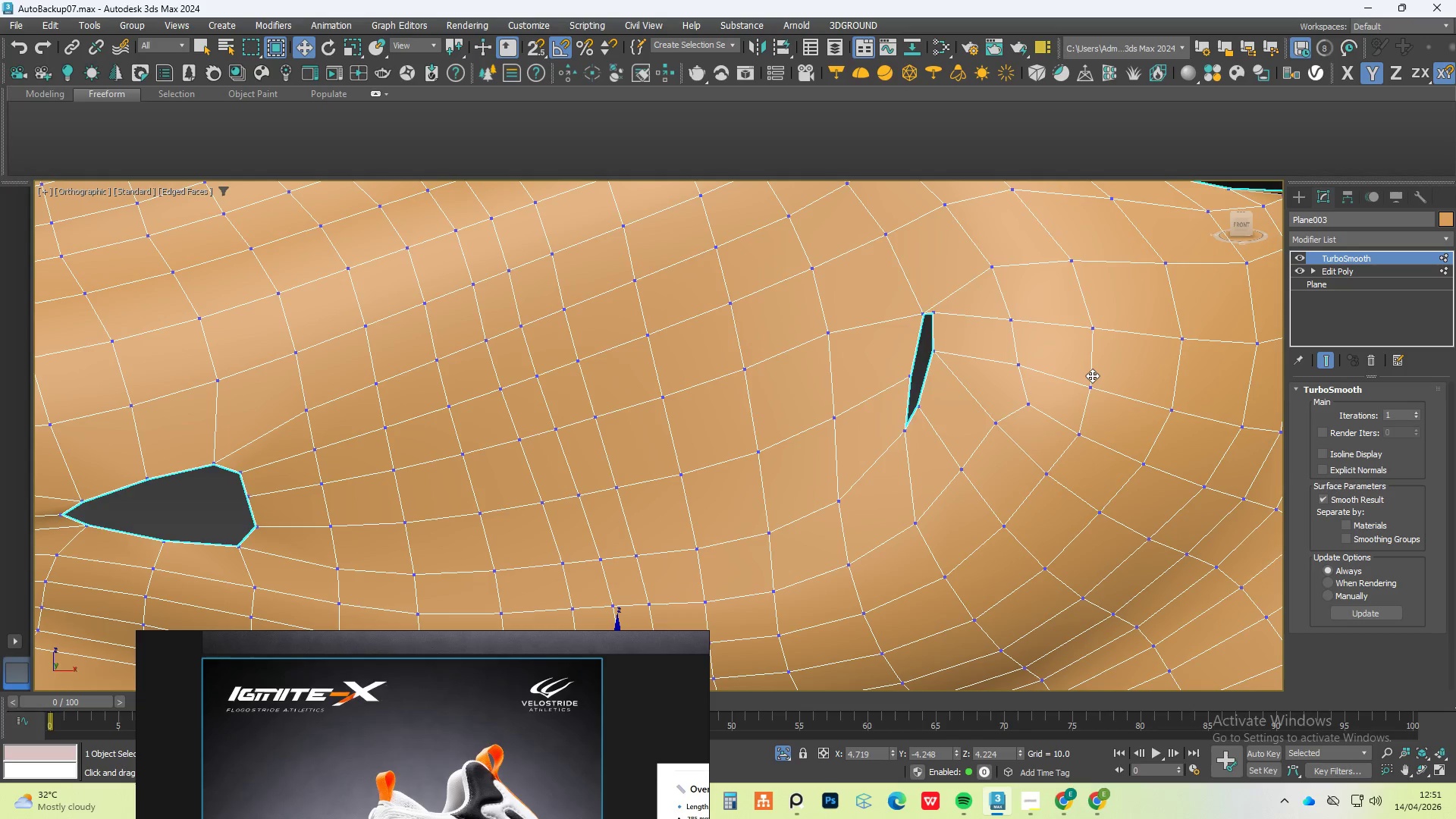 
key(Control+Z)
 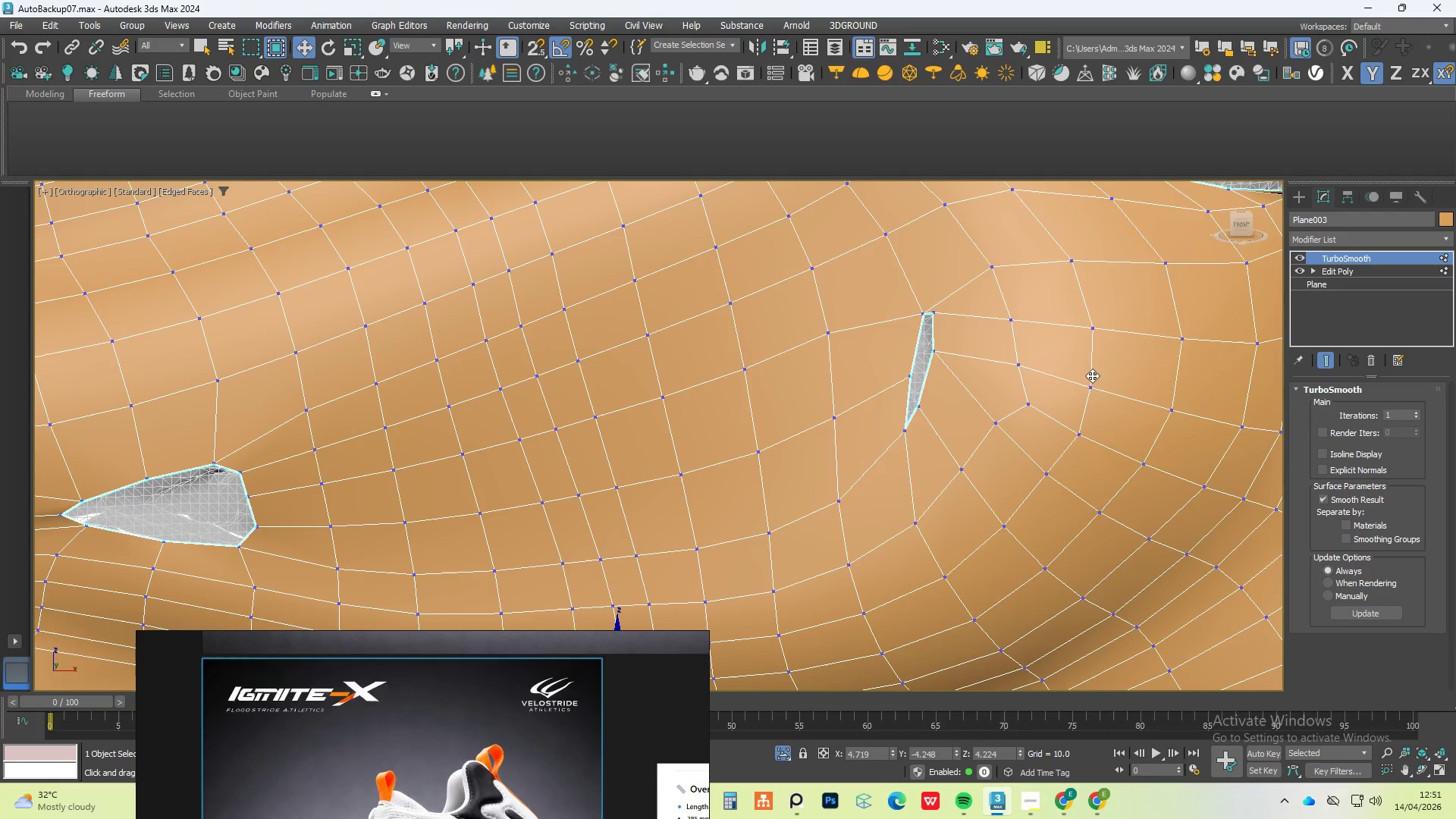 
key(Control+Z)
 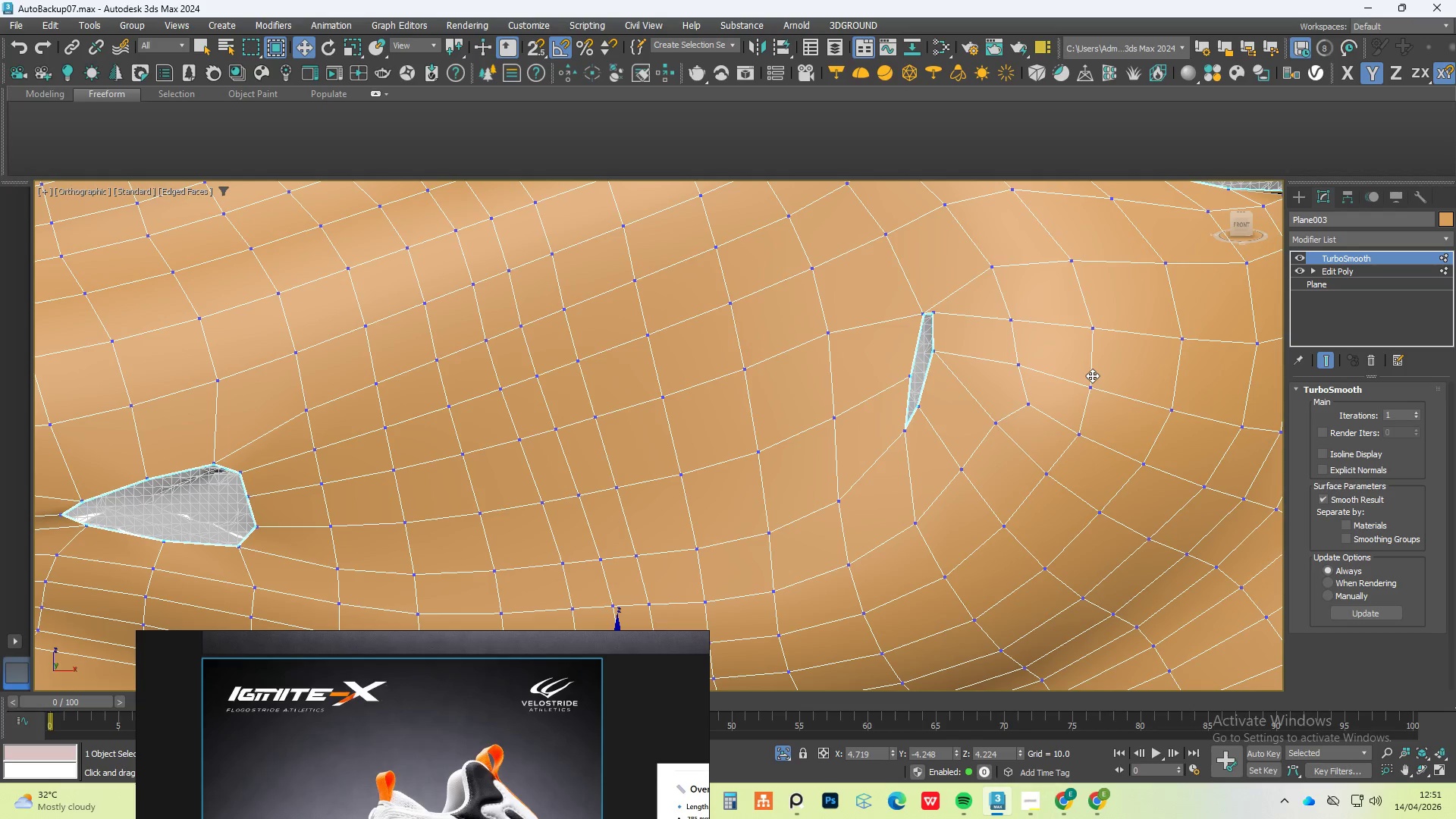 
key(Control+Z)
 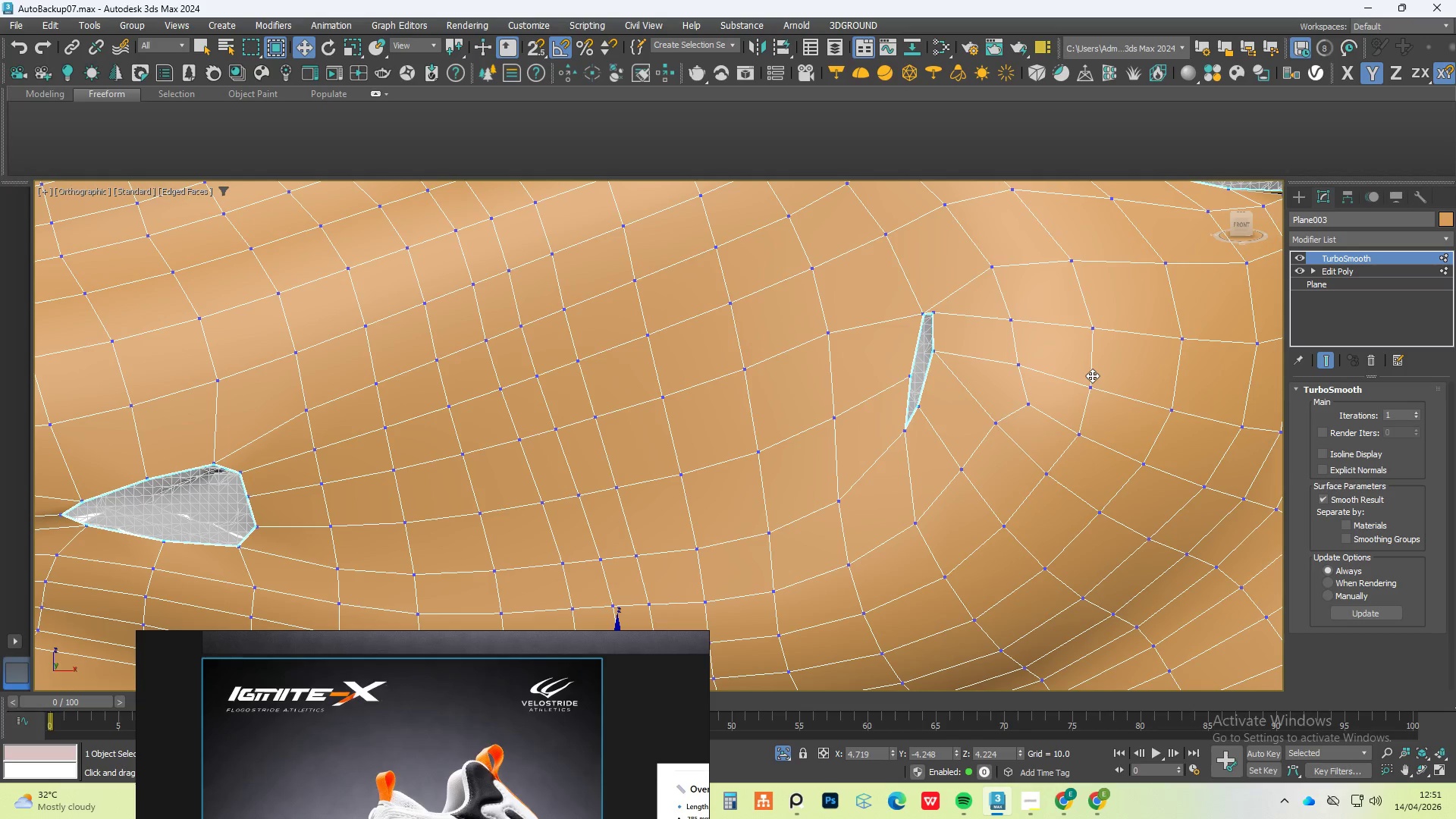 
key(Control+Z)
 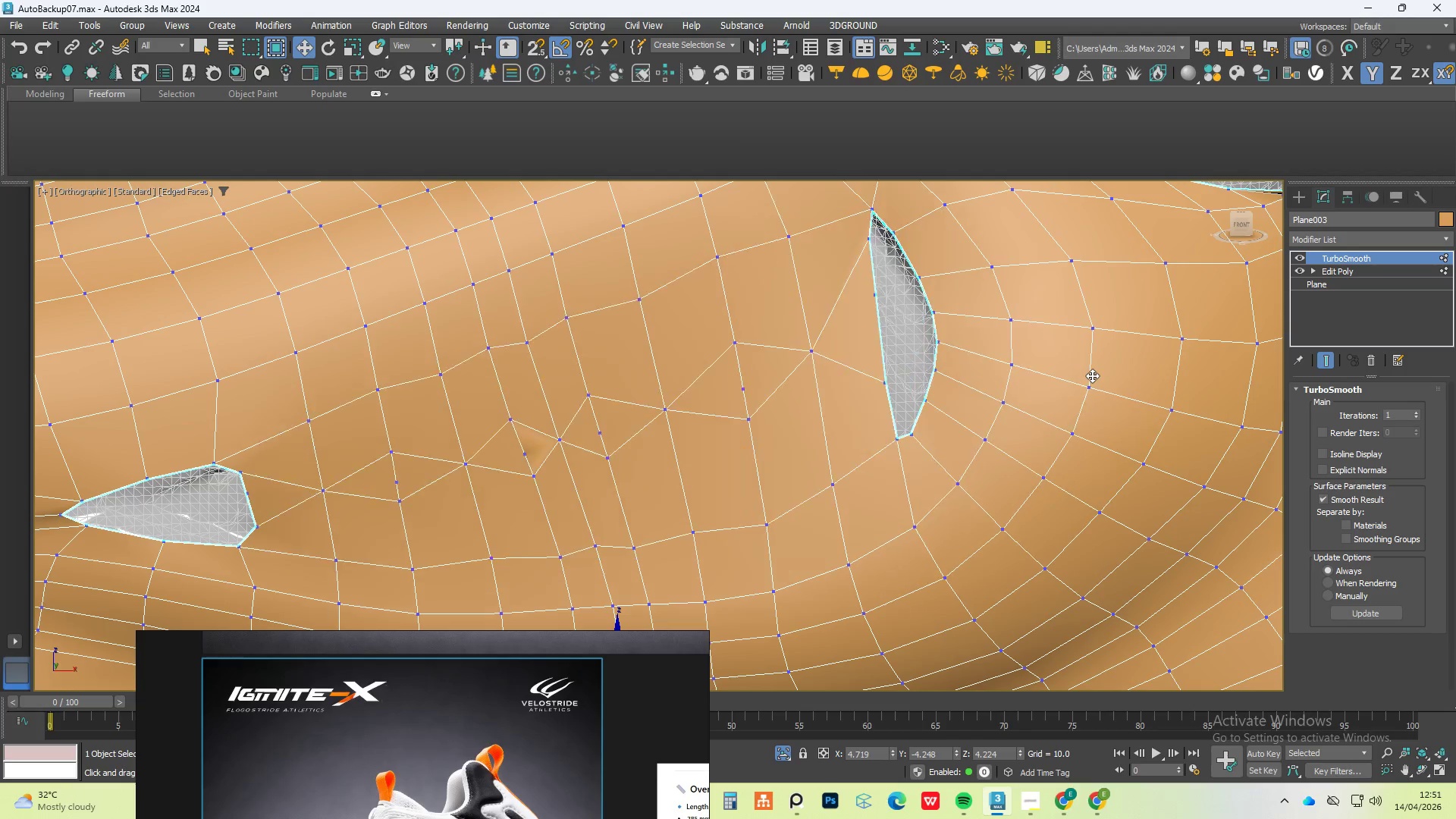 
key(Control+Z)
 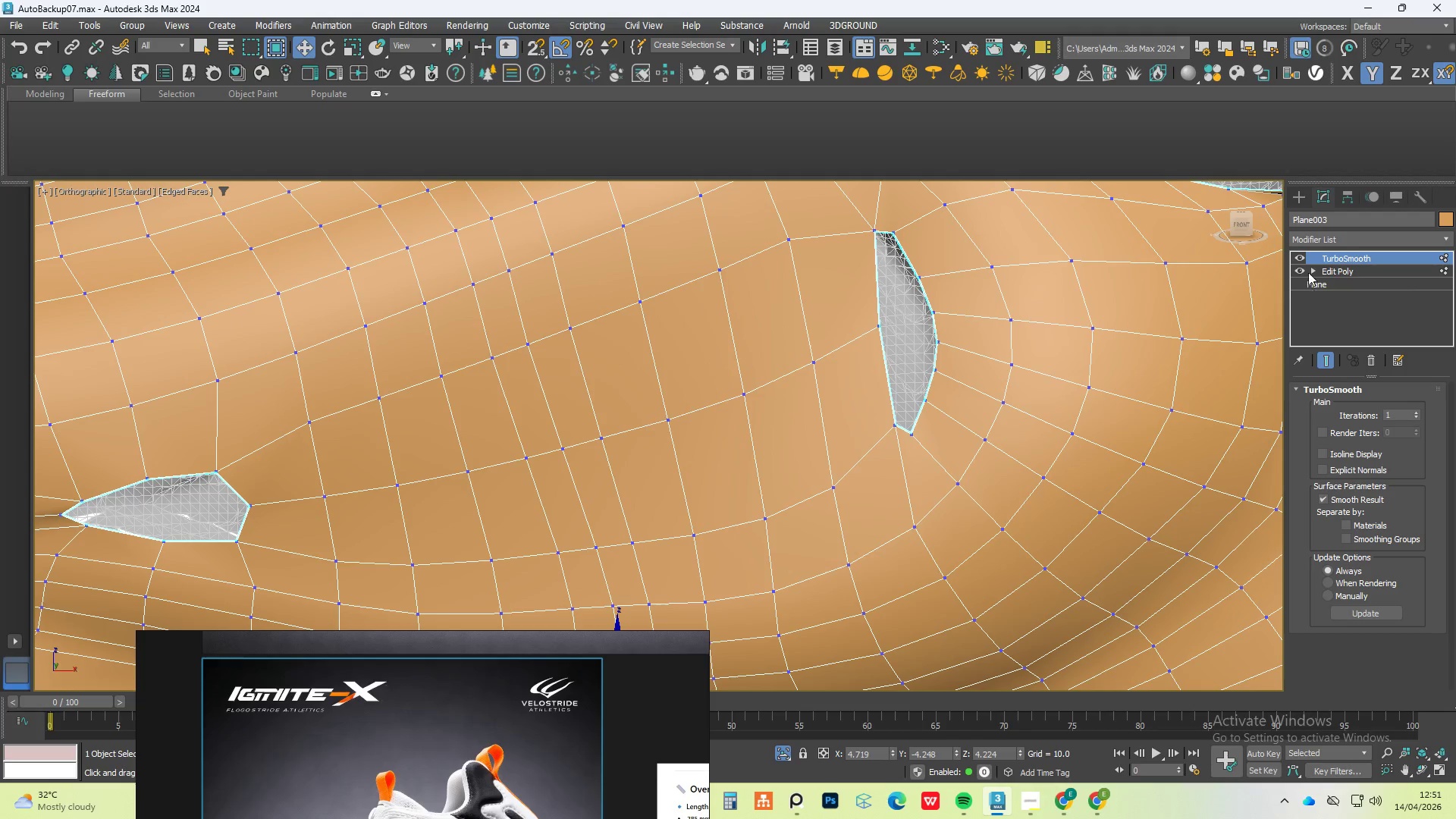 
left_click([1307, 258])
 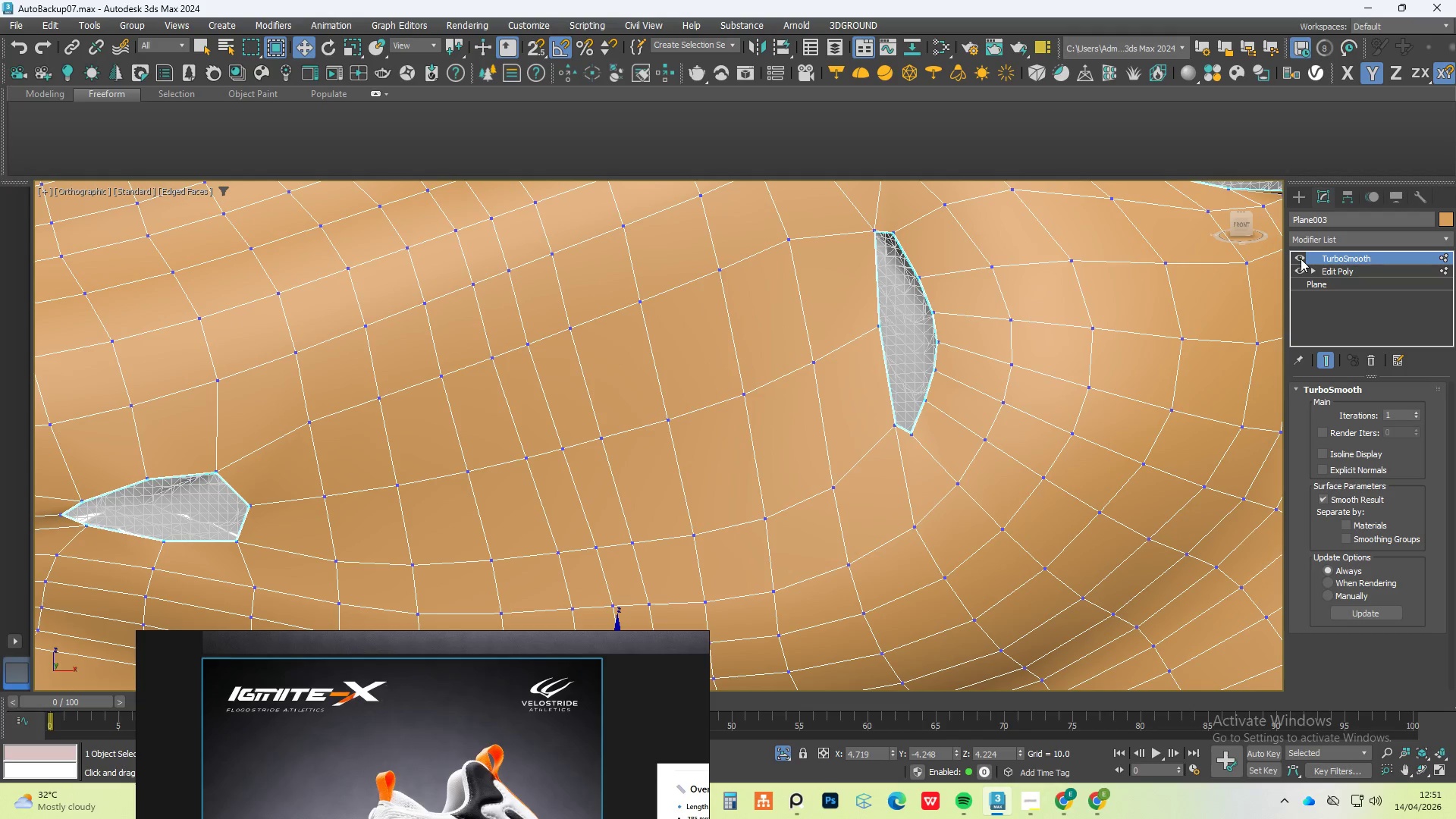 
left_click([1298, 259])
 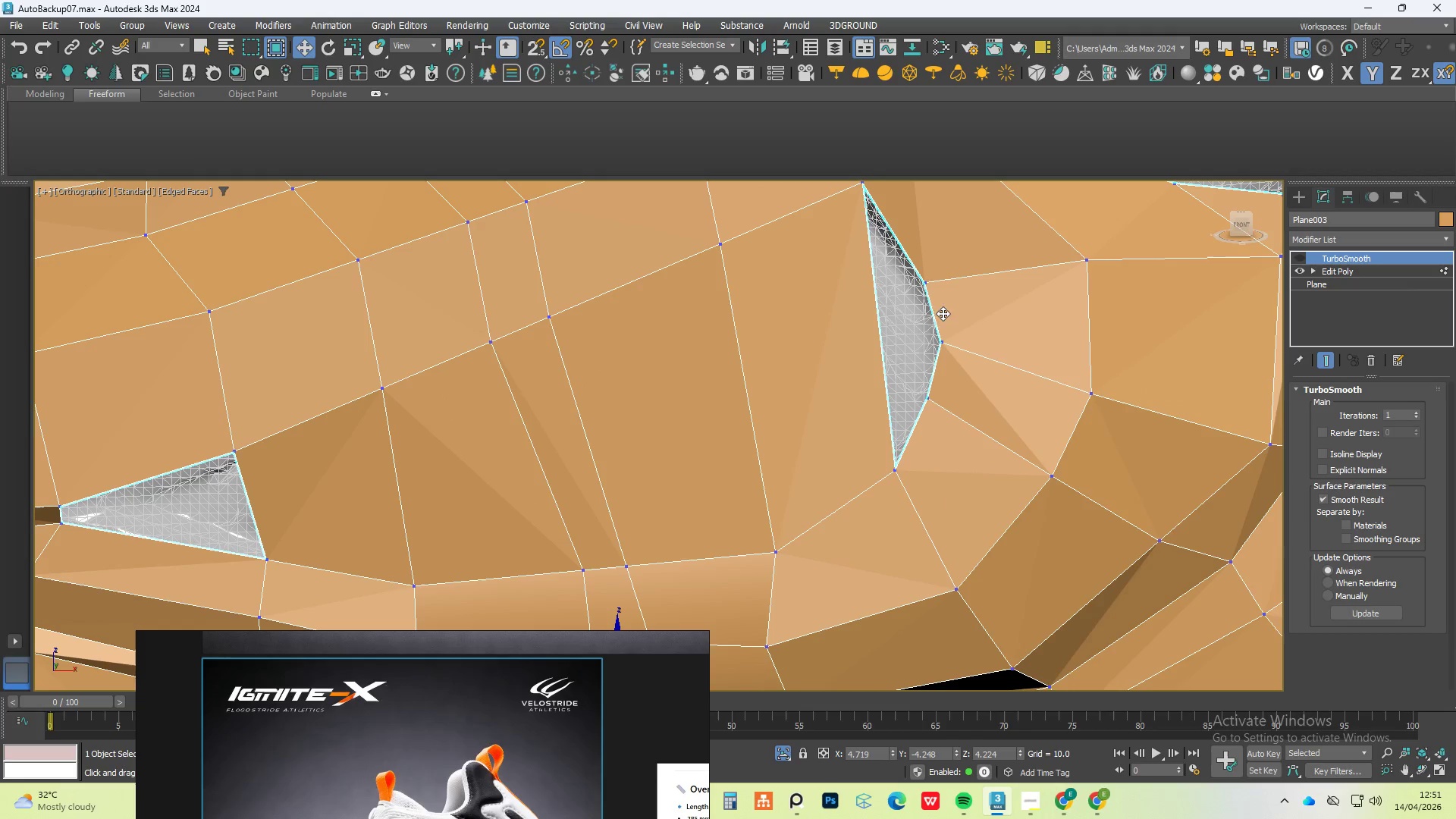 
hold_key(key=AltLeft, duration=1.12)
 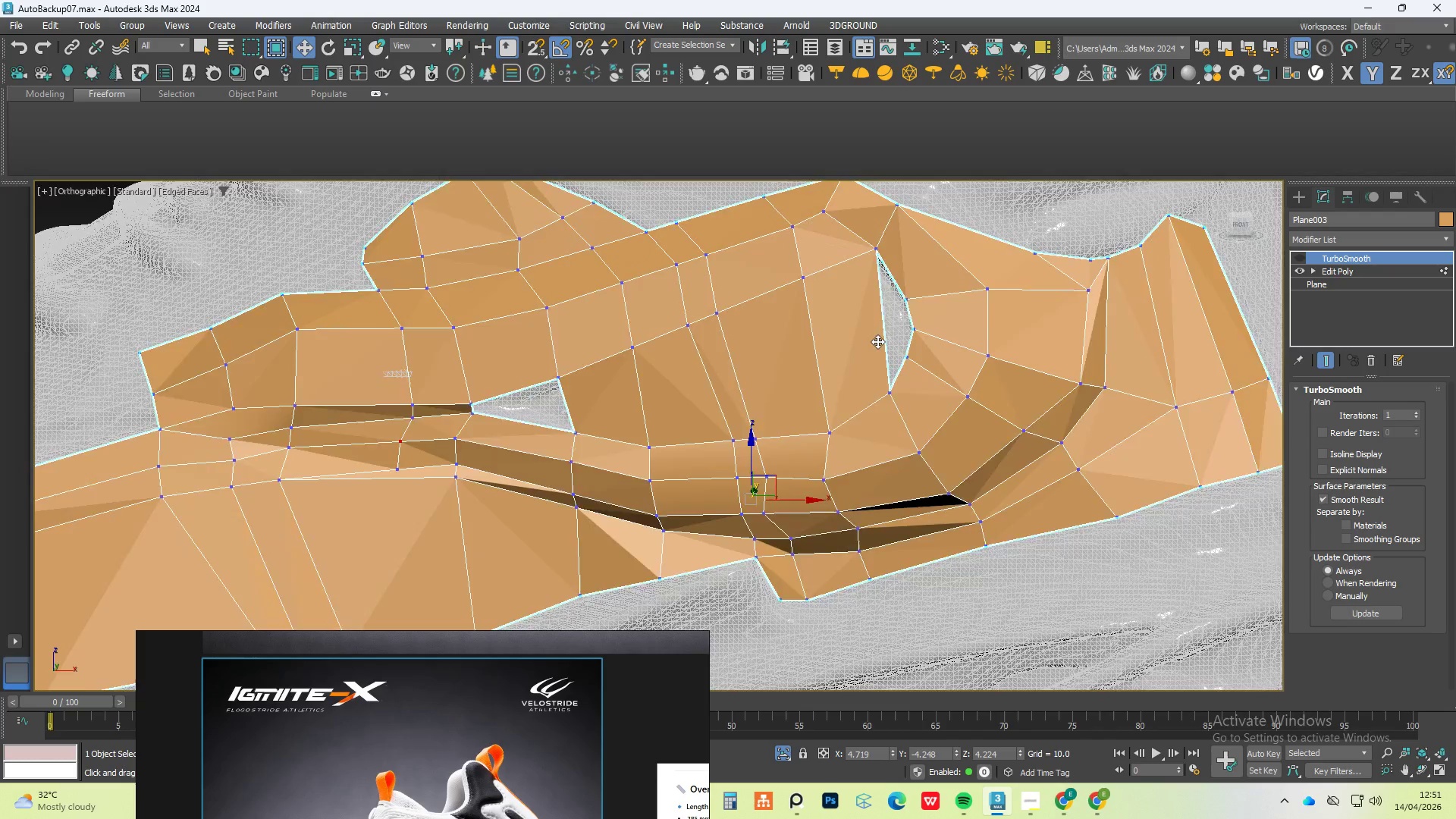 
scroll: coordinate [925, 313], scroll_direction: down, amount: 2.0
 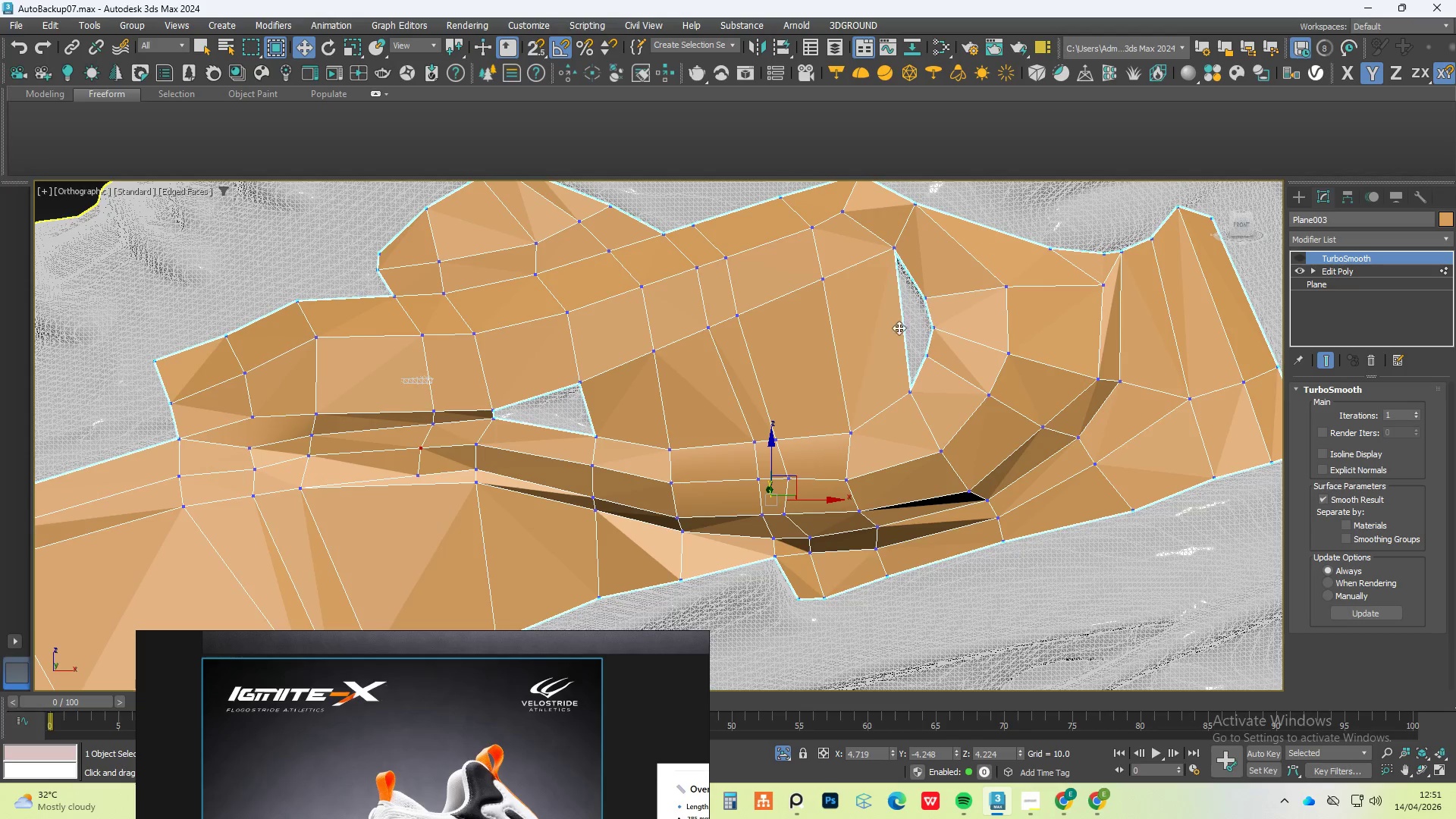 
scroll: coordinate [877, 341], scroll_direction: up, amount: 1.0
 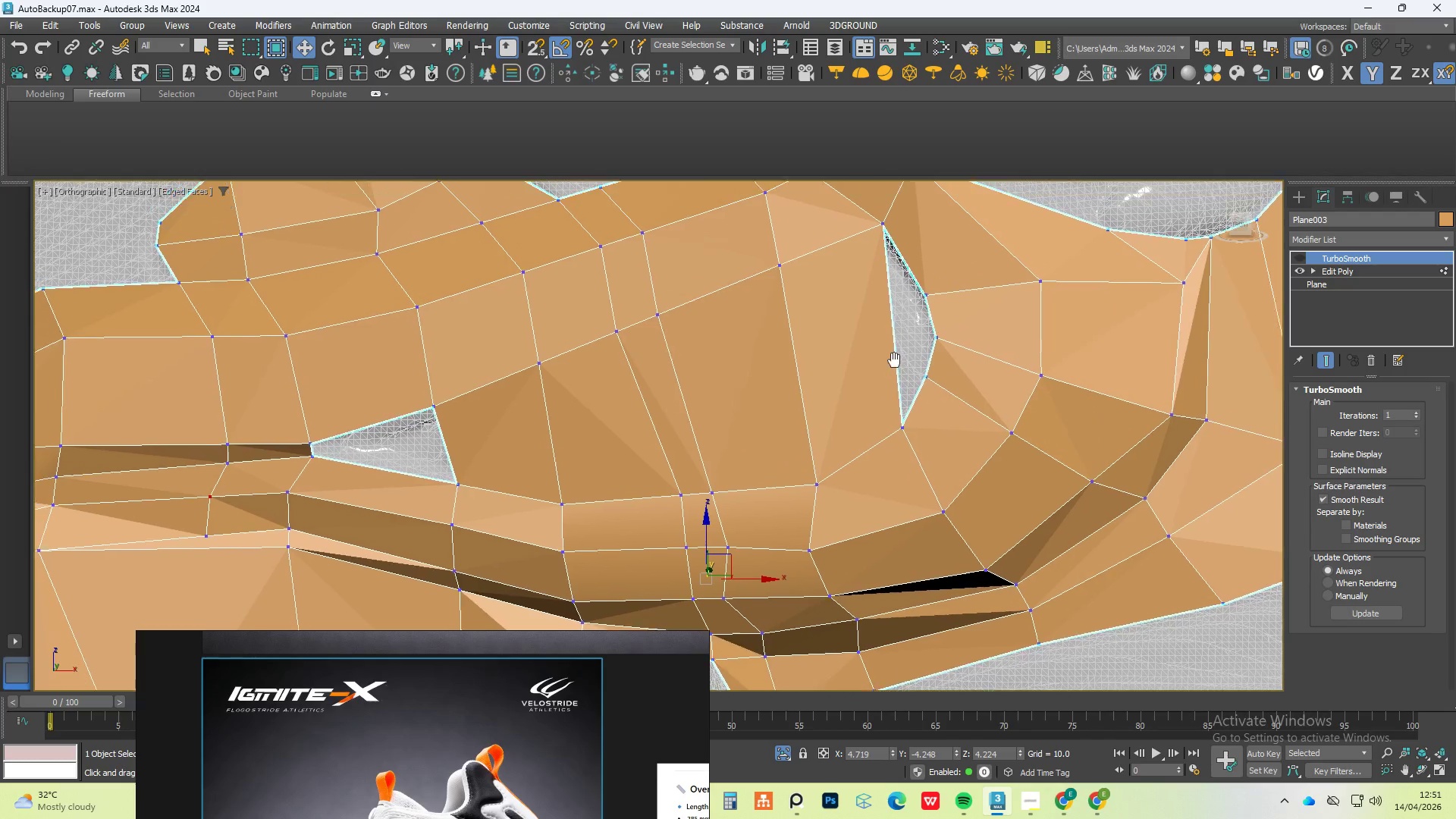 
key(Alt+1)
 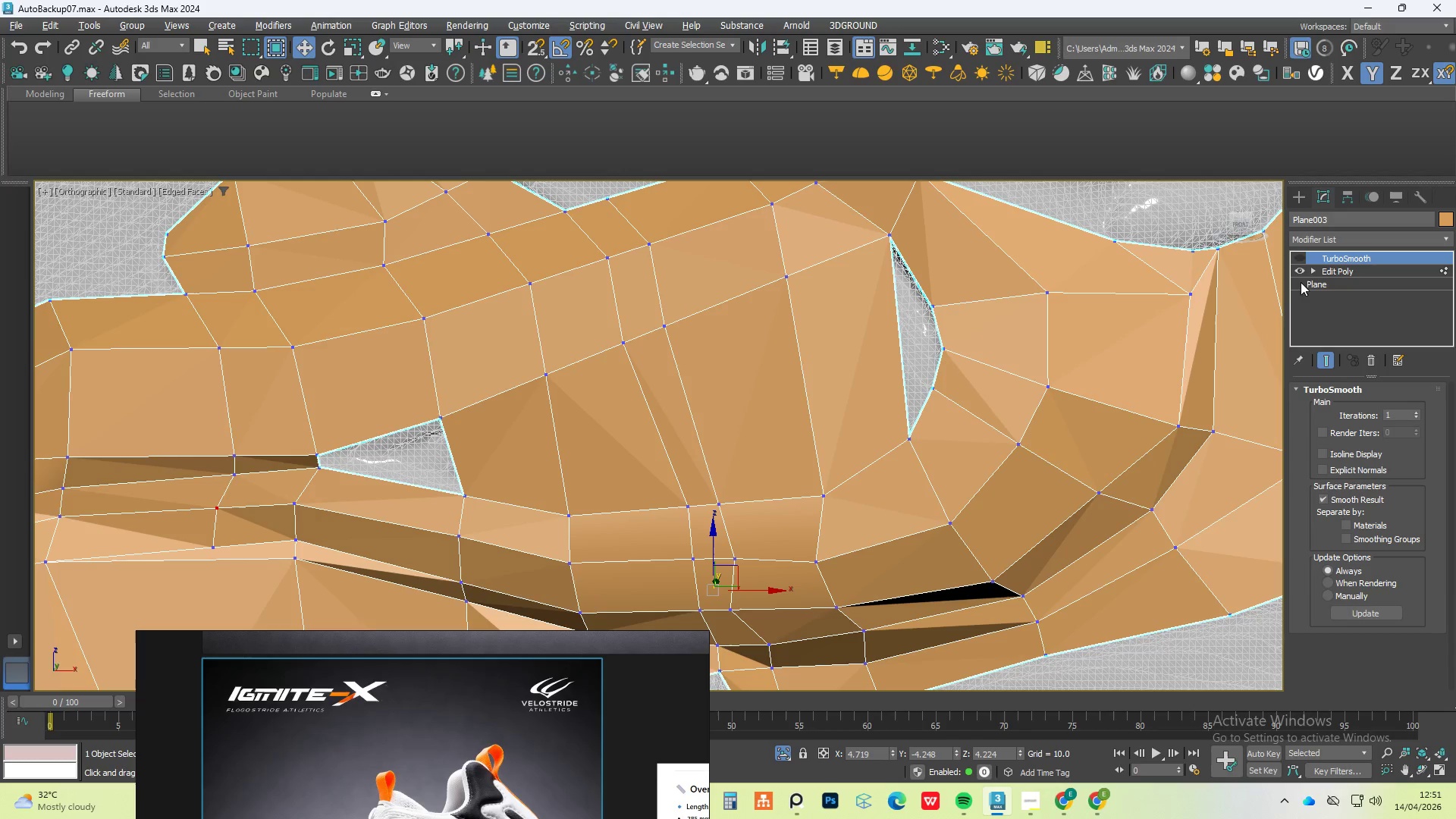 
left_click([1321, 271])
 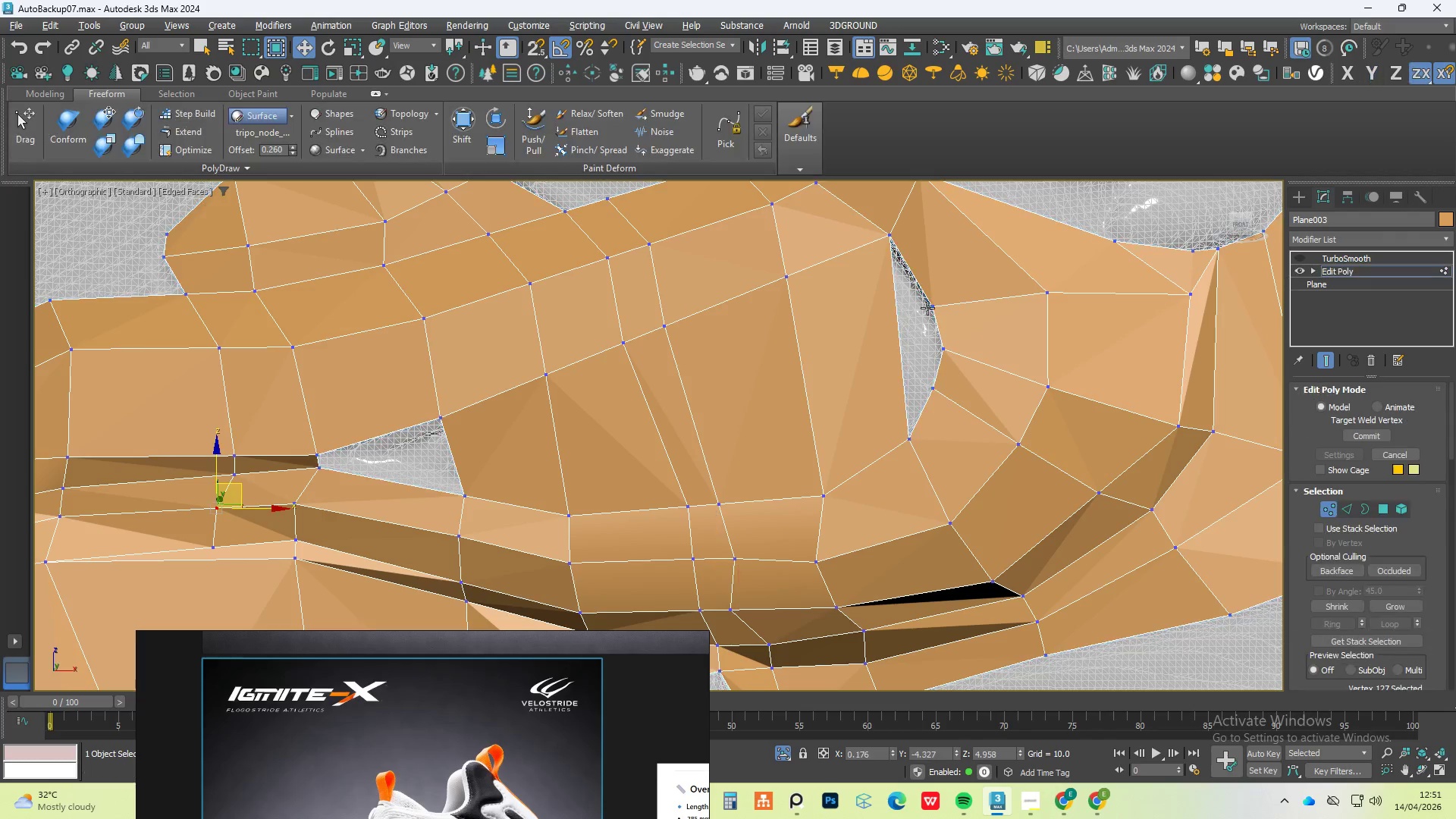 
key(Alt+AltLeft)
 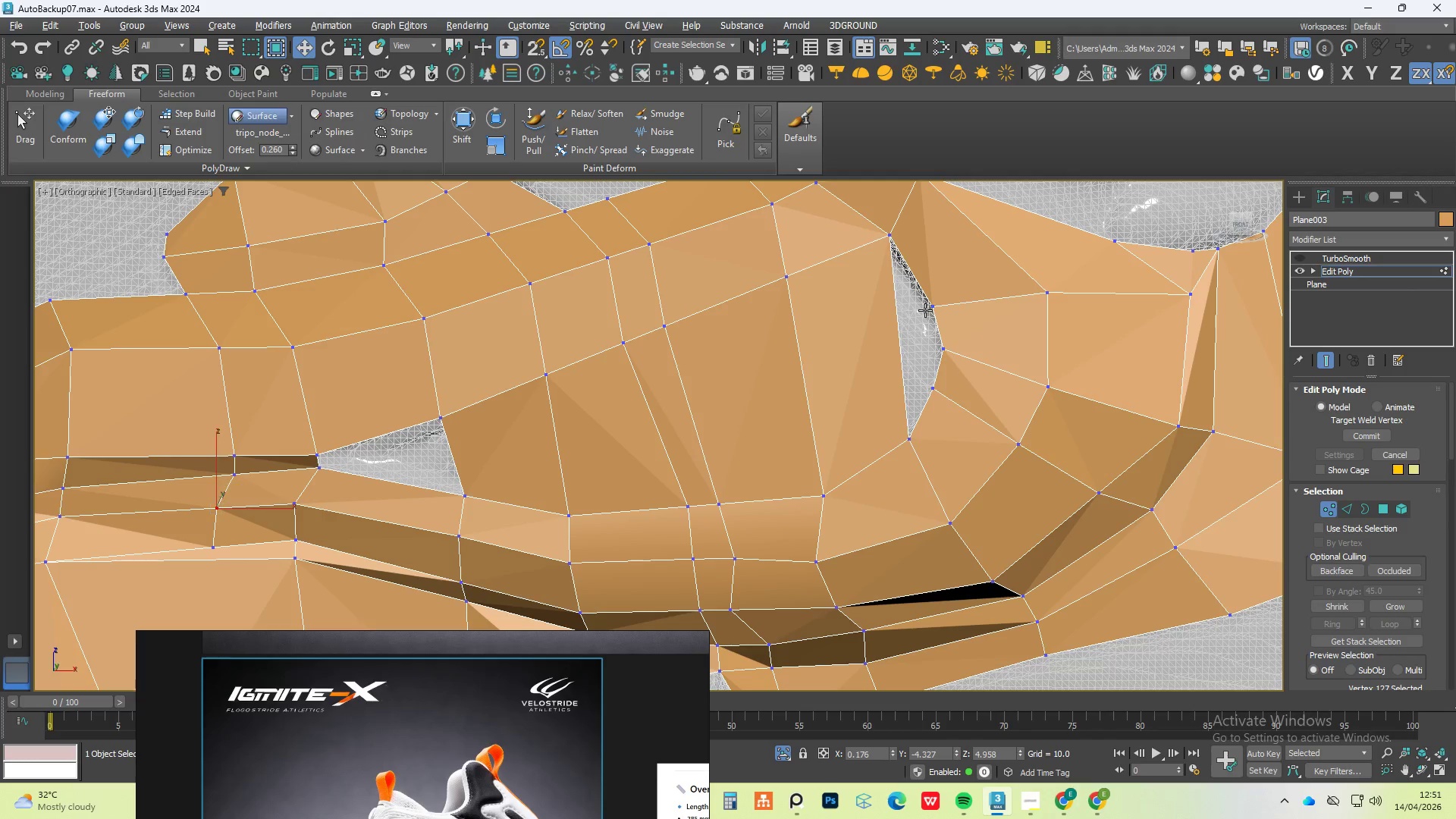 
key(Alt+1)
 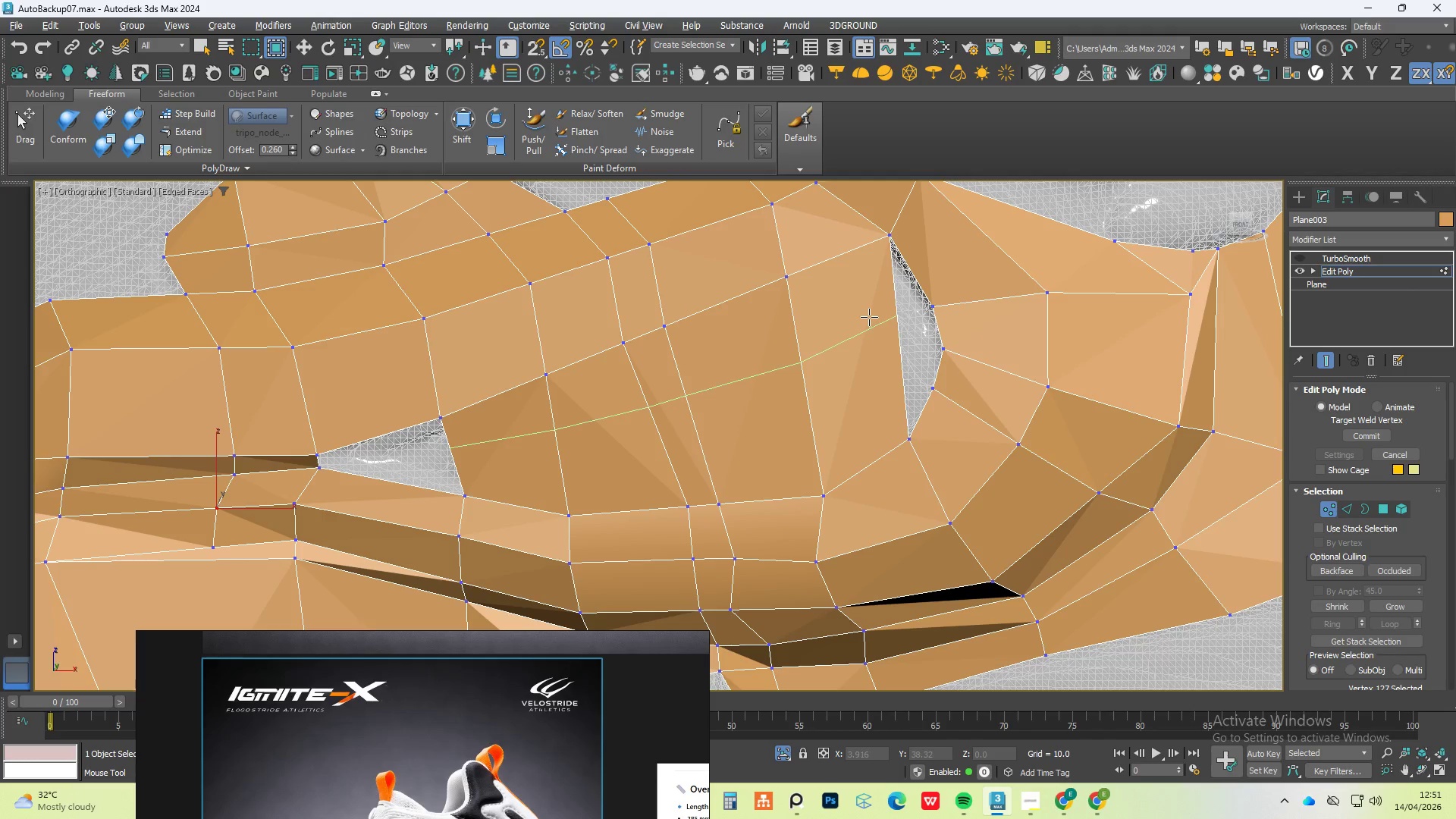 
left_click([871, 312])
 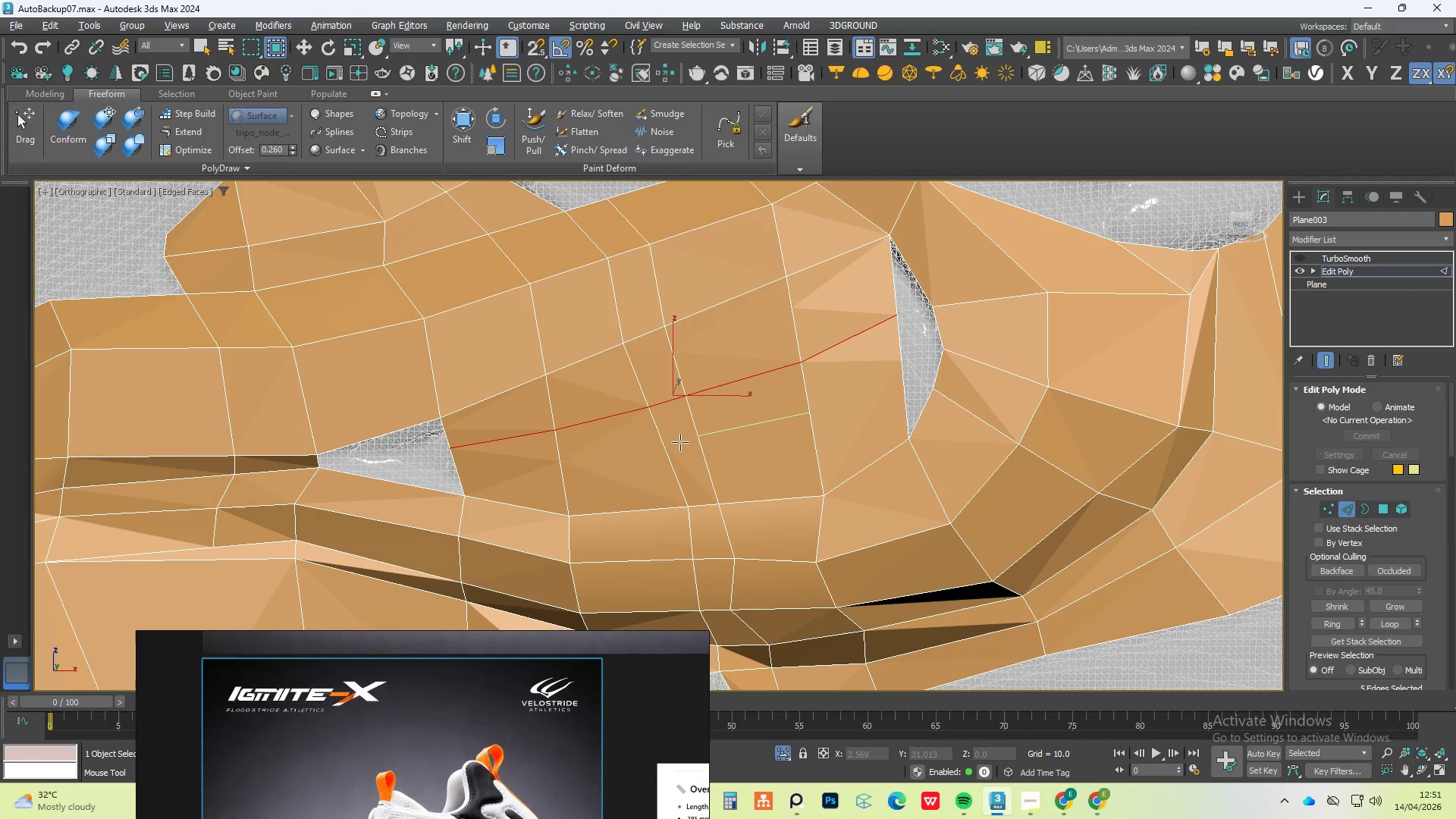 
right_click([693, 441])
 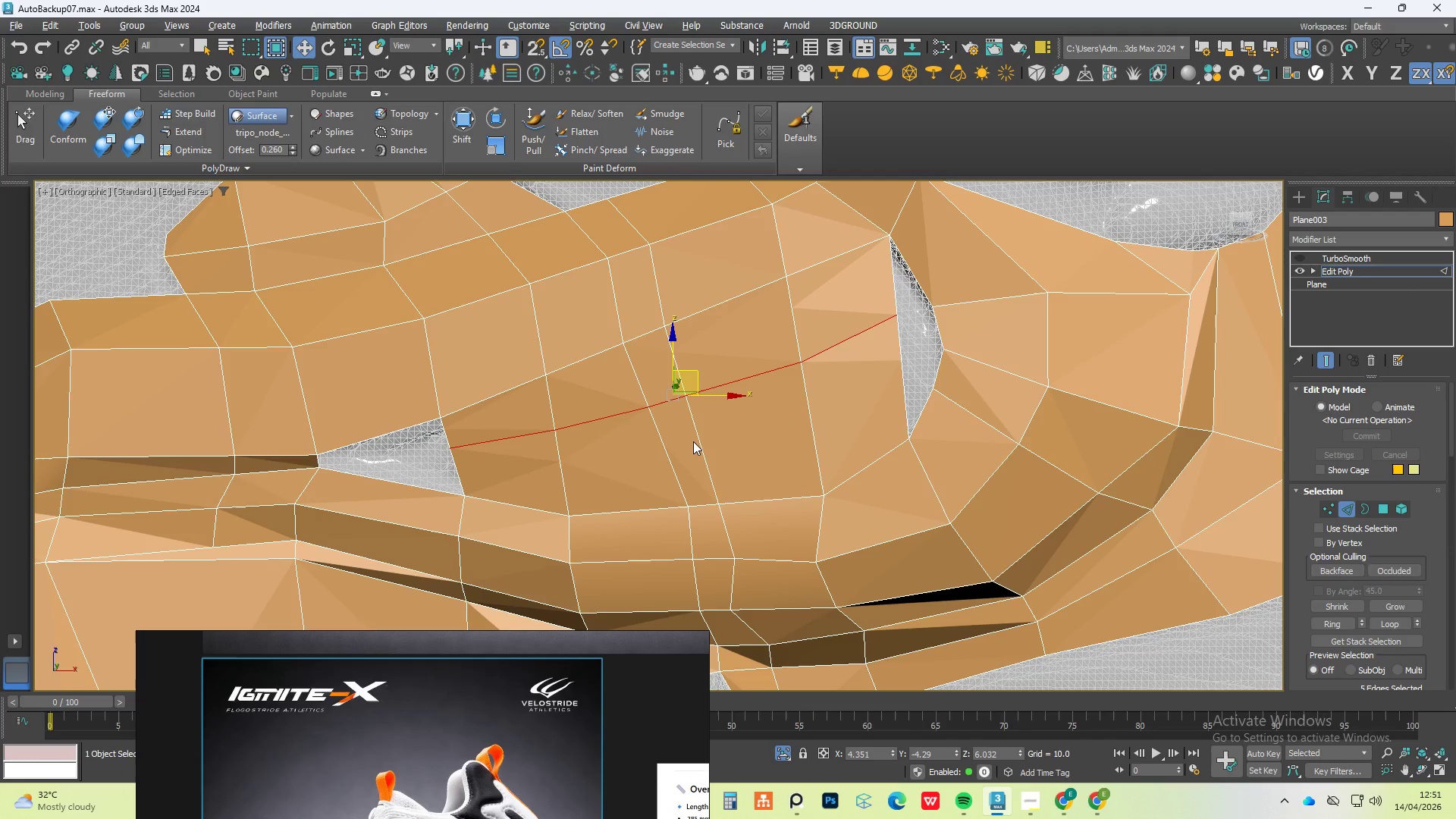 
key(Alt+C)
 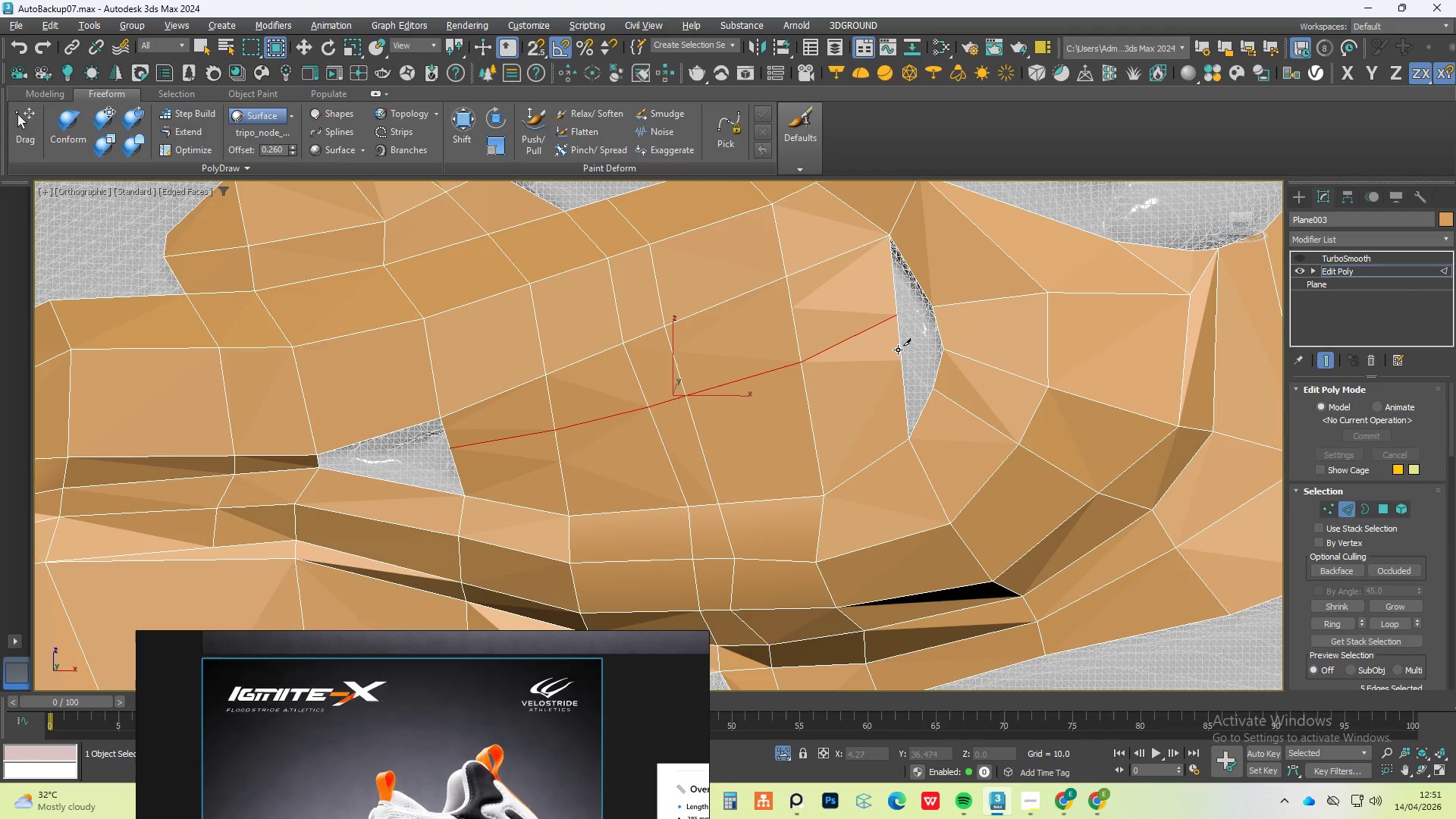 
left_click([900, 350])
 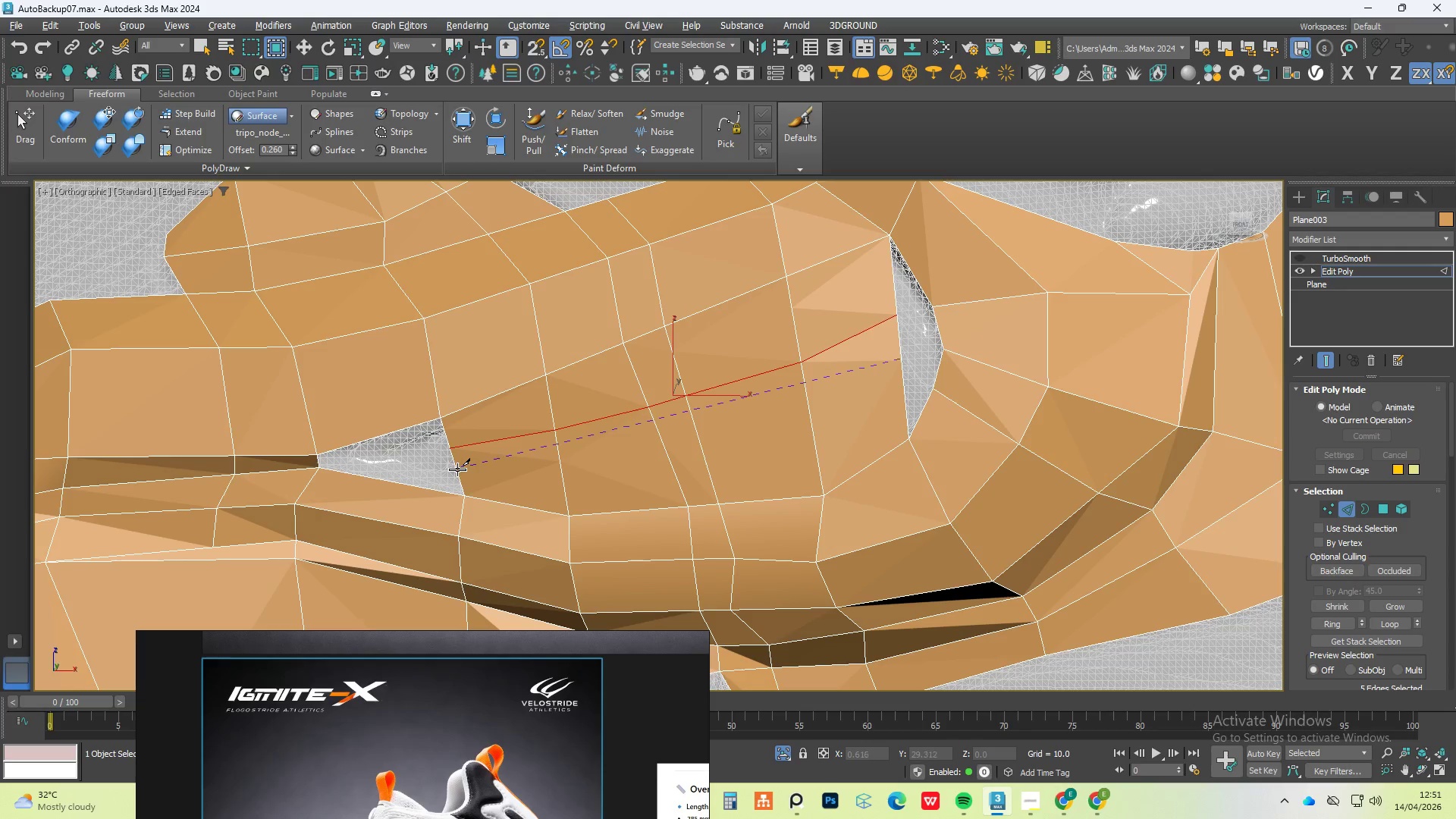 
left_click([460, 472])
 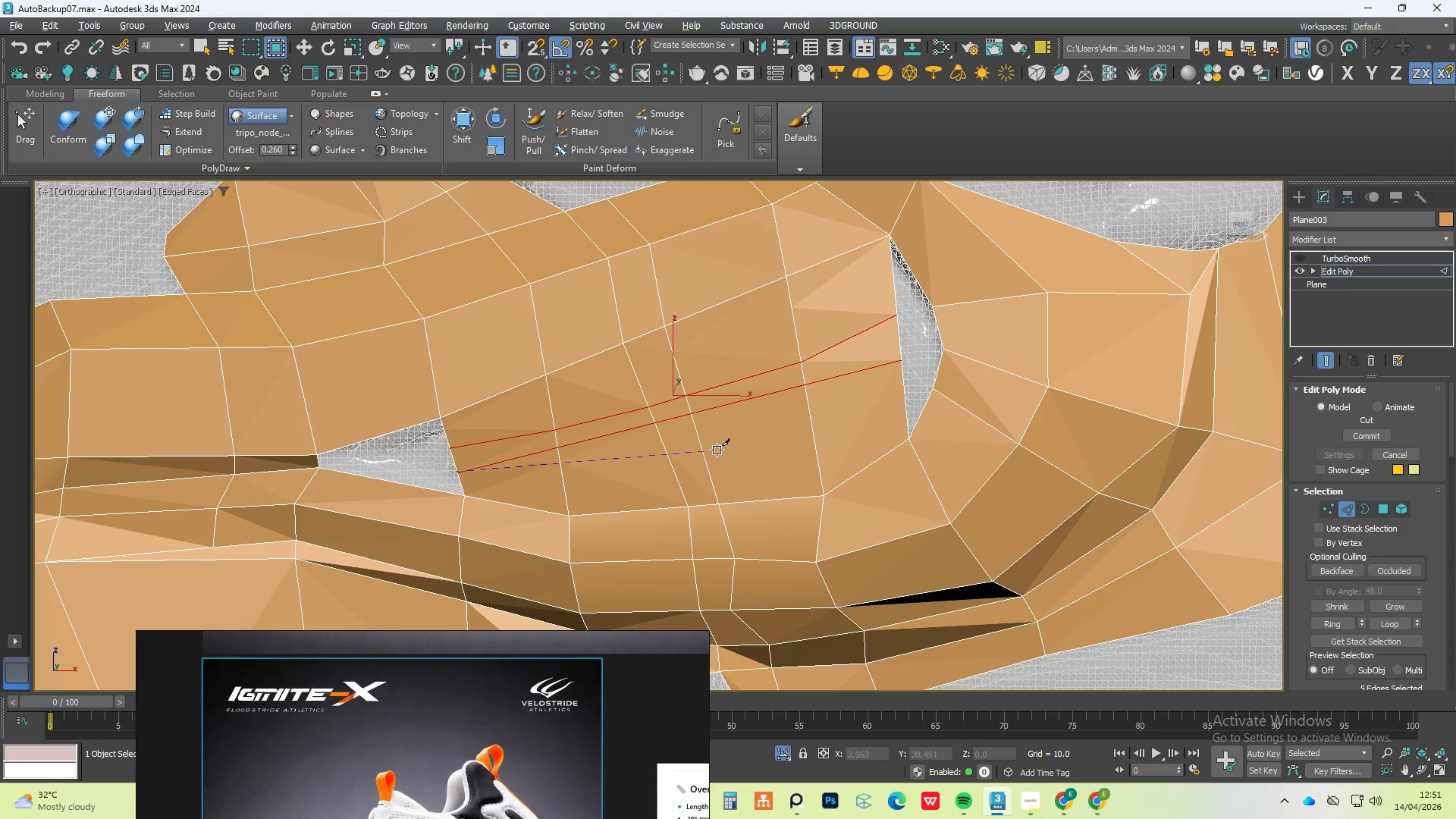 
right_click([732, 445])
 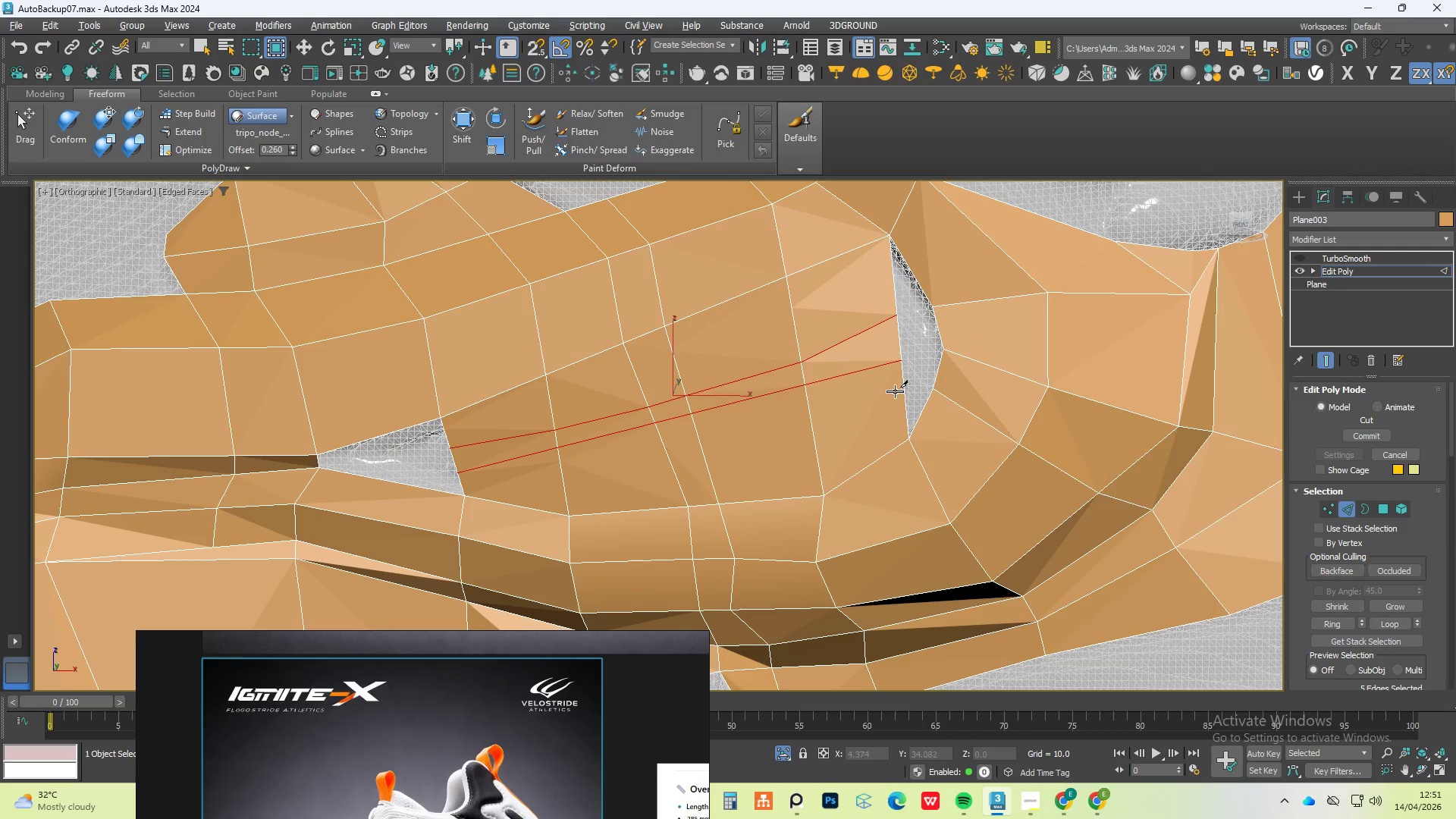 
left_click([903, 391])
 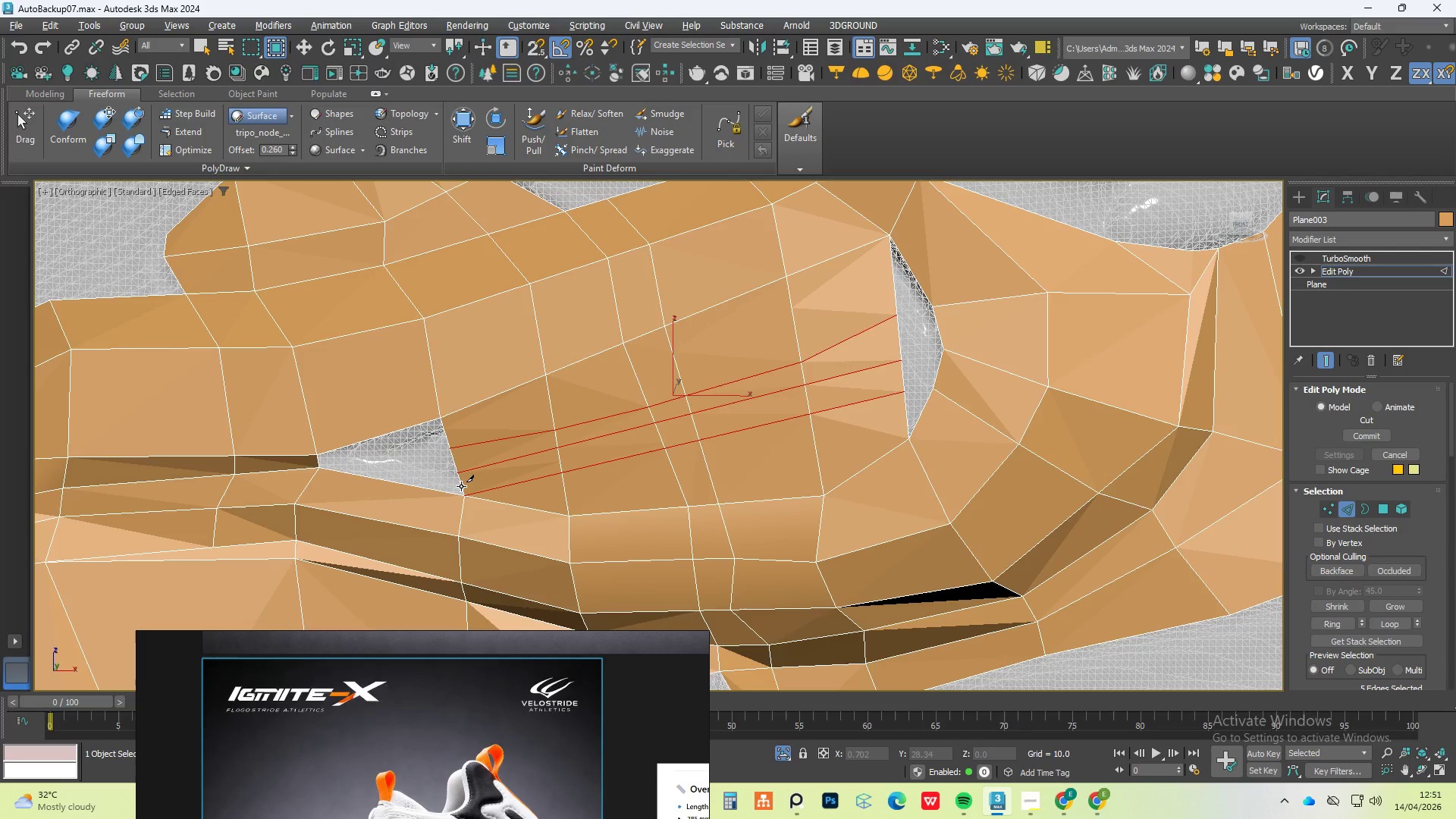 
wait(5.34)
 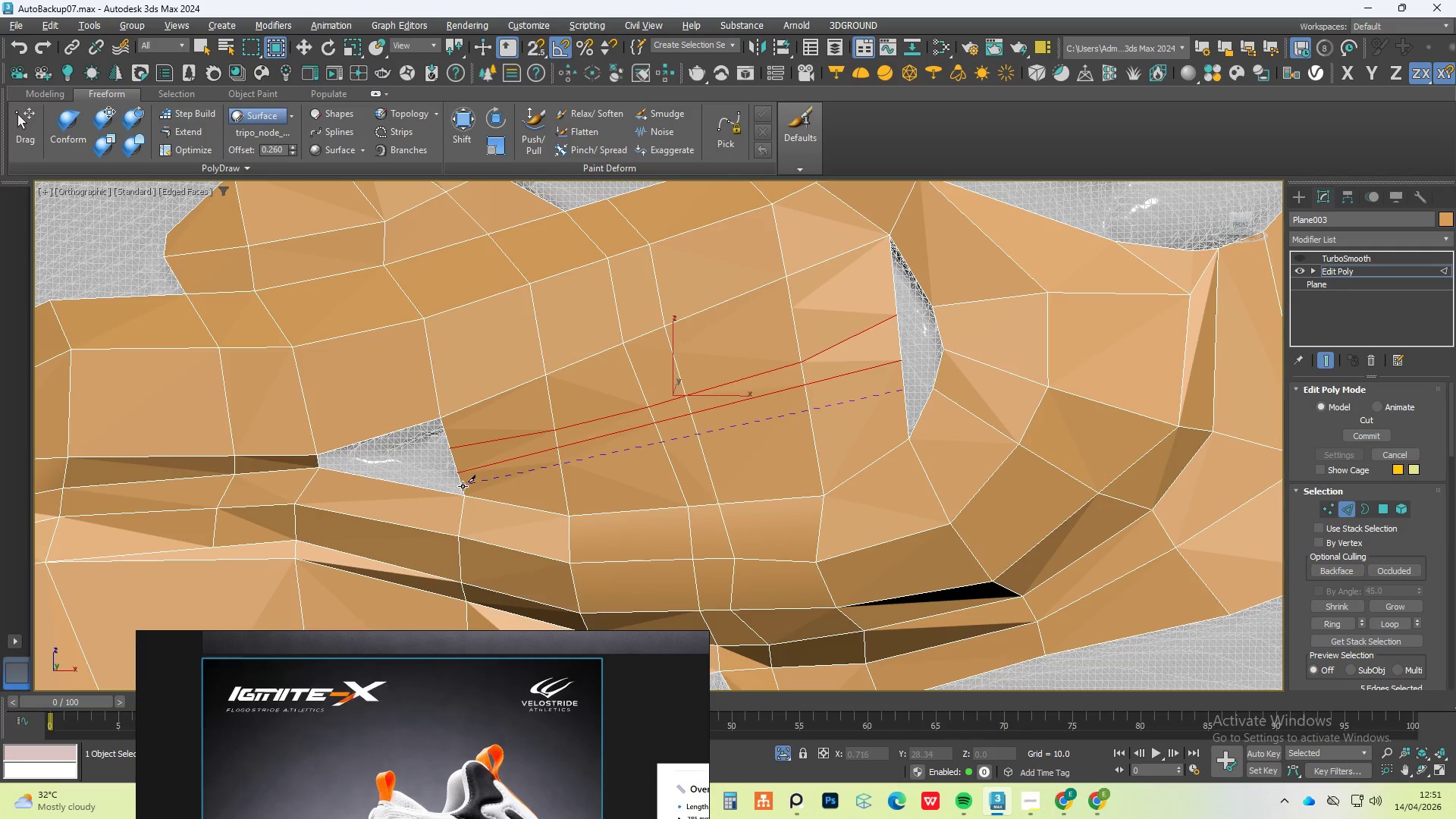 
right_click([821, 446])
 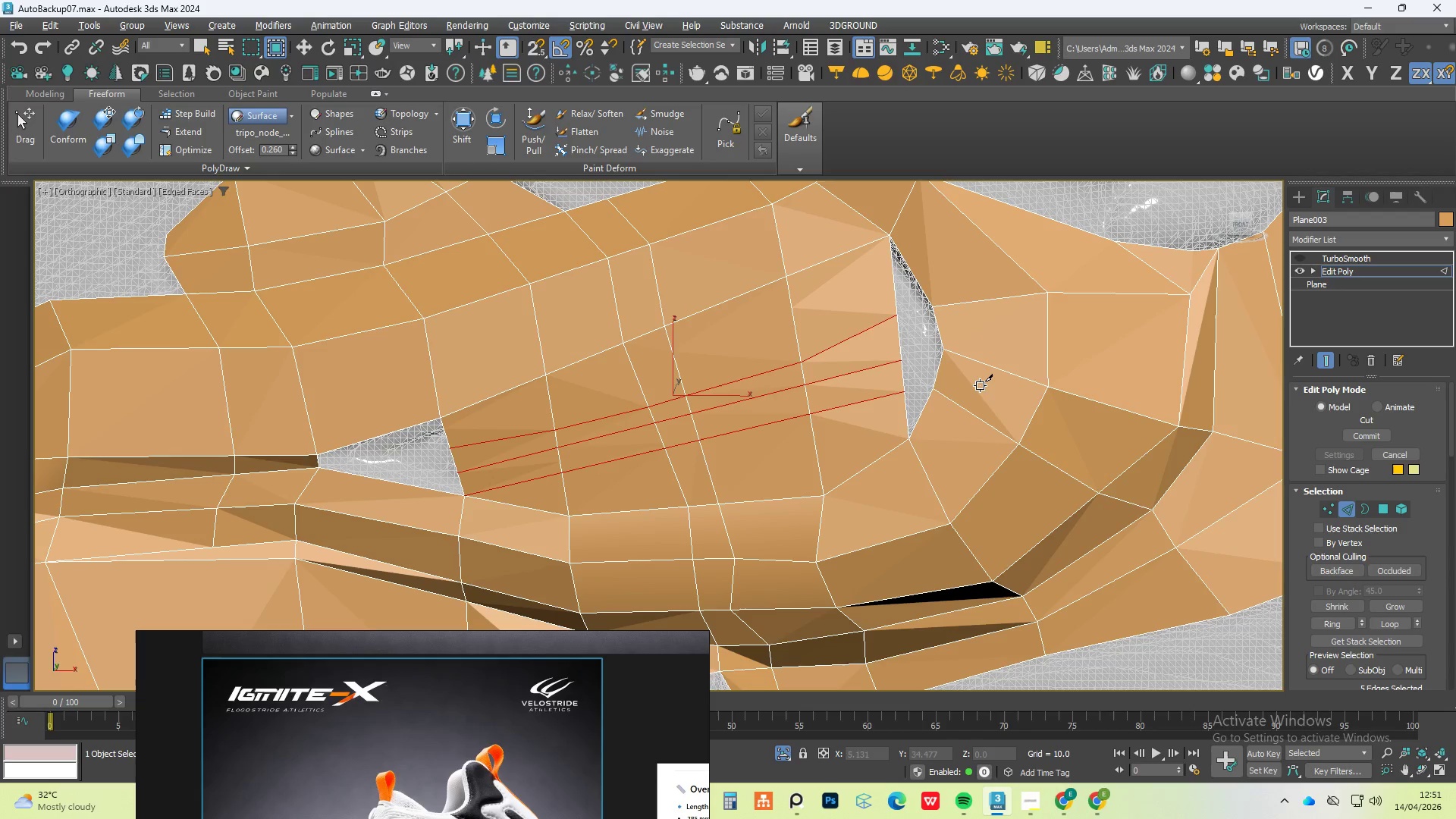 
right_click([979, 384])
 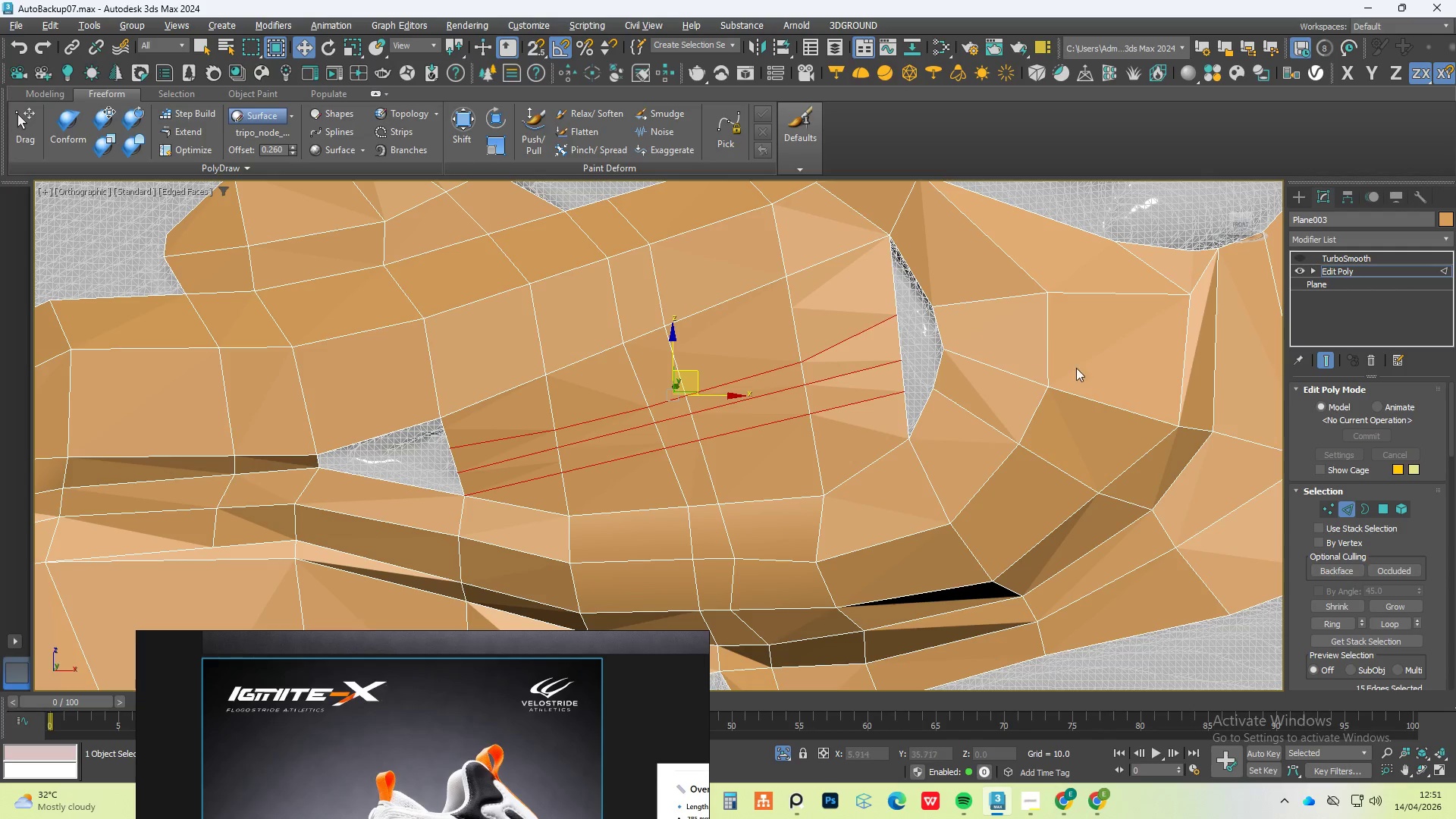 
left_click([1329, 510])
 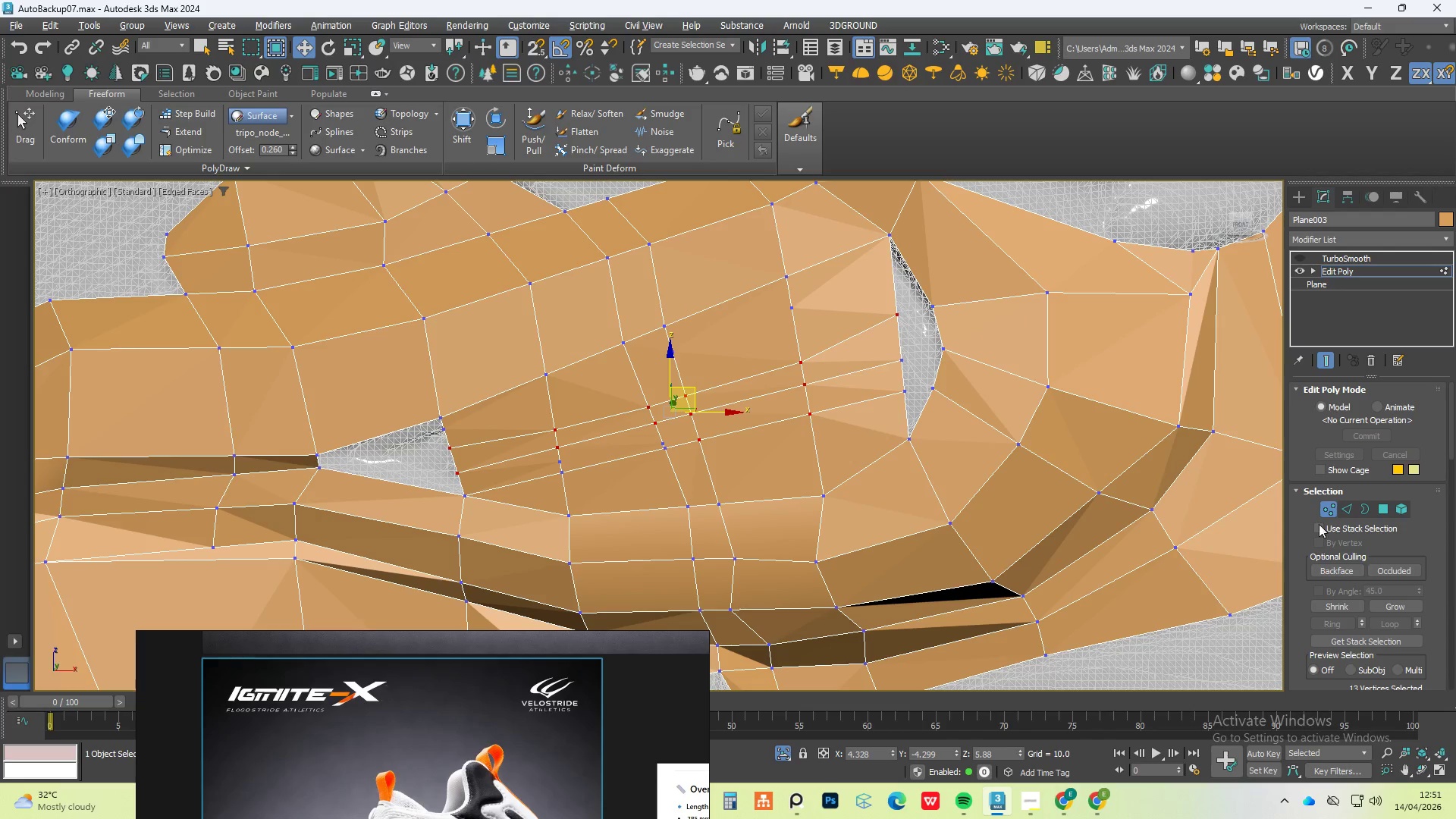 
scroll: coordinate [1425, 598], scroll_direction: down, amount: 6.0
 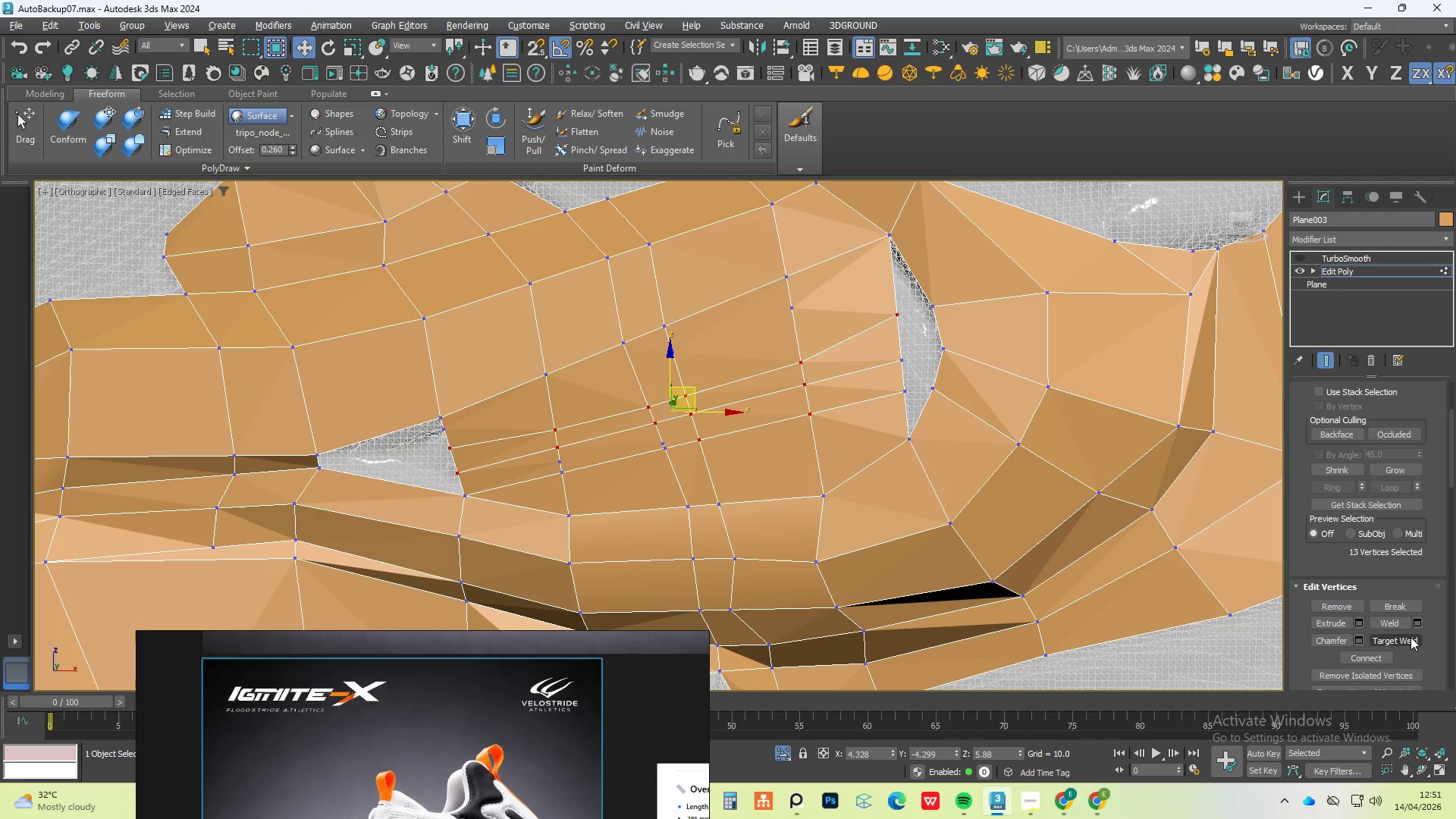 
left_click([1410, 638])
 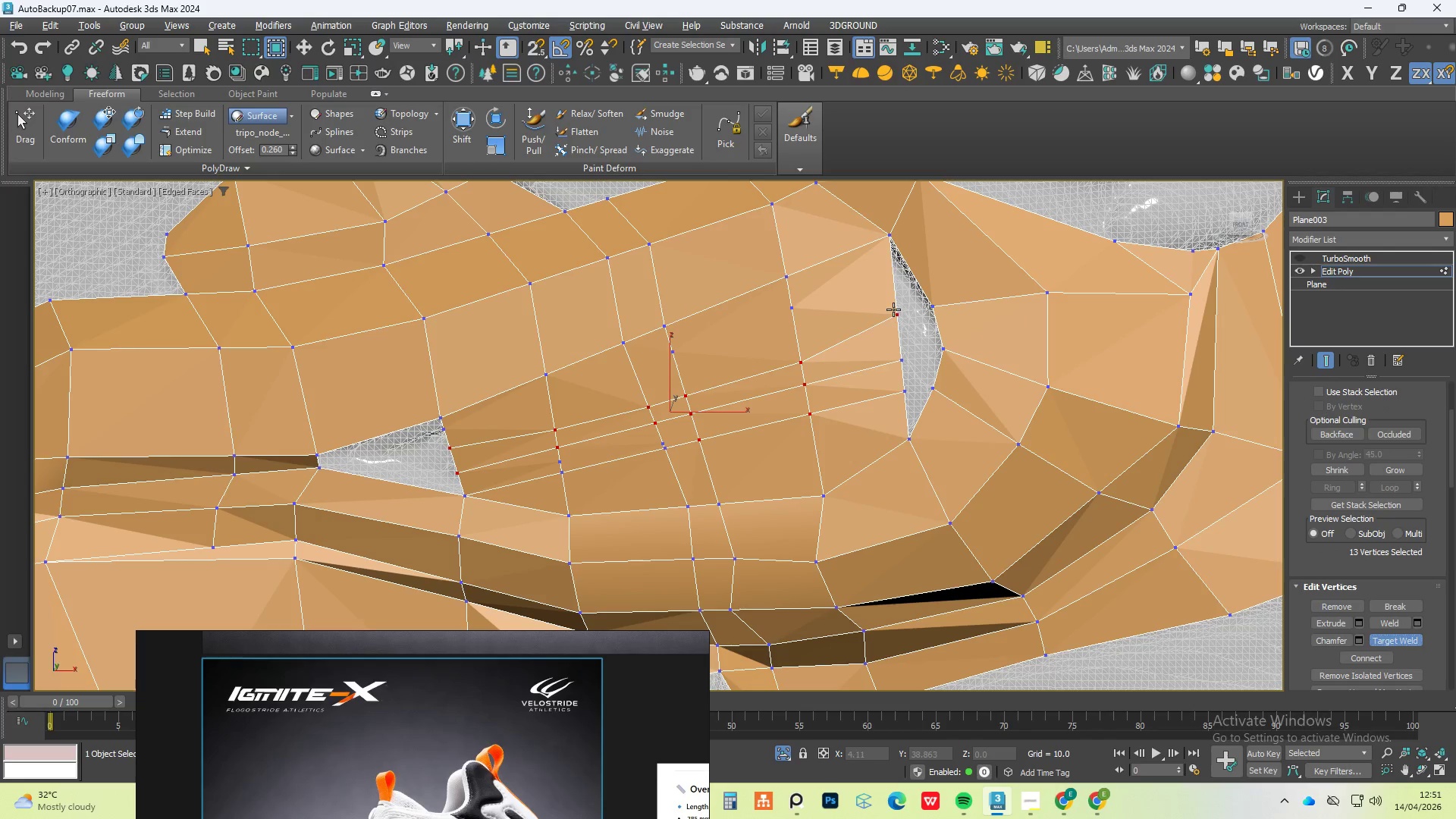 
double_click([942, 306])
 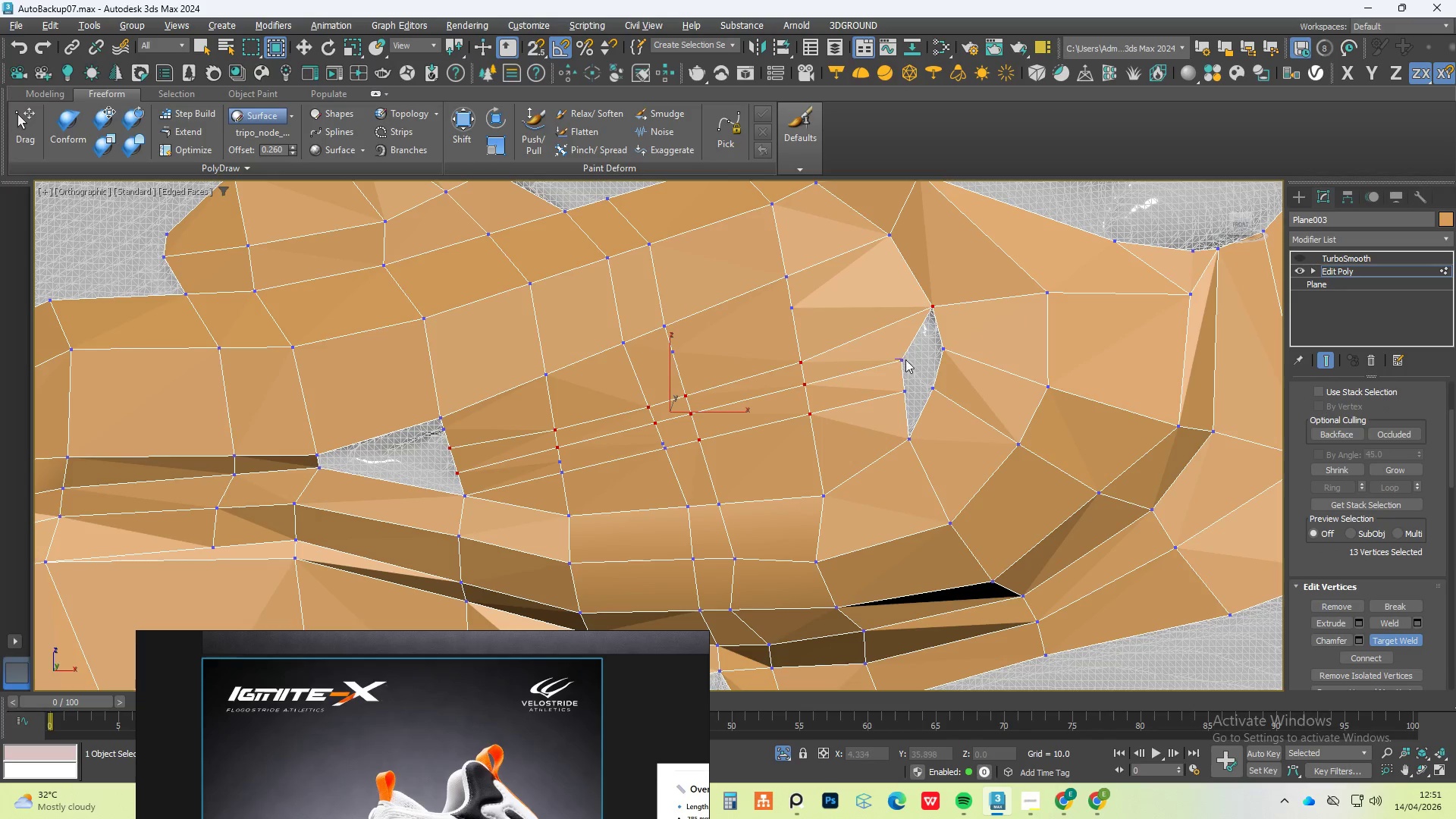 
double_click([950, 344])
 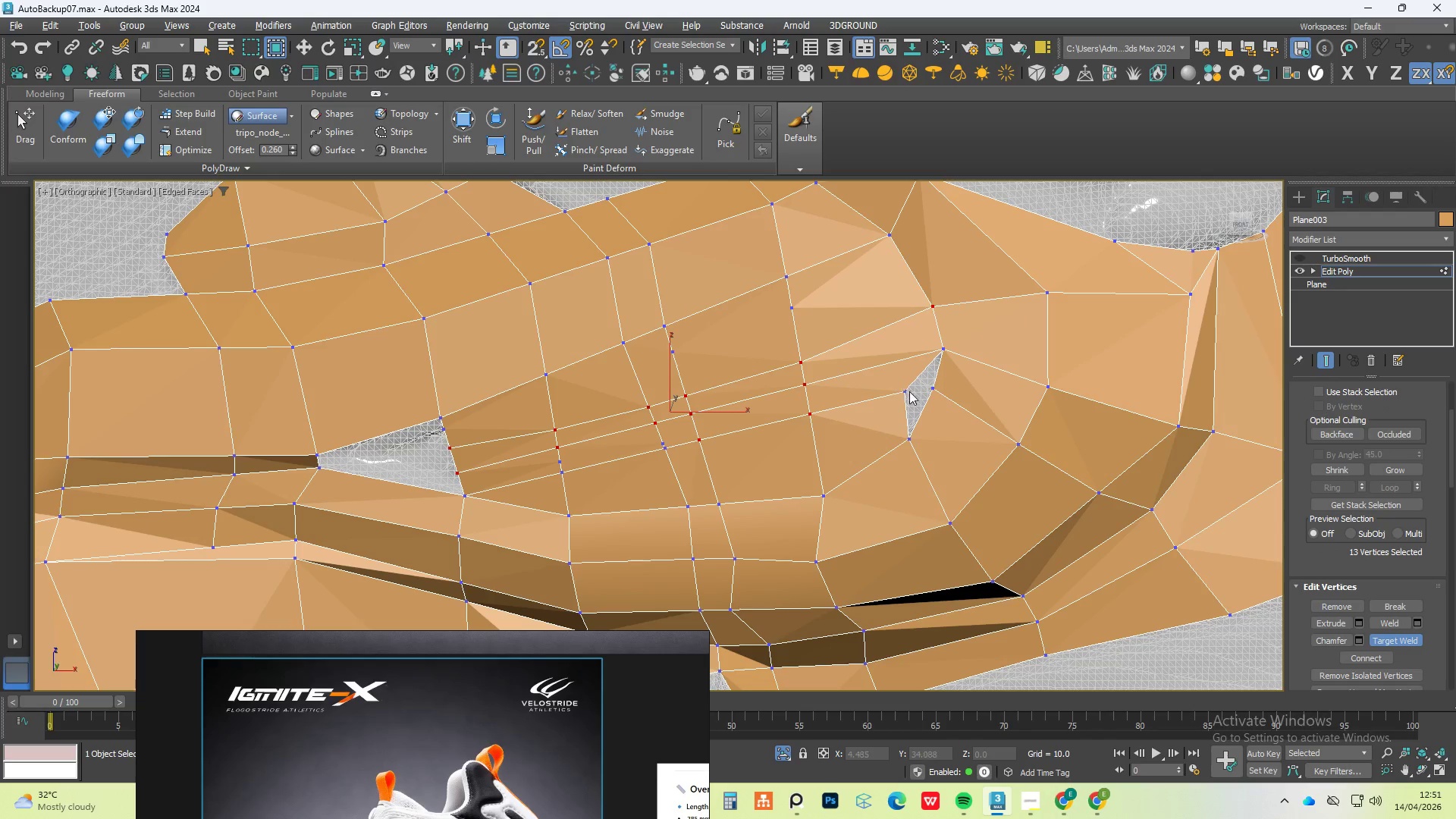 
double_click([933, 390])
 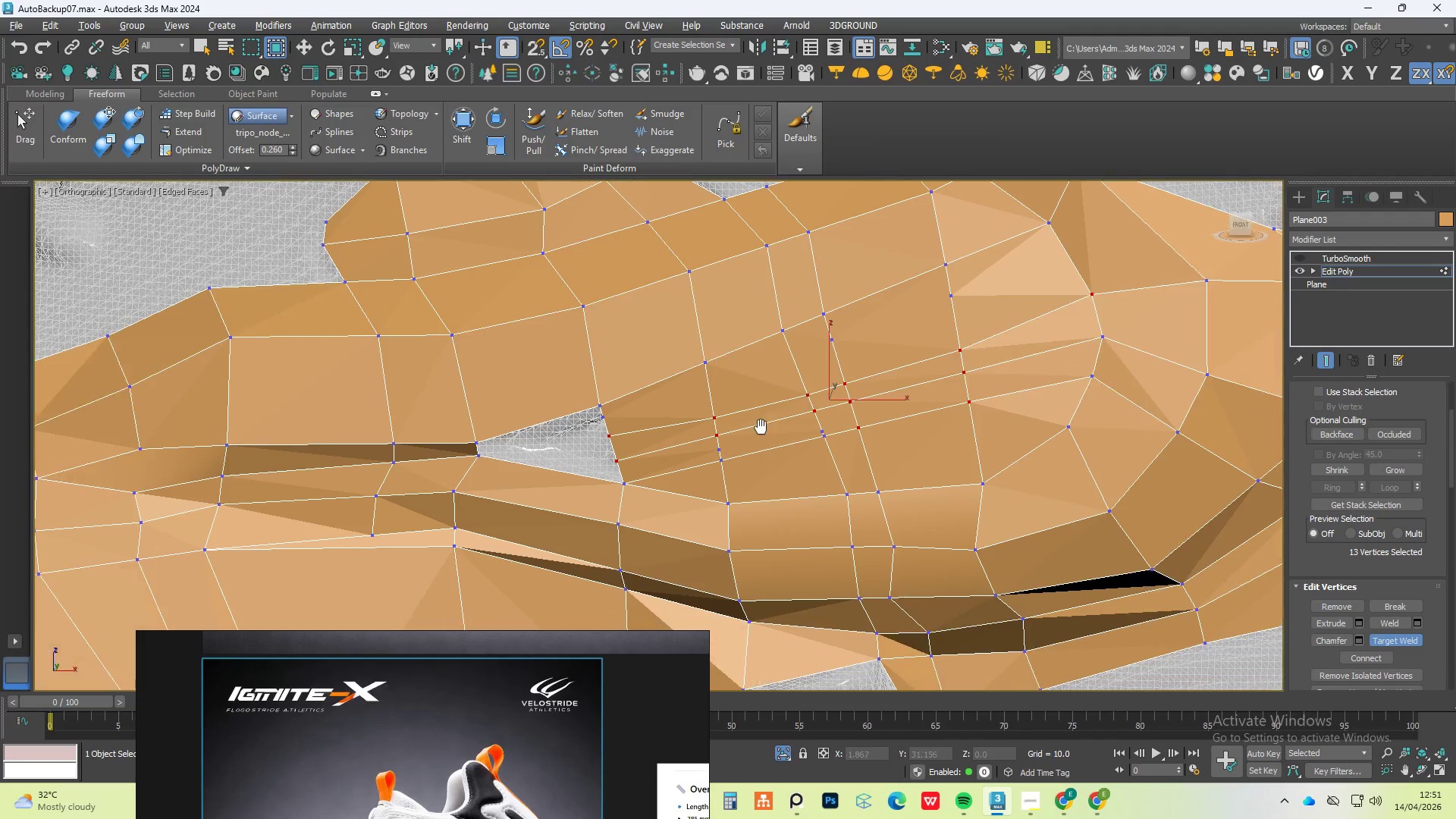 
scroll: coordinate [591, 432], scroll_direction: up, amount: 1.0
 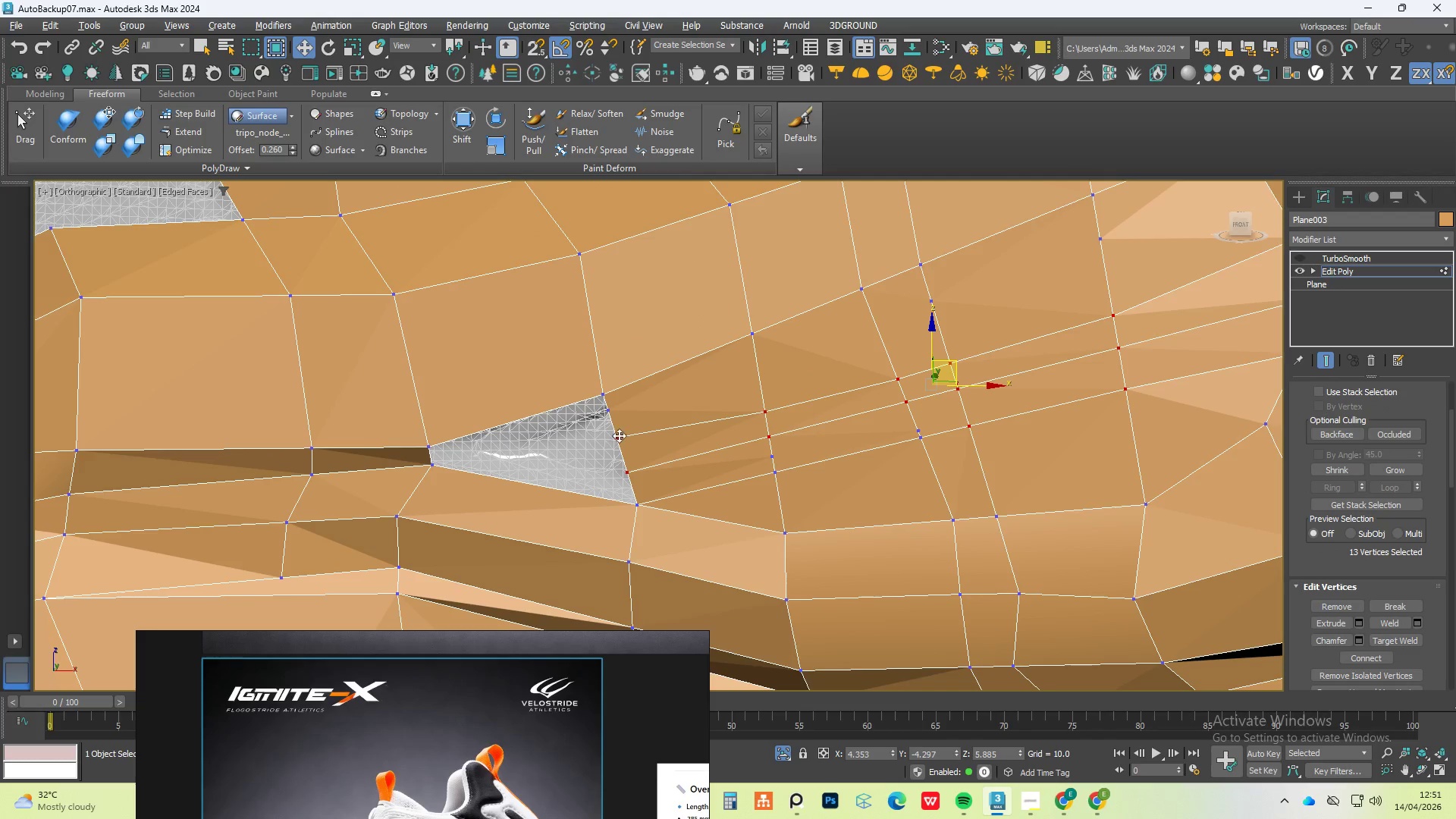 
left_click([610, 378])
 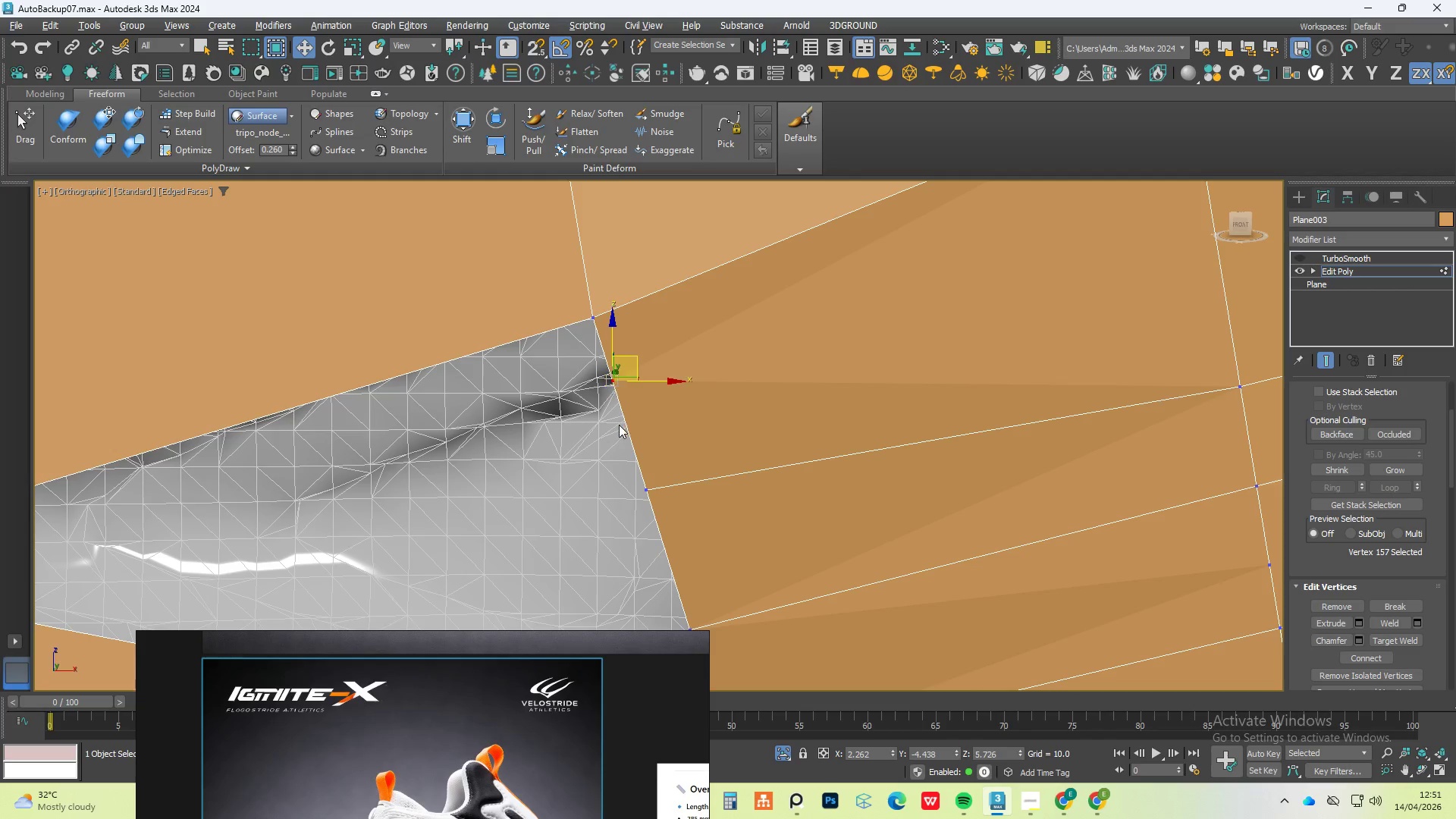 
scroll: coordinate [605, 419], scroll_direction: up, amount: 4.0
 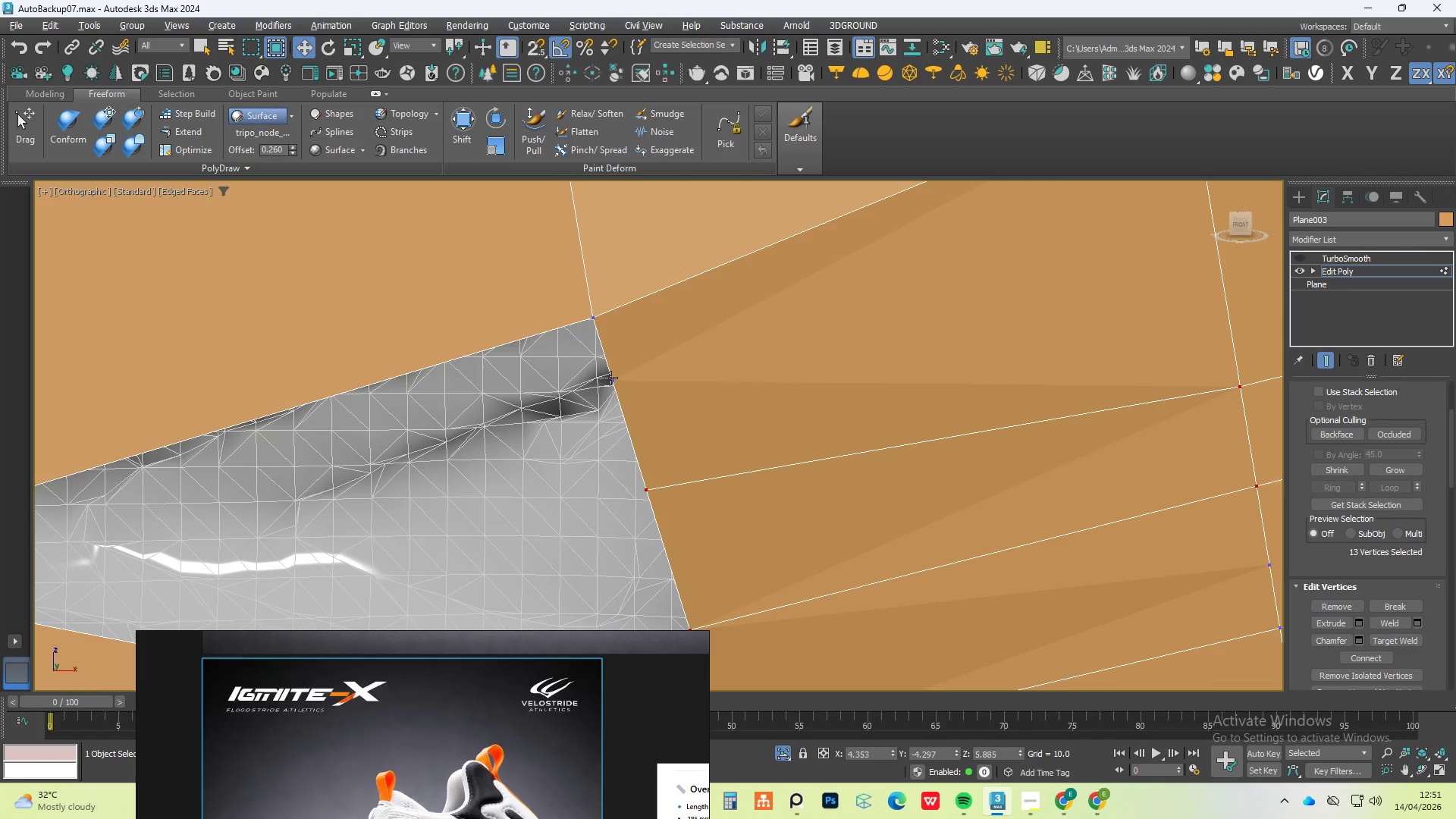 
key(Control+Backspace)
 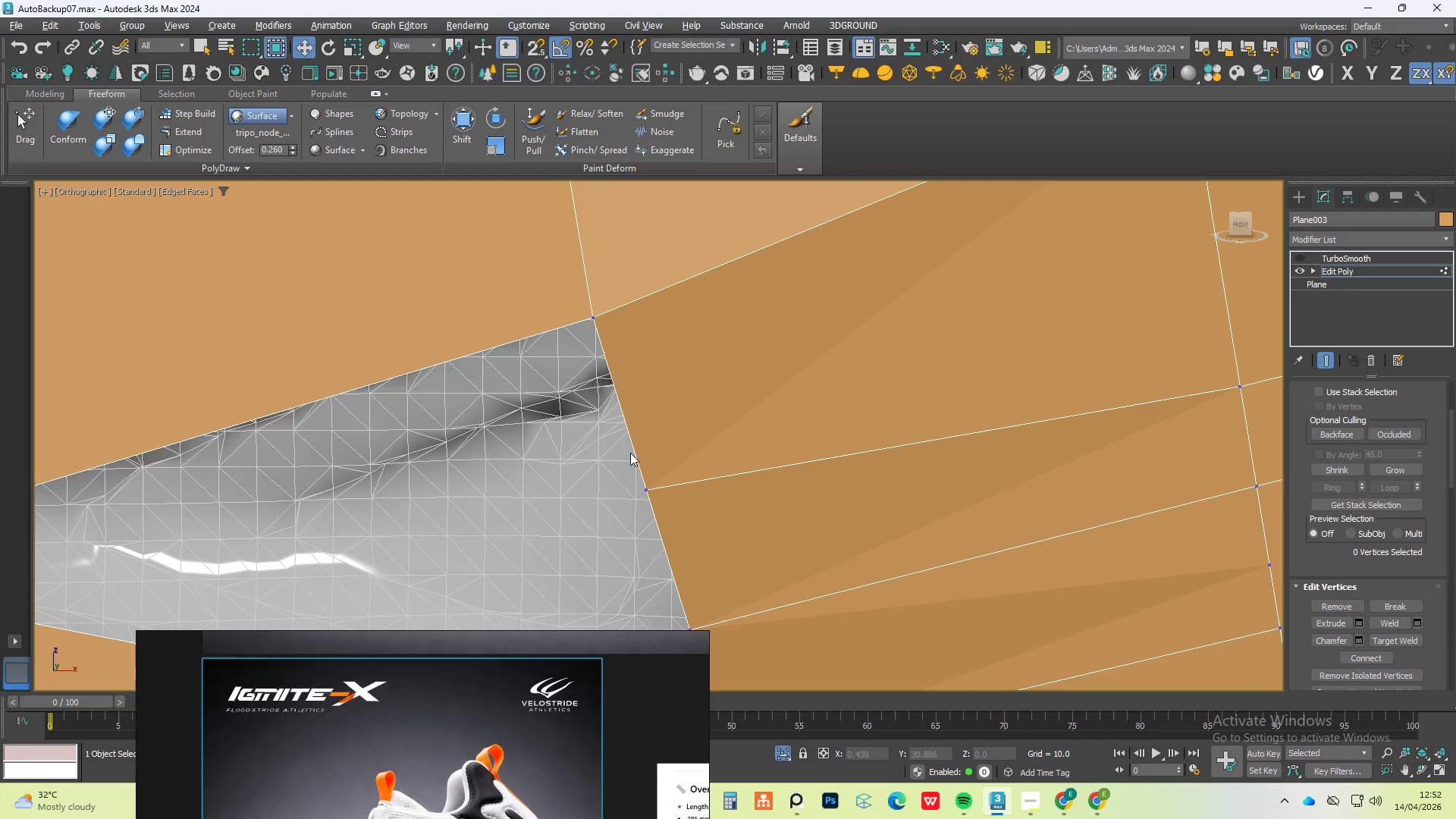 
scroll: coordinate [622, 443], scroll_direction: down, amount: 4.0
 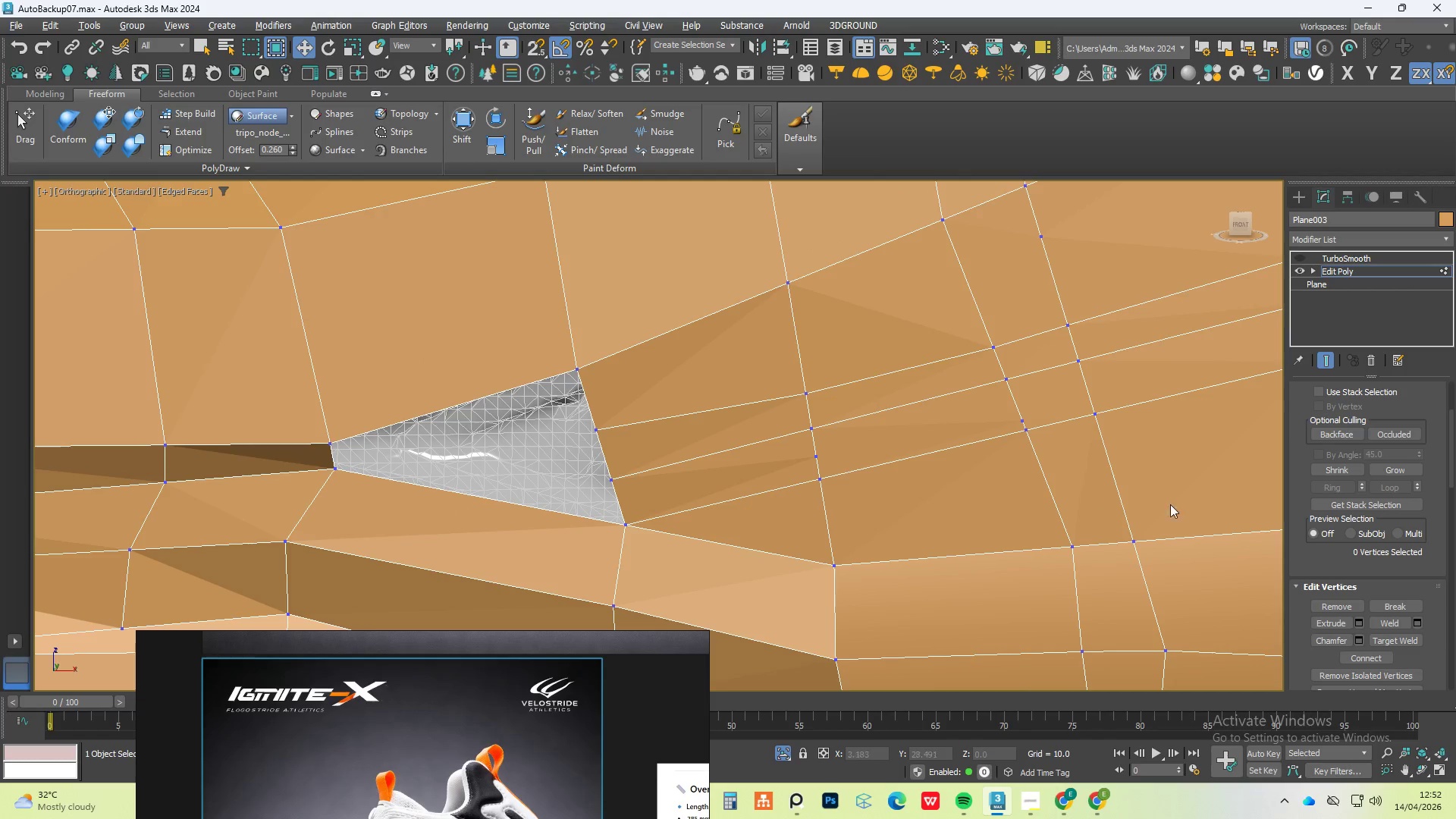 
scroll: coordinate [1335, 450], scroll_direction: up, amount: 6.0
 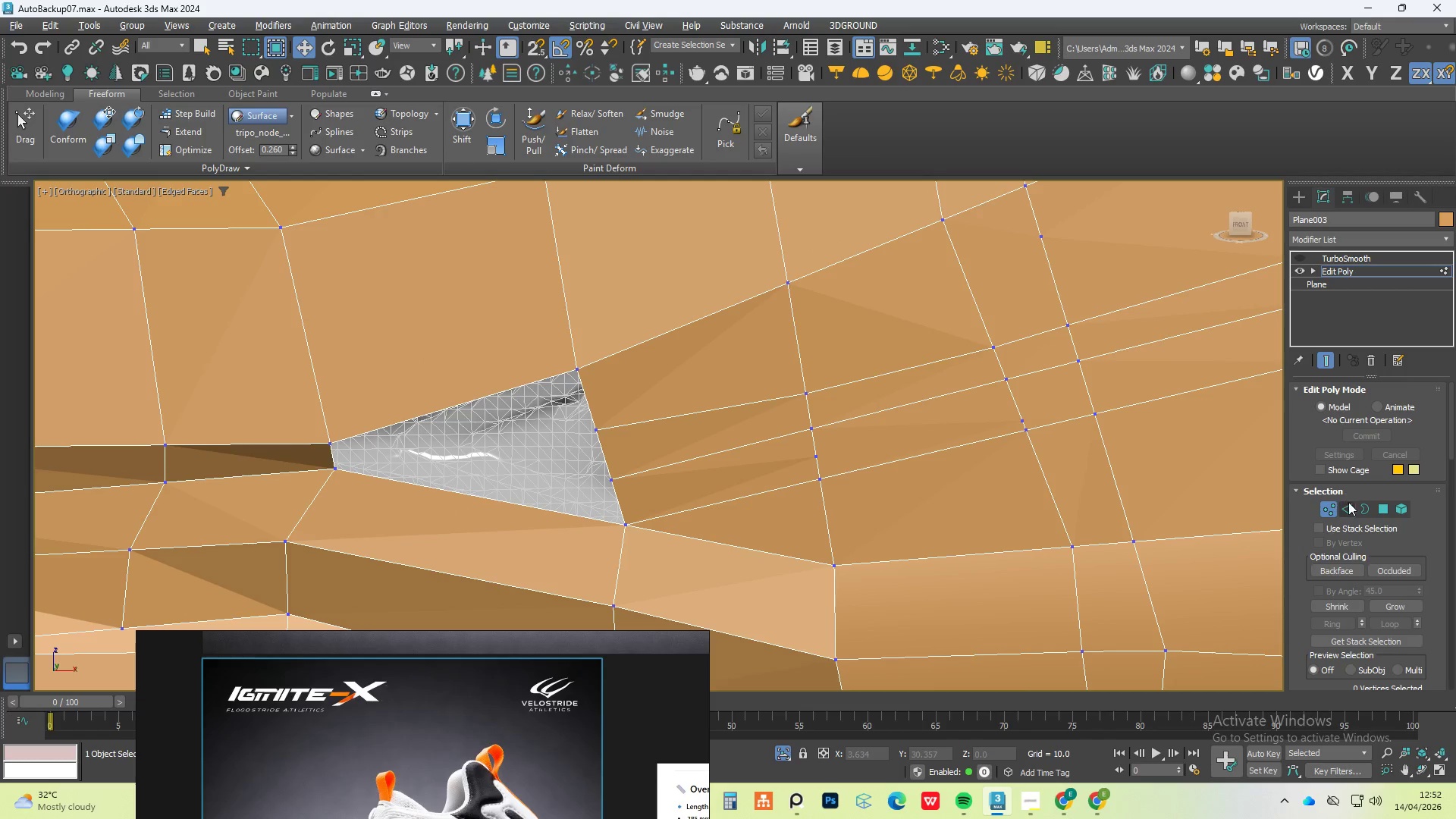 
left_click([1348, 506])
 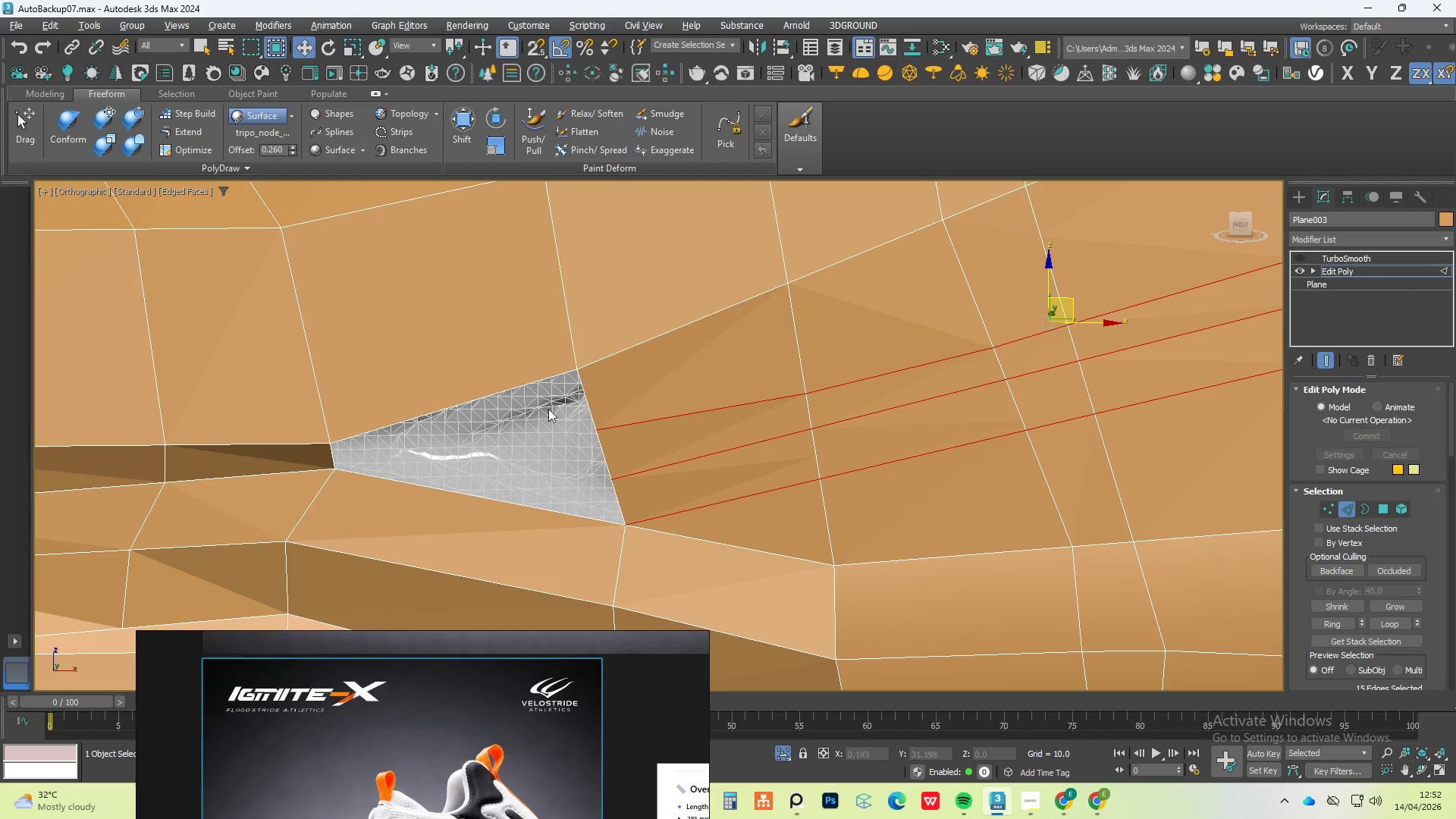 
left_click([593, 409])
 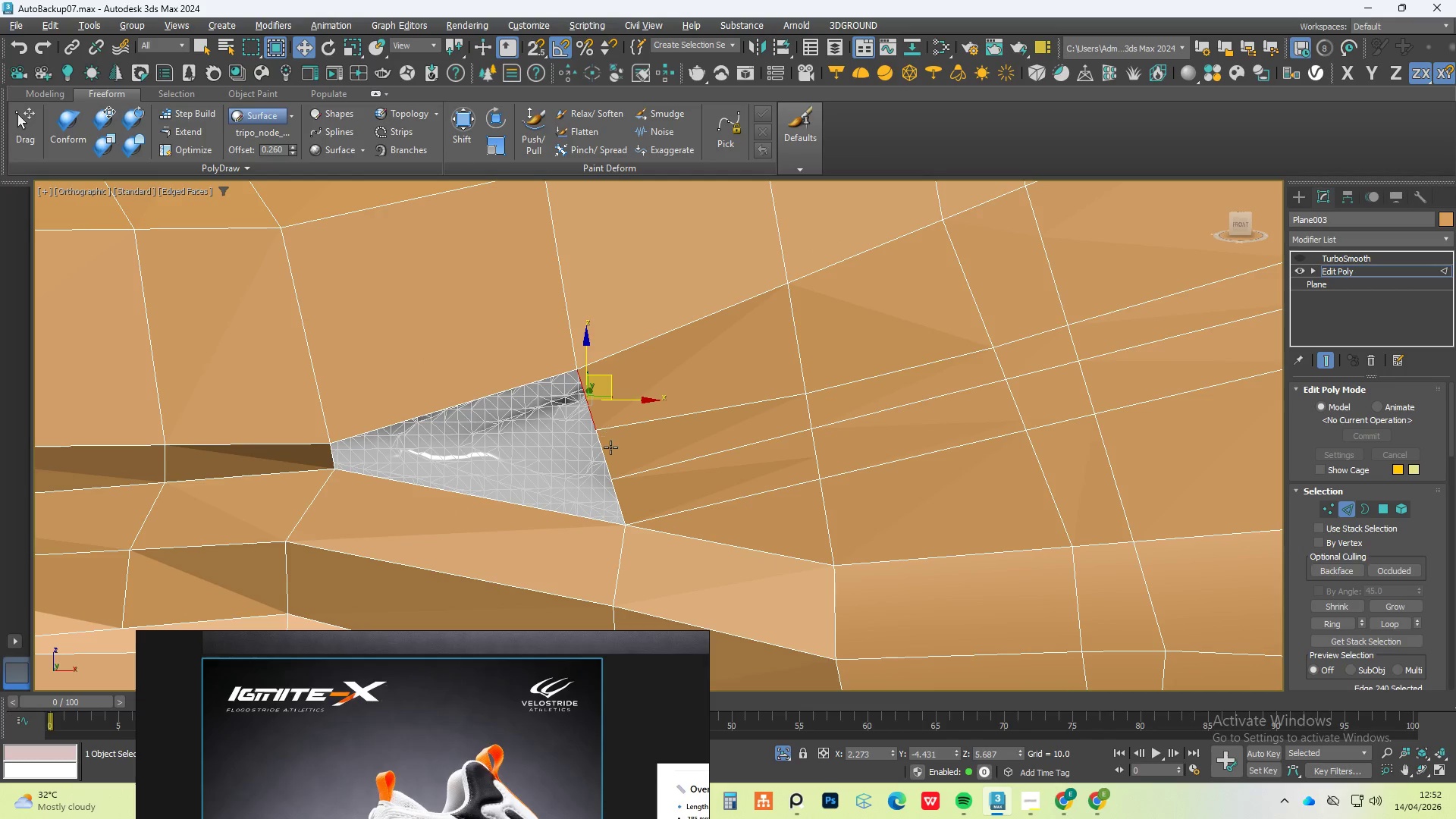 
hold_key(key=ControlLeft, duration=0.81)
double_click([610, 448])
 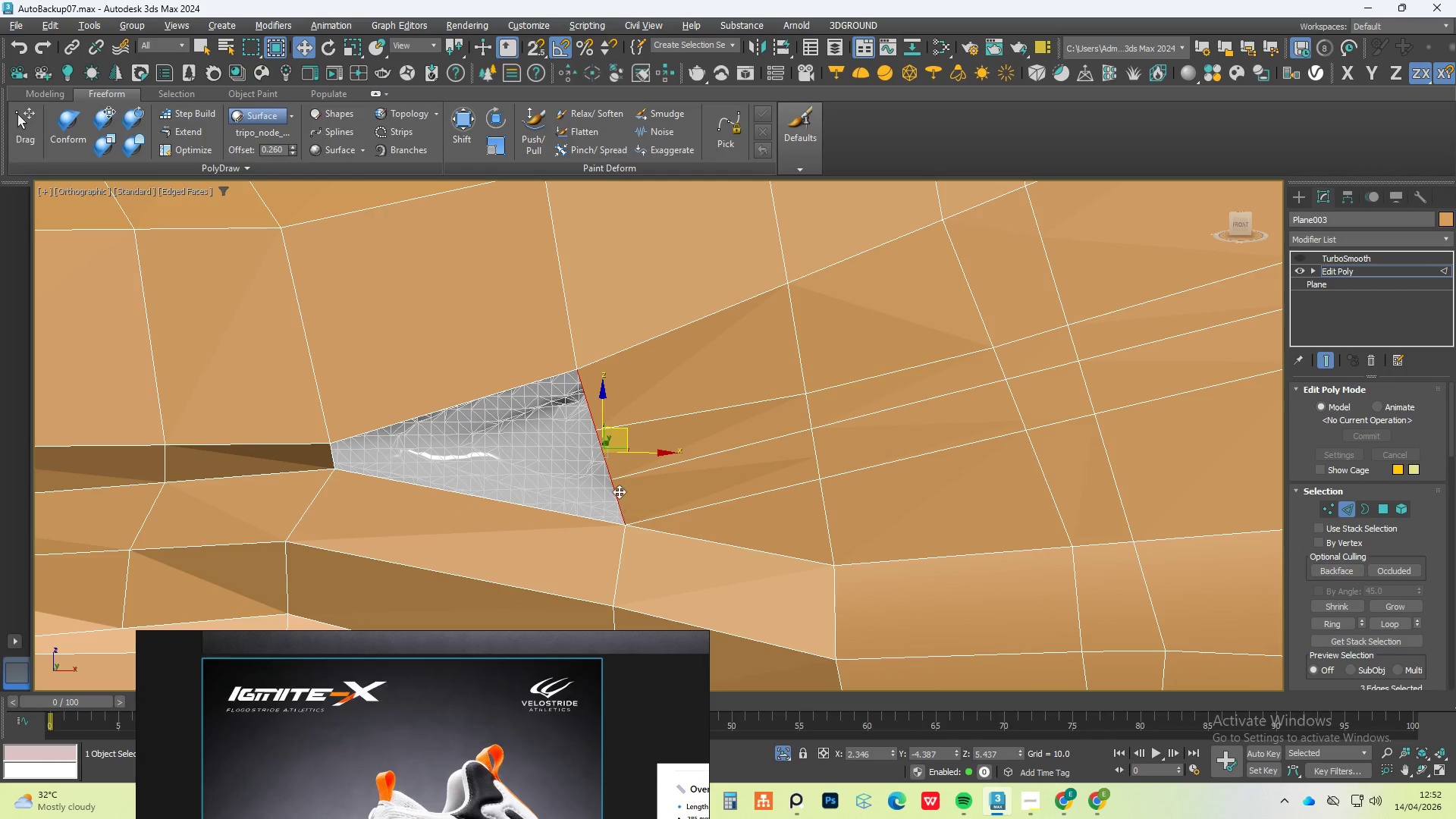 
hold_key(key=ShiftLeft, duration=1.39)
left_click_drag(start_coordinate=[641, 454], to_coordinate=[498, 456])
 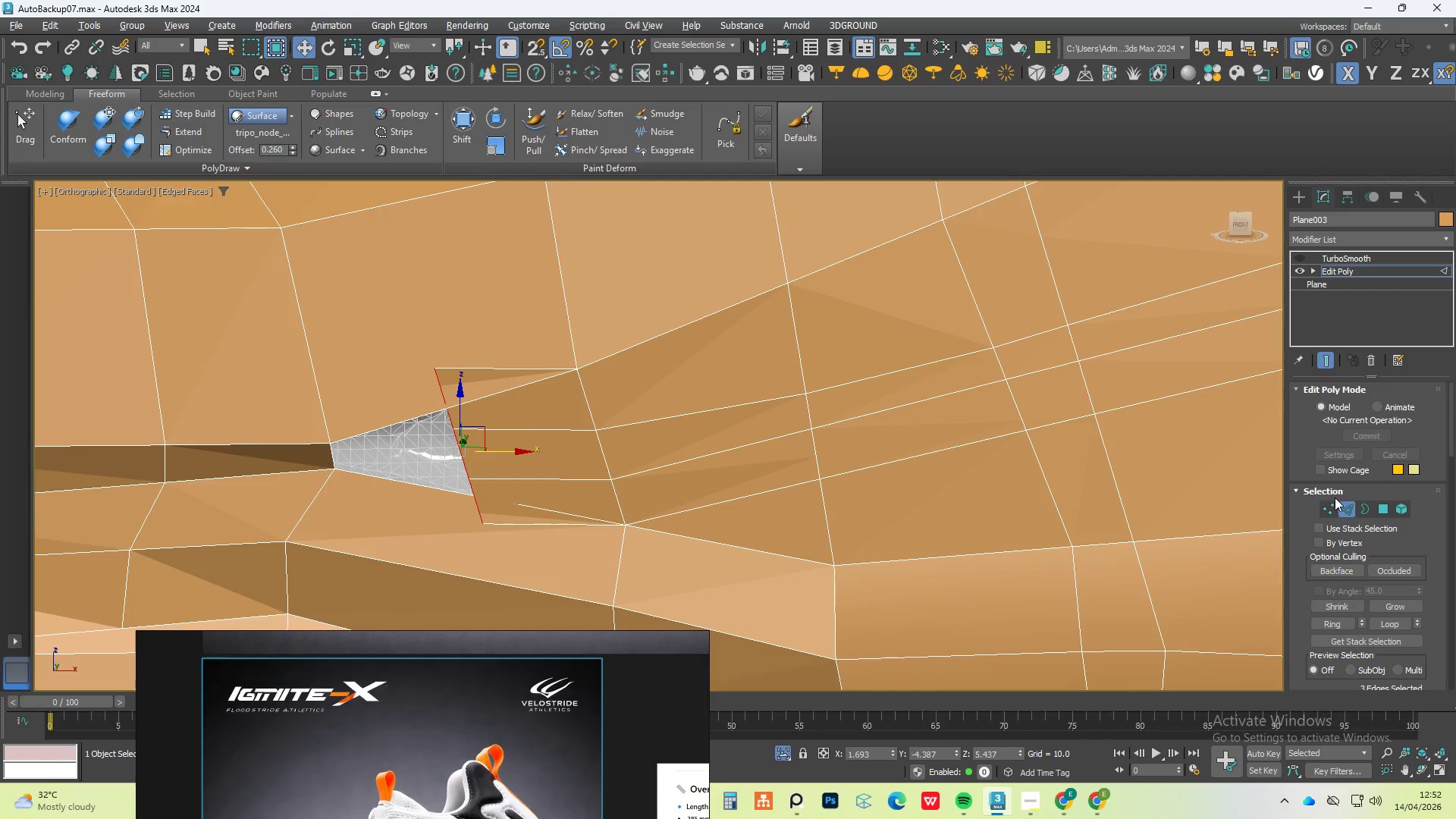 
left_click([1329, 509])
 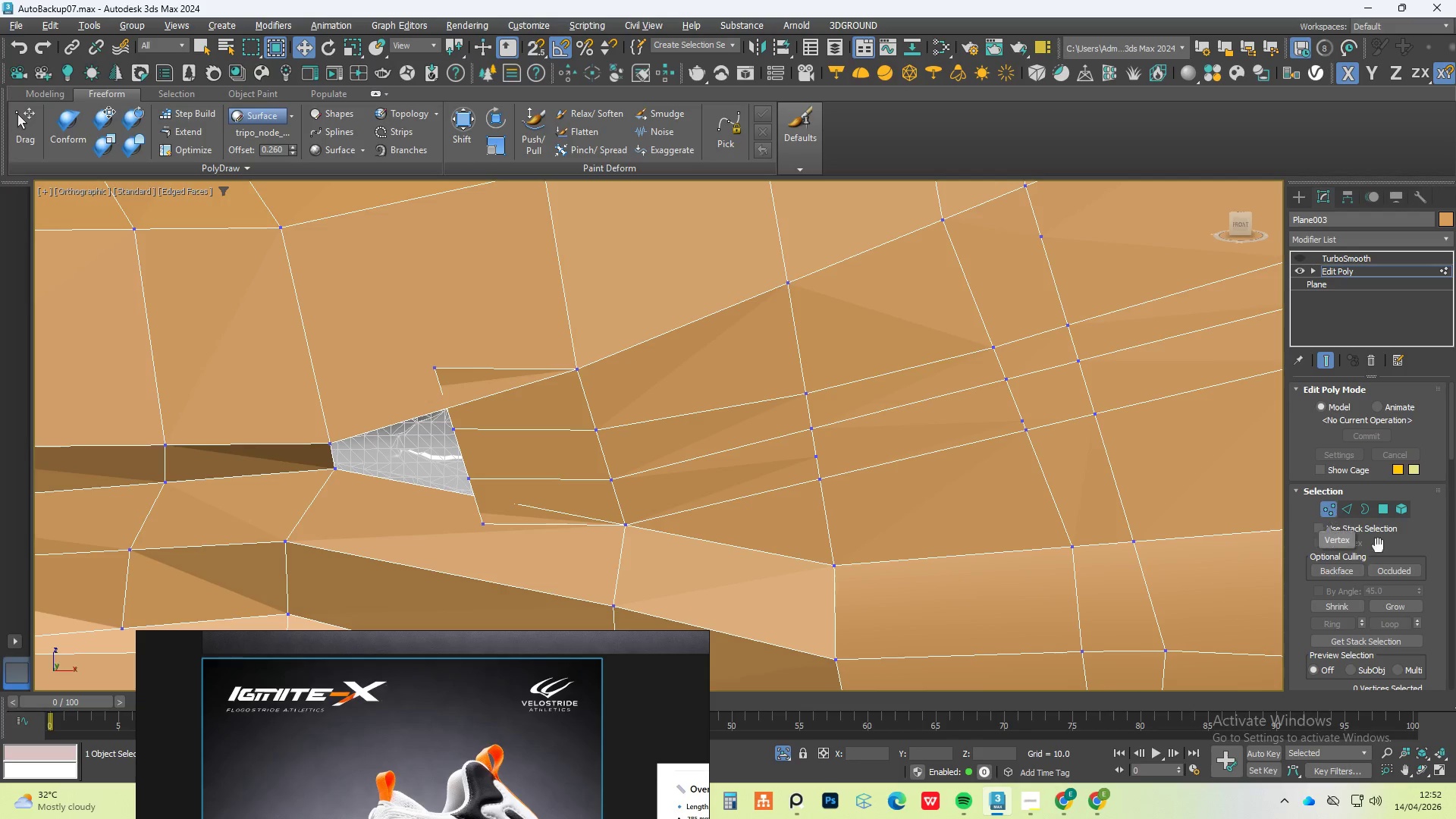 
scroll: coordinate [1427, 608], scroll_direction: down, amount: 6.0
 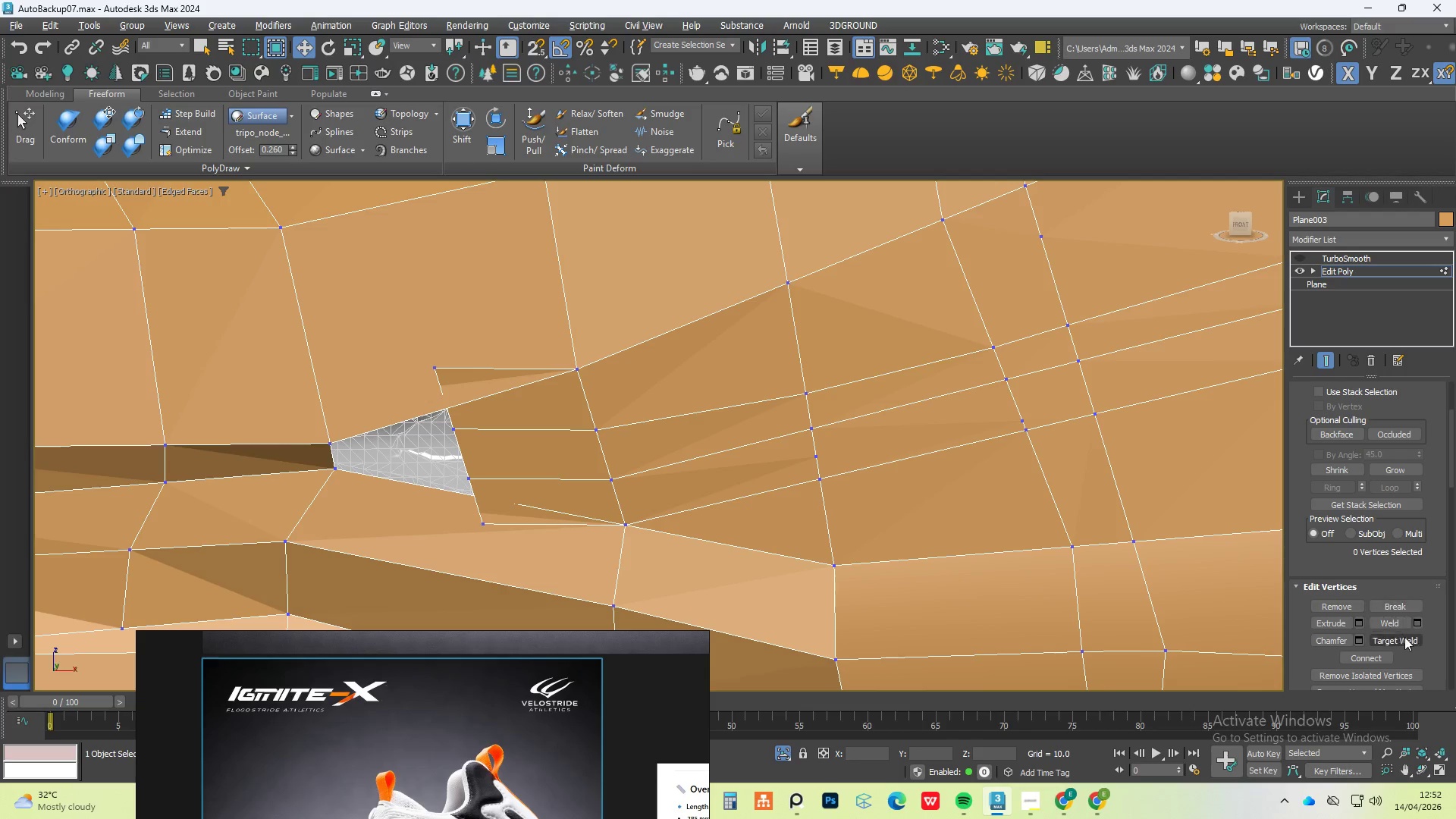 
left_click([1404, 645])
 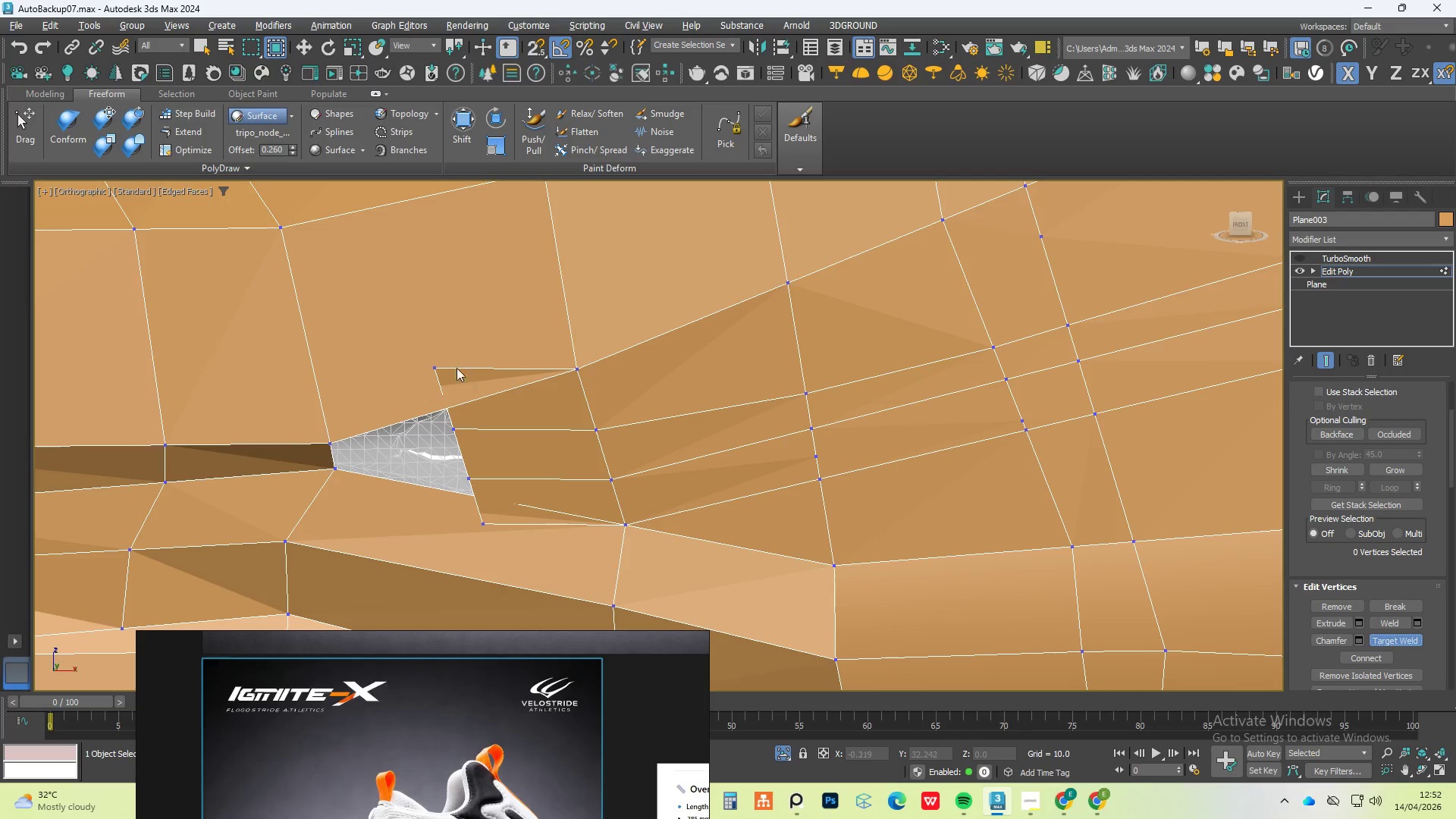 
left_click([441, 366])
 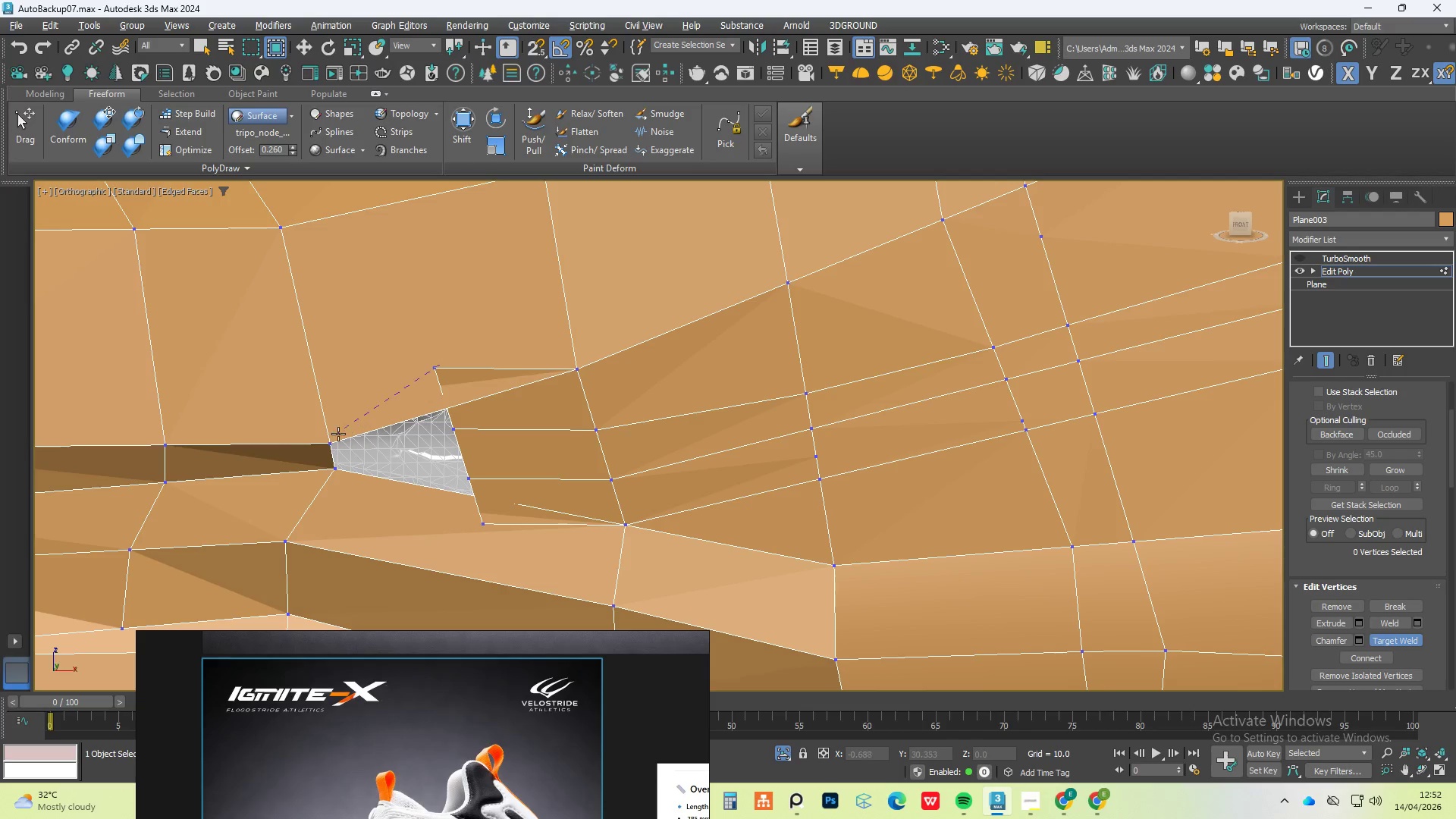 
left_click([334, 434])
 